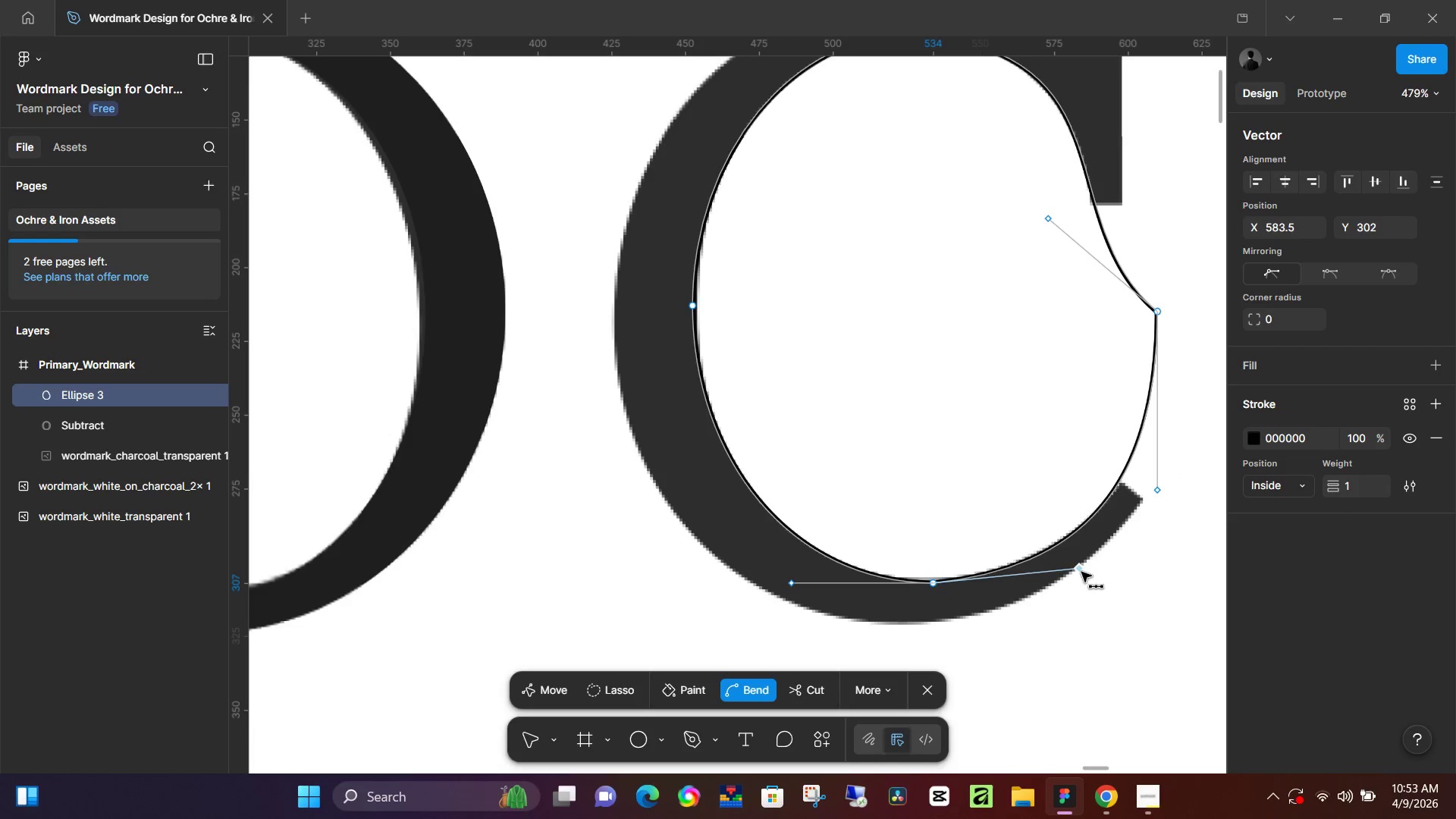 
hold_key(key=AltLeft, duration=1.14)
 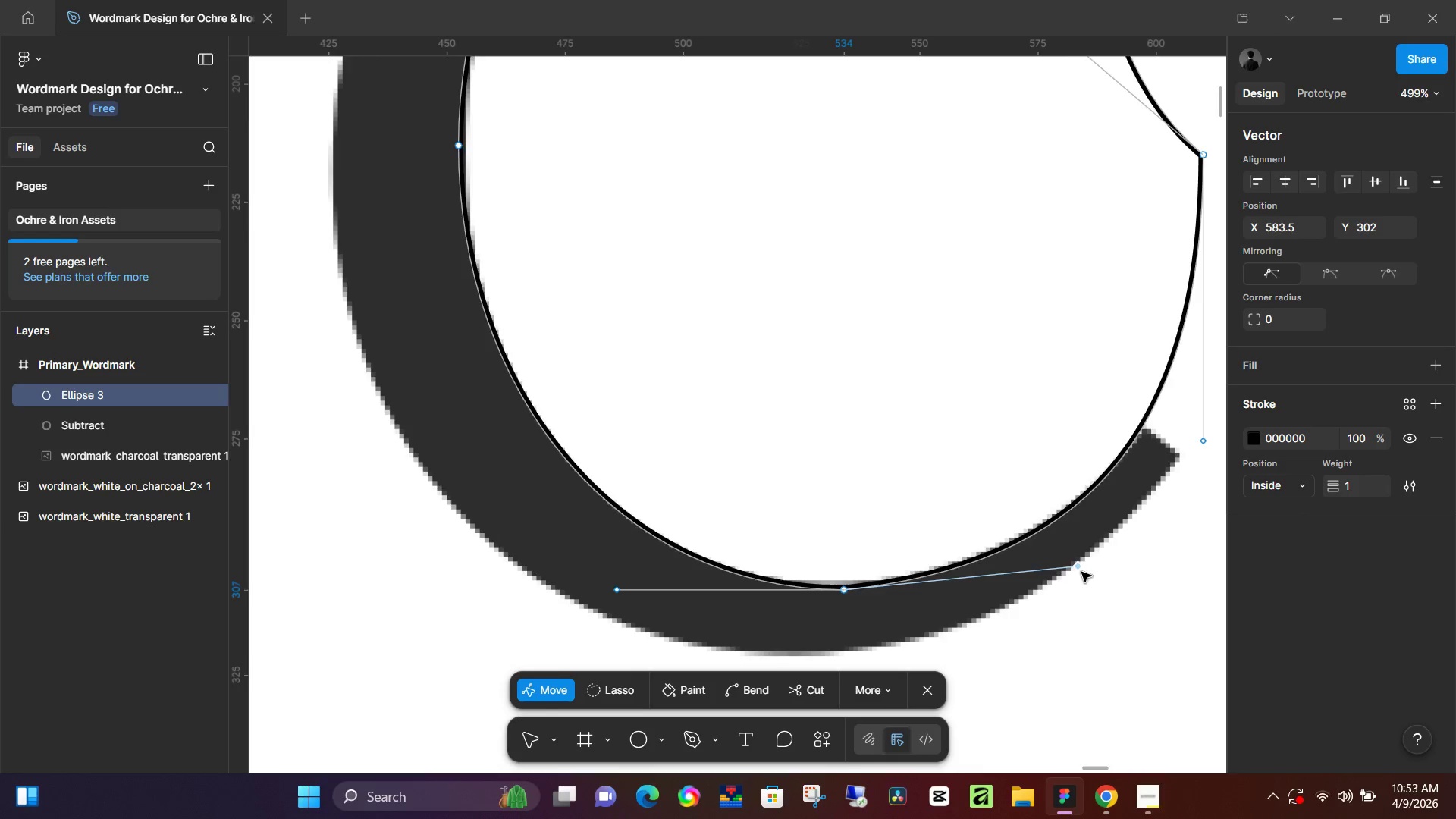 
hold_key(key=ControlLeft, duration=0.5)
 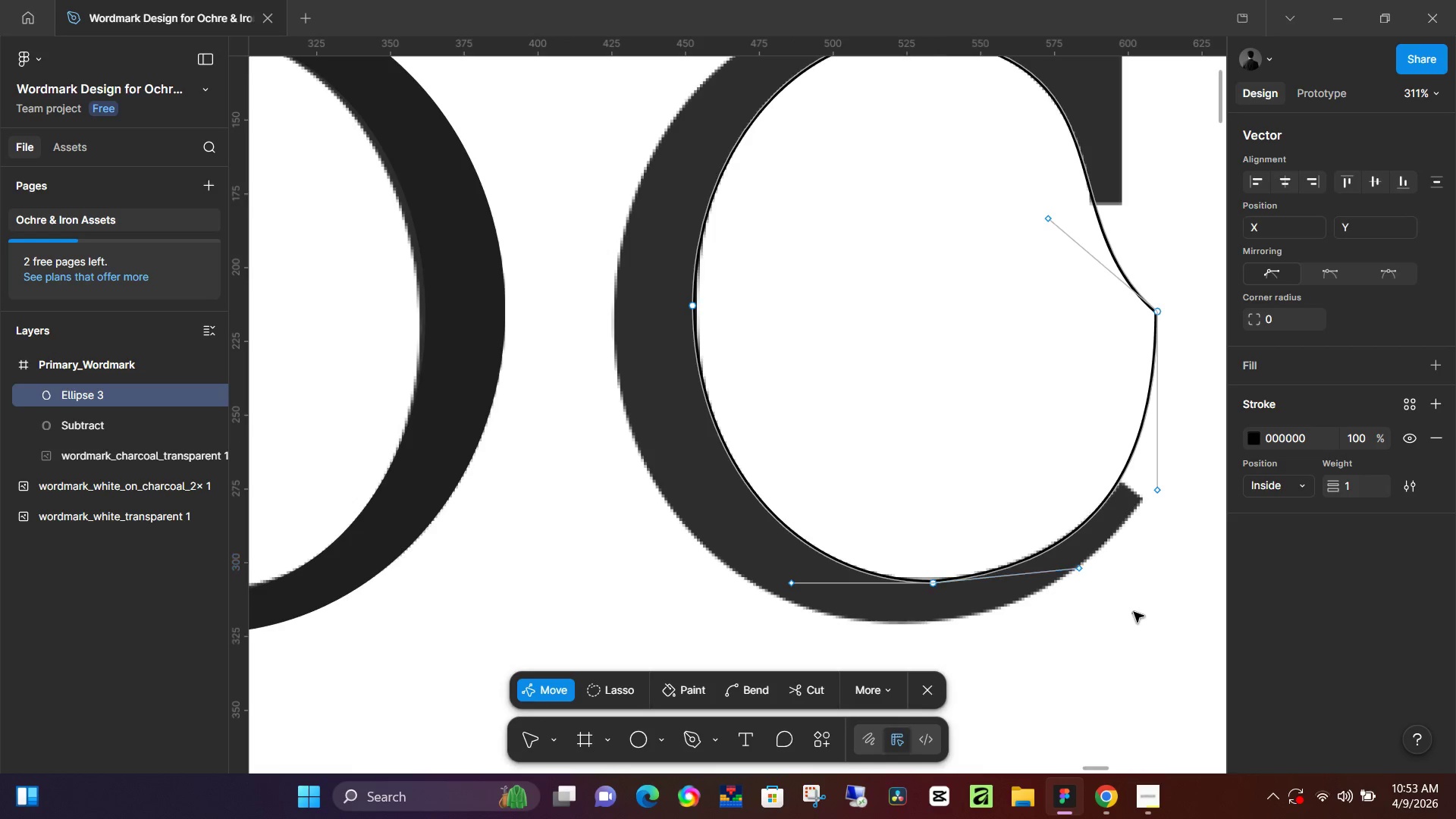 
hold_key(key=ControlLeft, duration=11.03)
 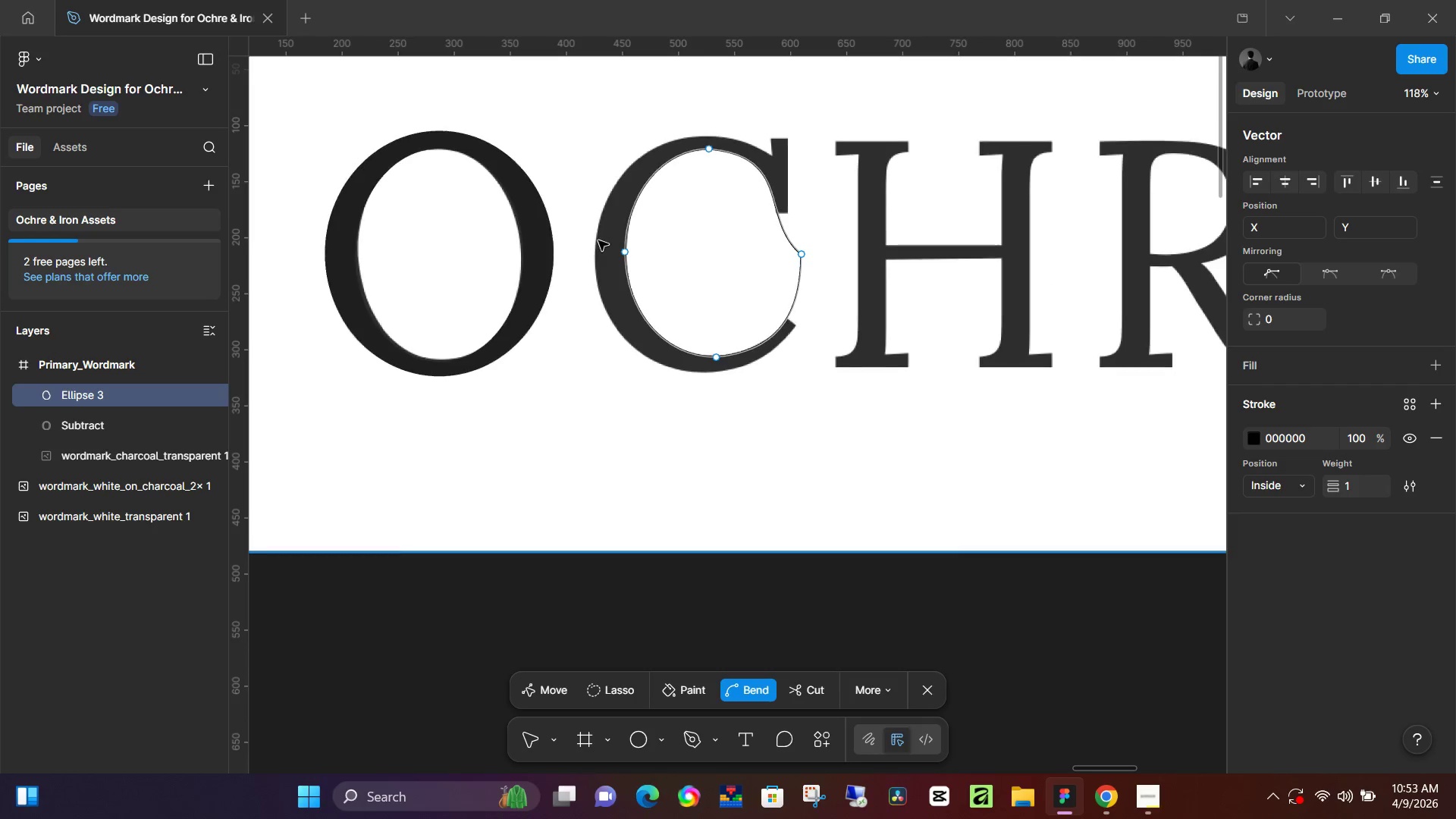 
scroll: coordinate [1081, 572], scroll_direction: down, amount: 5.0
 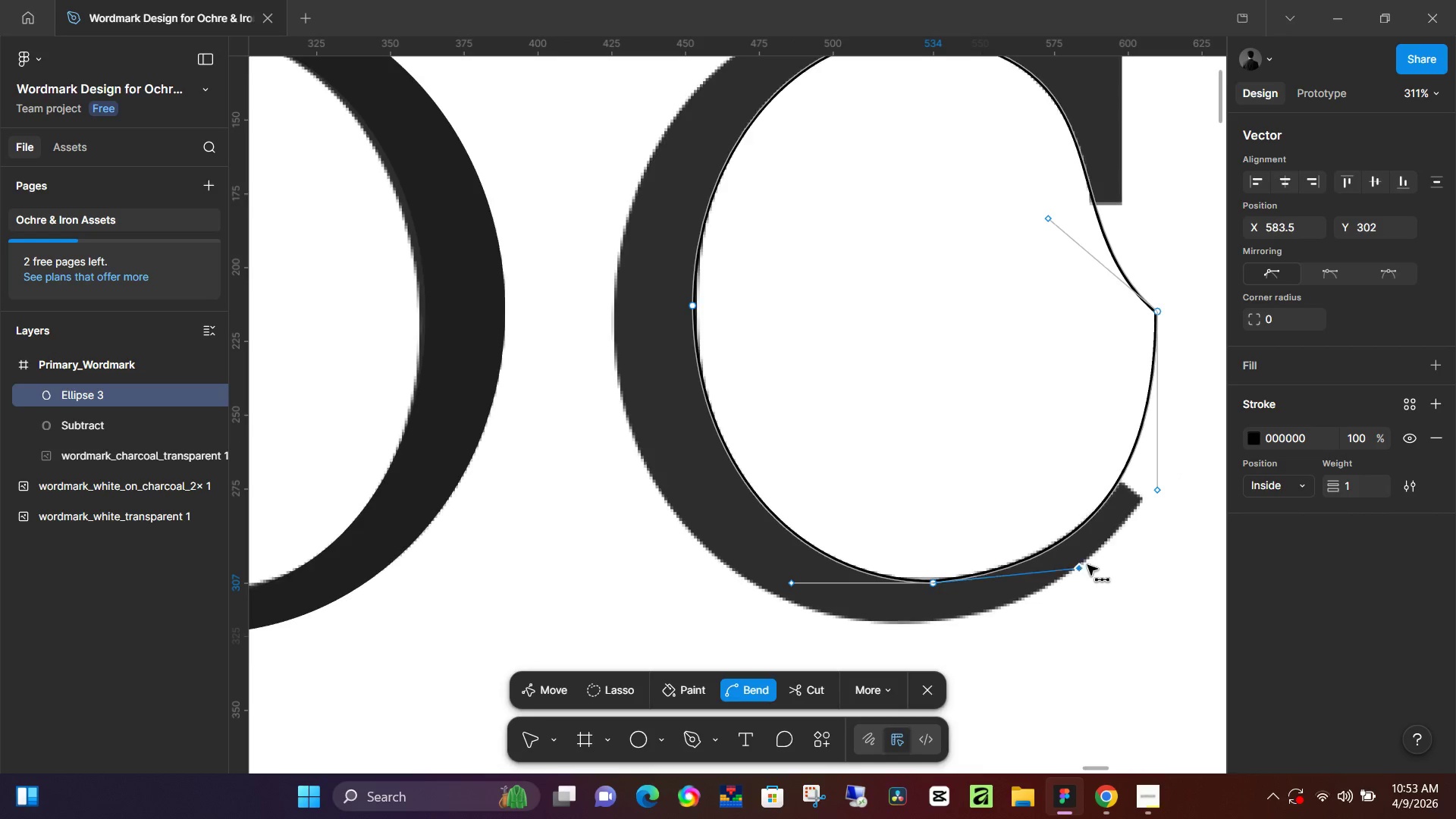 
hold_key(key=ControlLeft, duration=0.64)
scroll: coordinate [585, 221], scroll_direction: down, amount: 7.0
 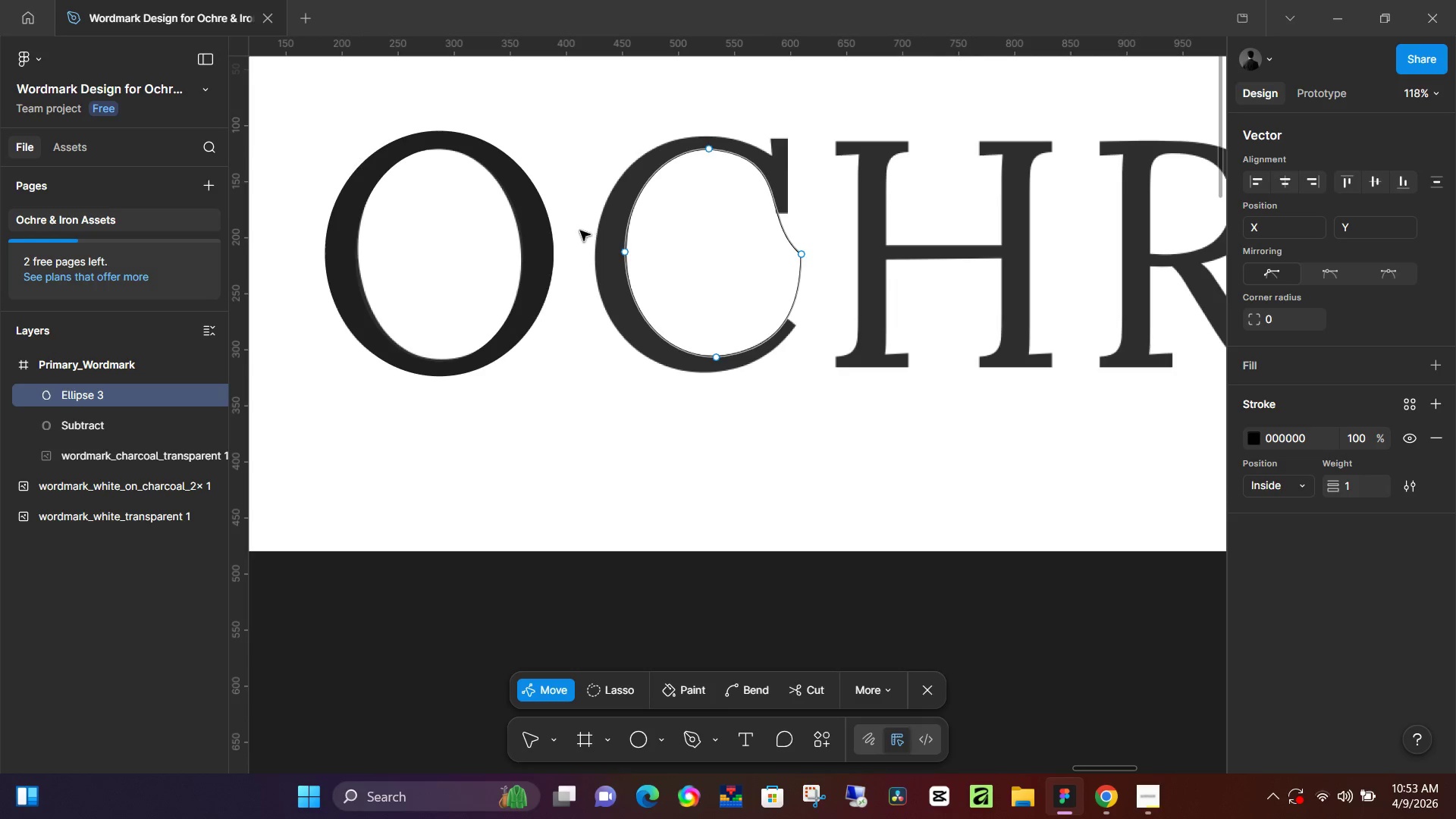 
left_click([574, 237])
 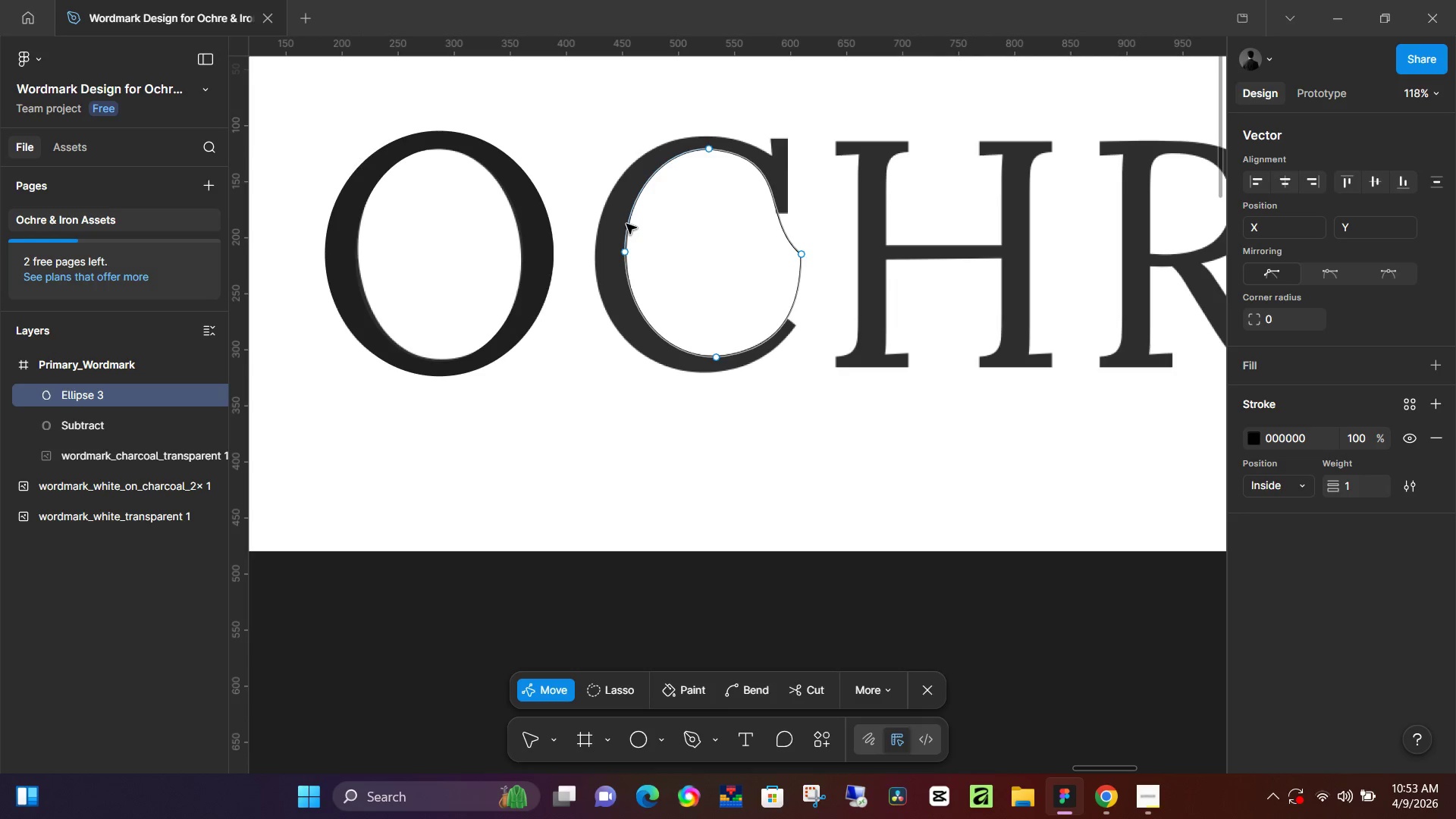 
left_click([632, 224])
 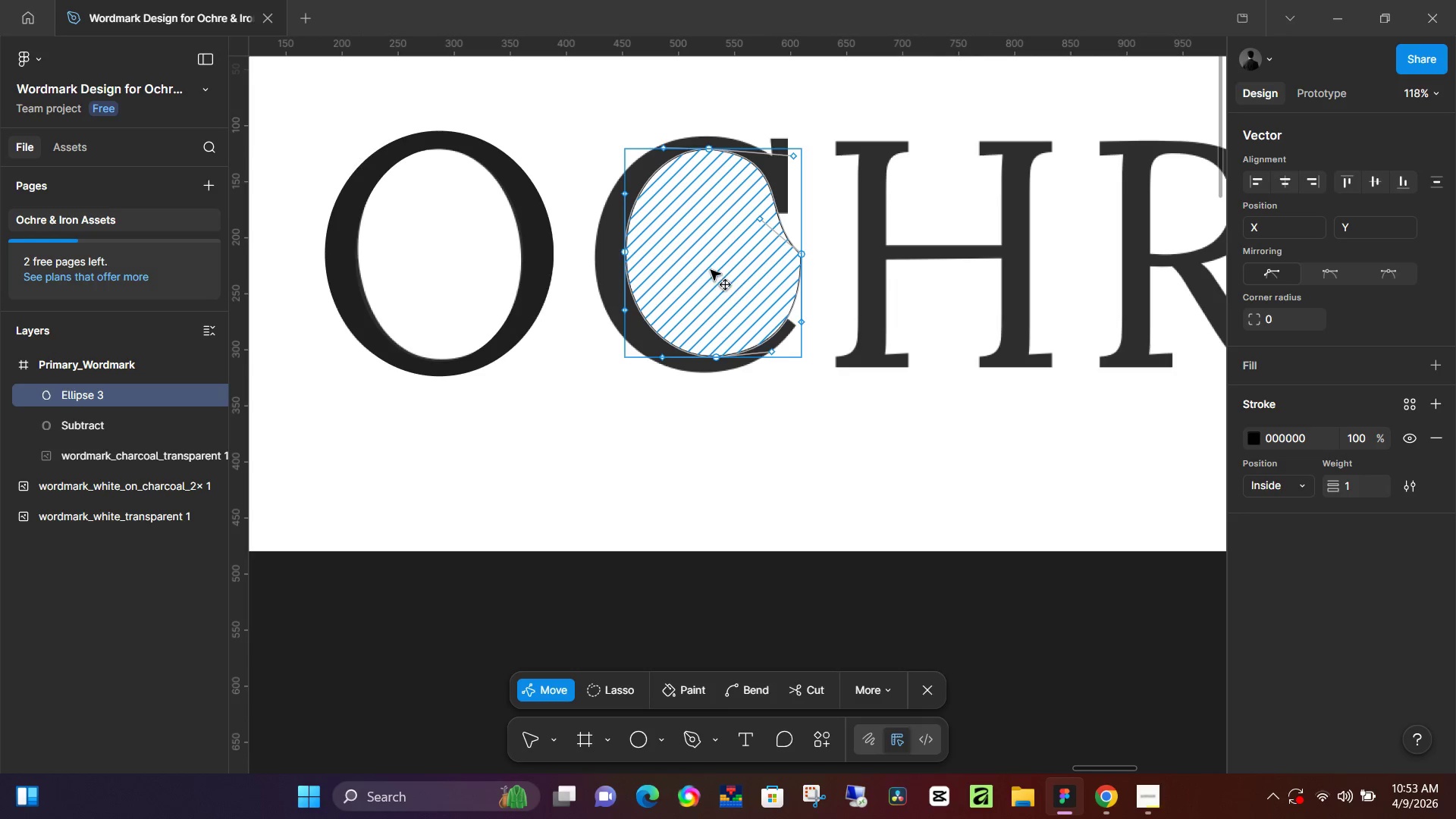 
left_click([593, 478])
 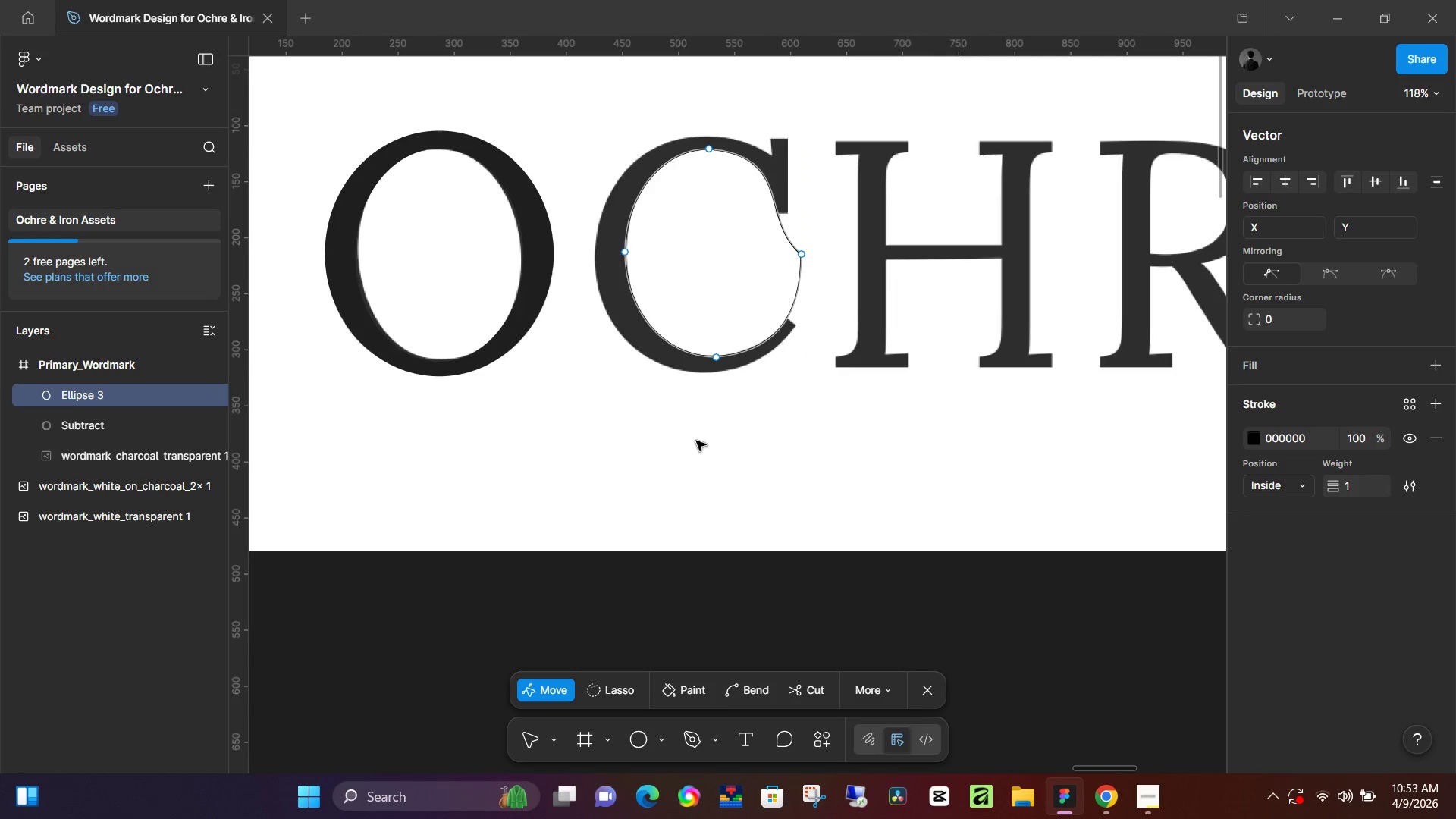 
key(P)
 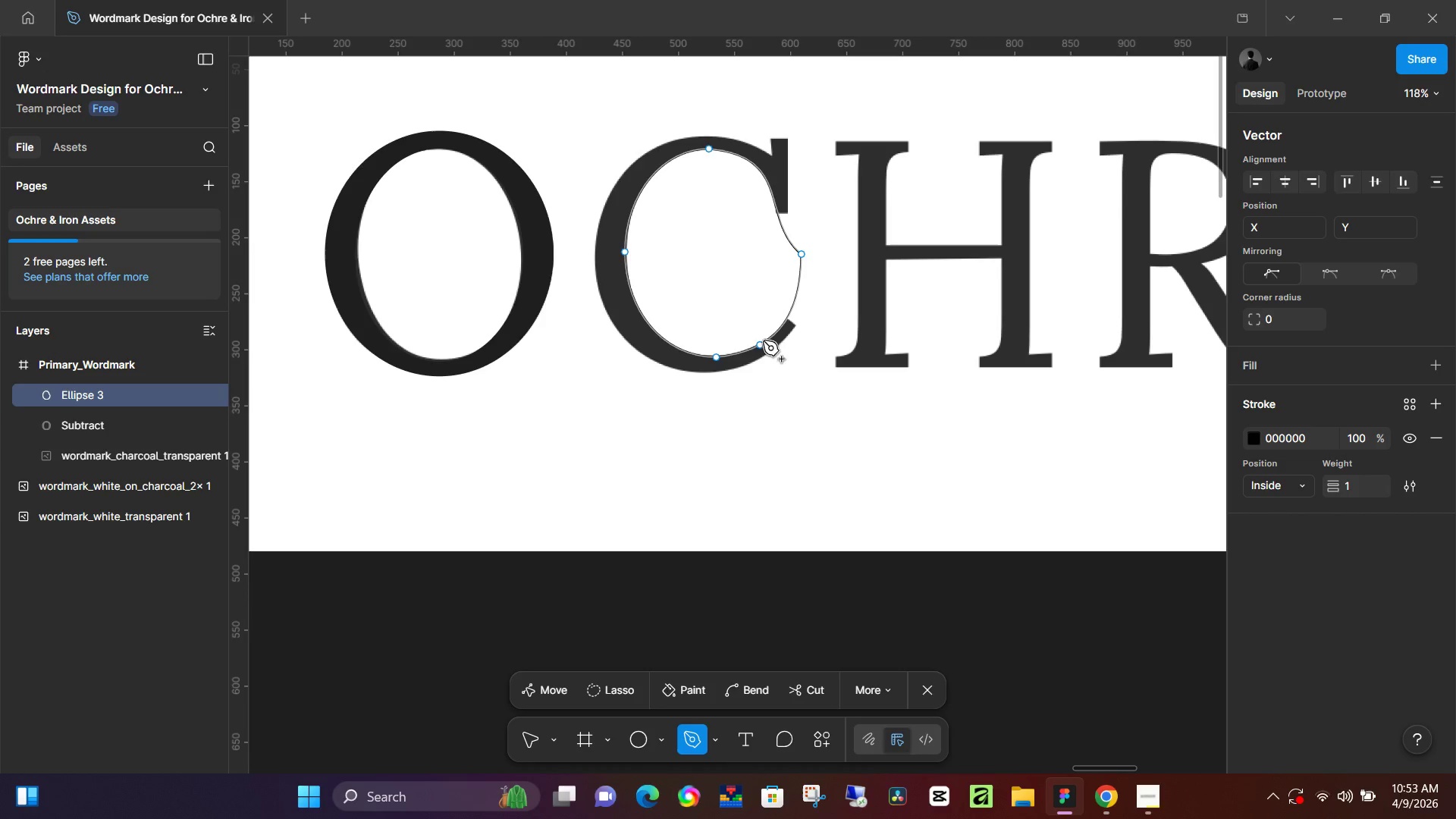 
hold_key(key=ControlLeft, duration=1.08)
 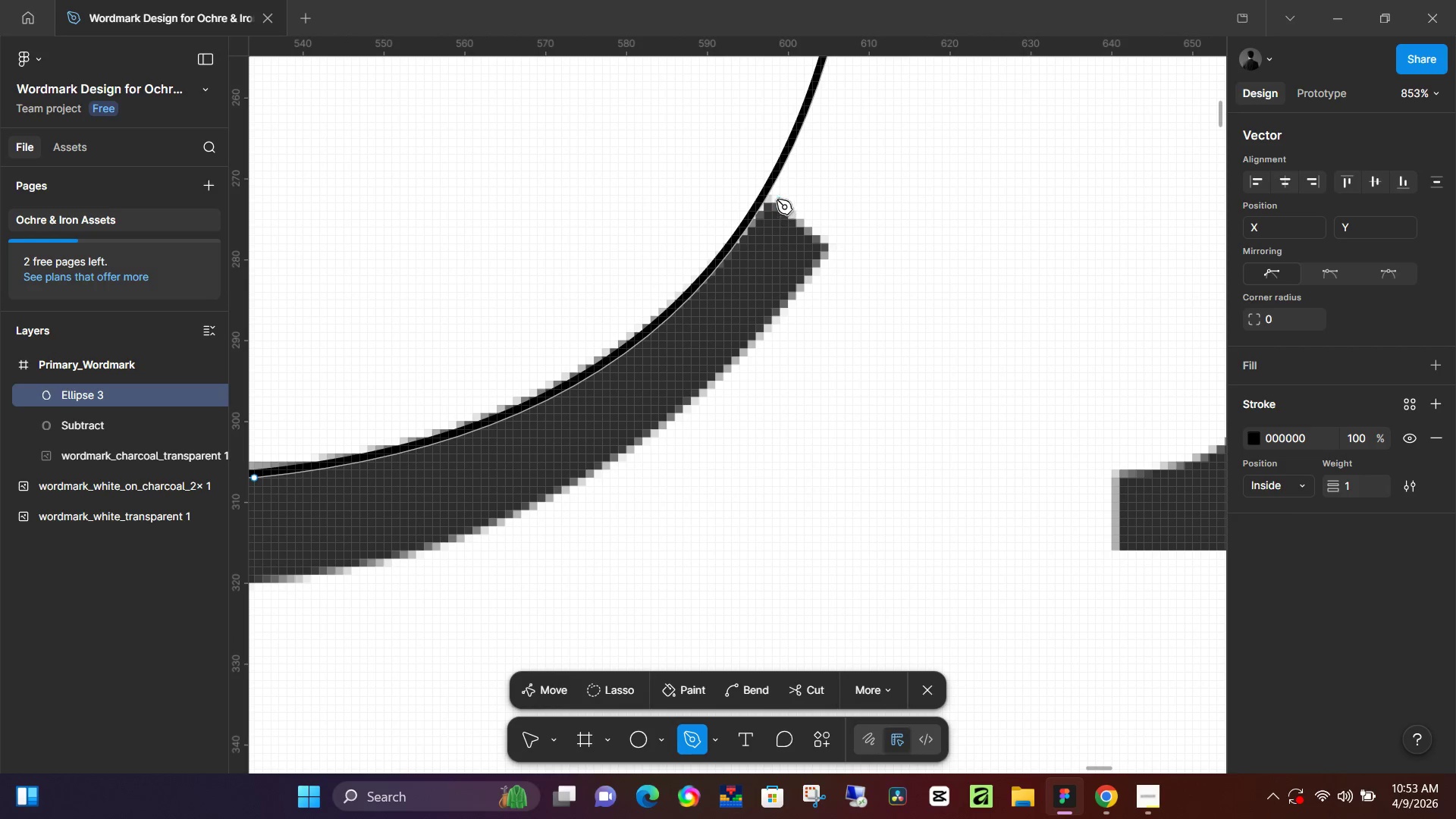 
hold_key(key=ControlLeft, duration=3.92)
 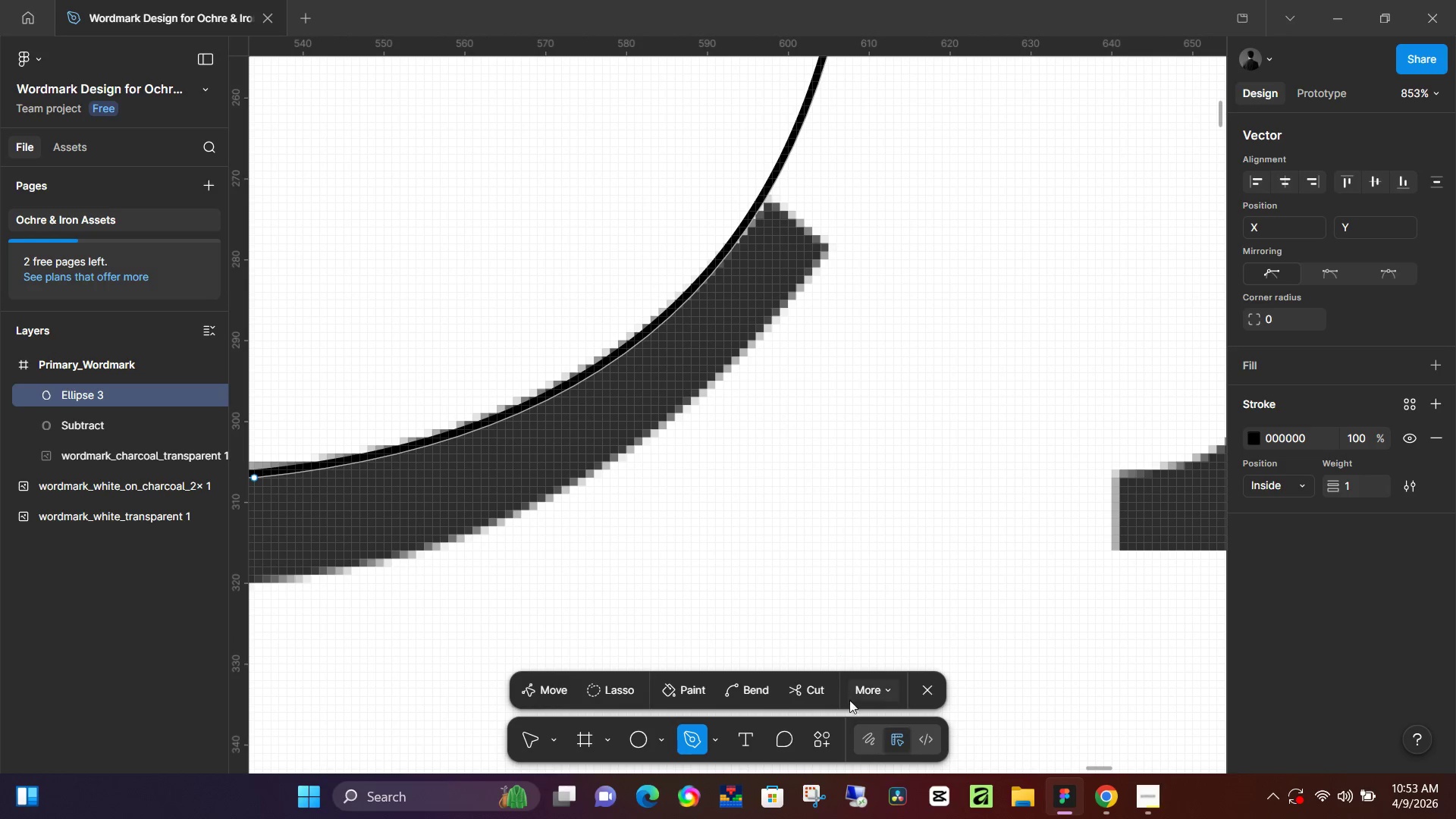 
scroll: coordinate [798, 318], scroll_direction: up, amount: 15.0
 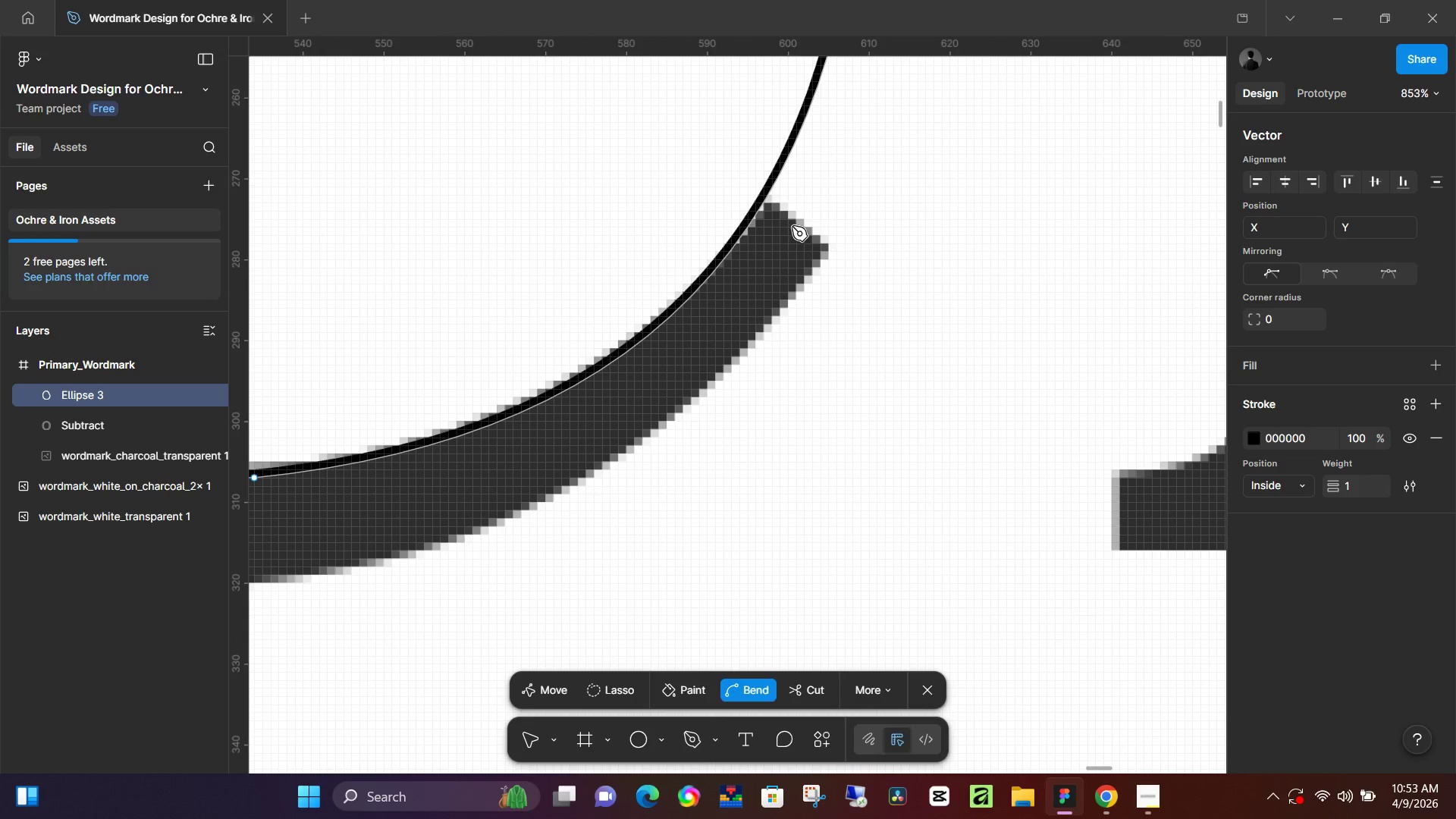 
left_click([764, 196])
 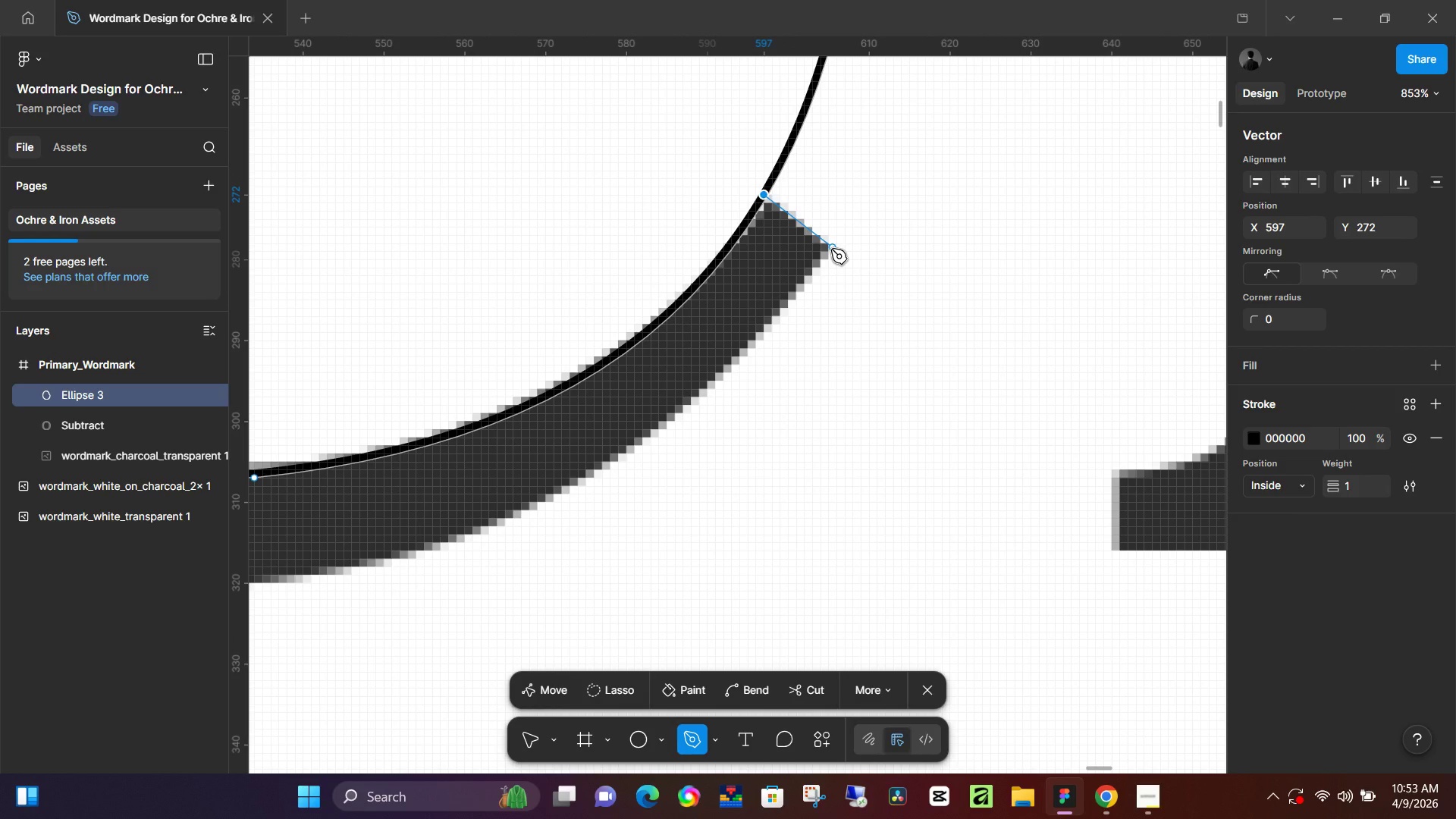 
key(Control+Z)
 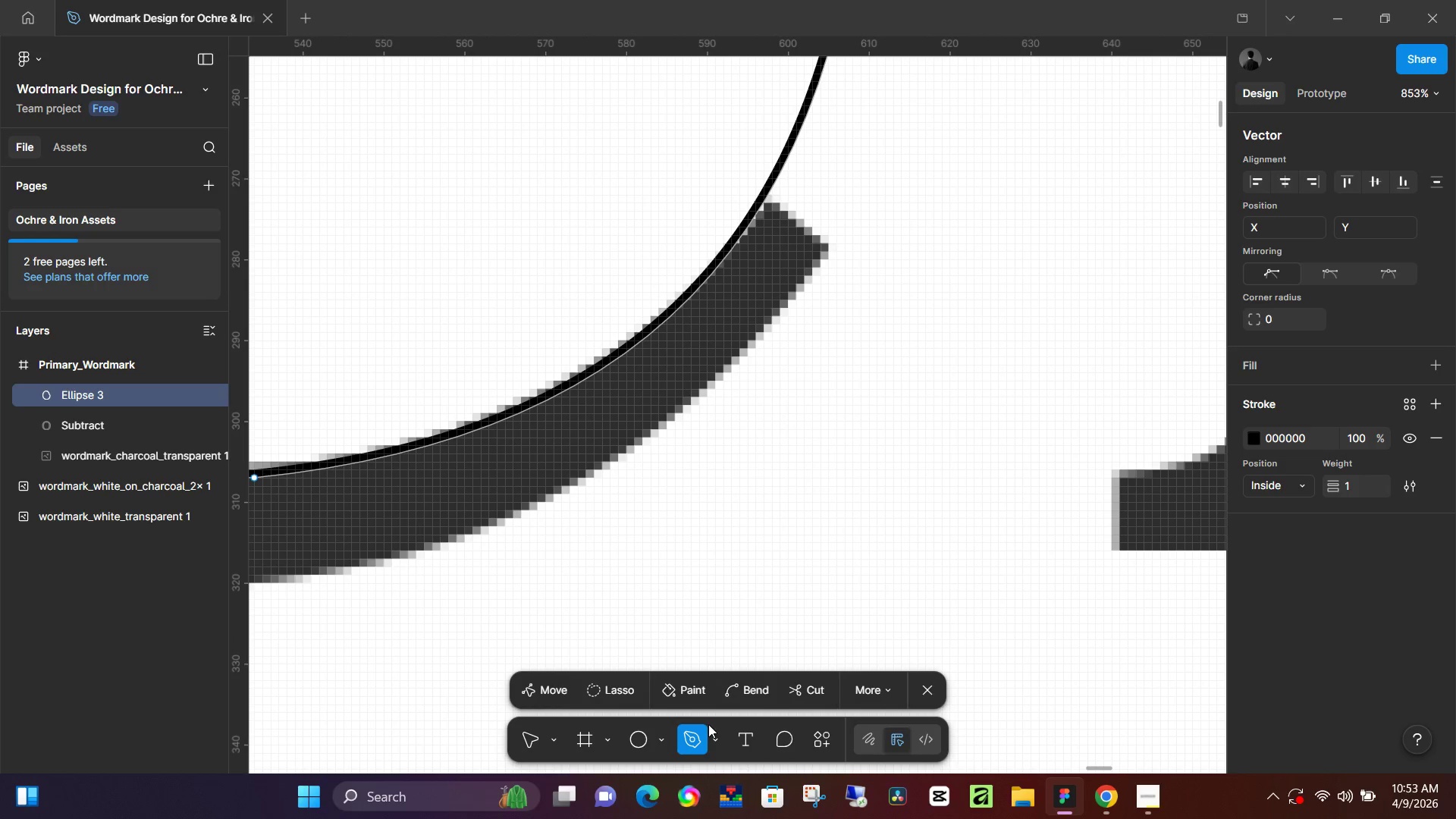 
hold_key(key=ControlLeft, duration=0.91)
scroll: coordinate [775, 394], scroll_direction: down, amount: 10.0
 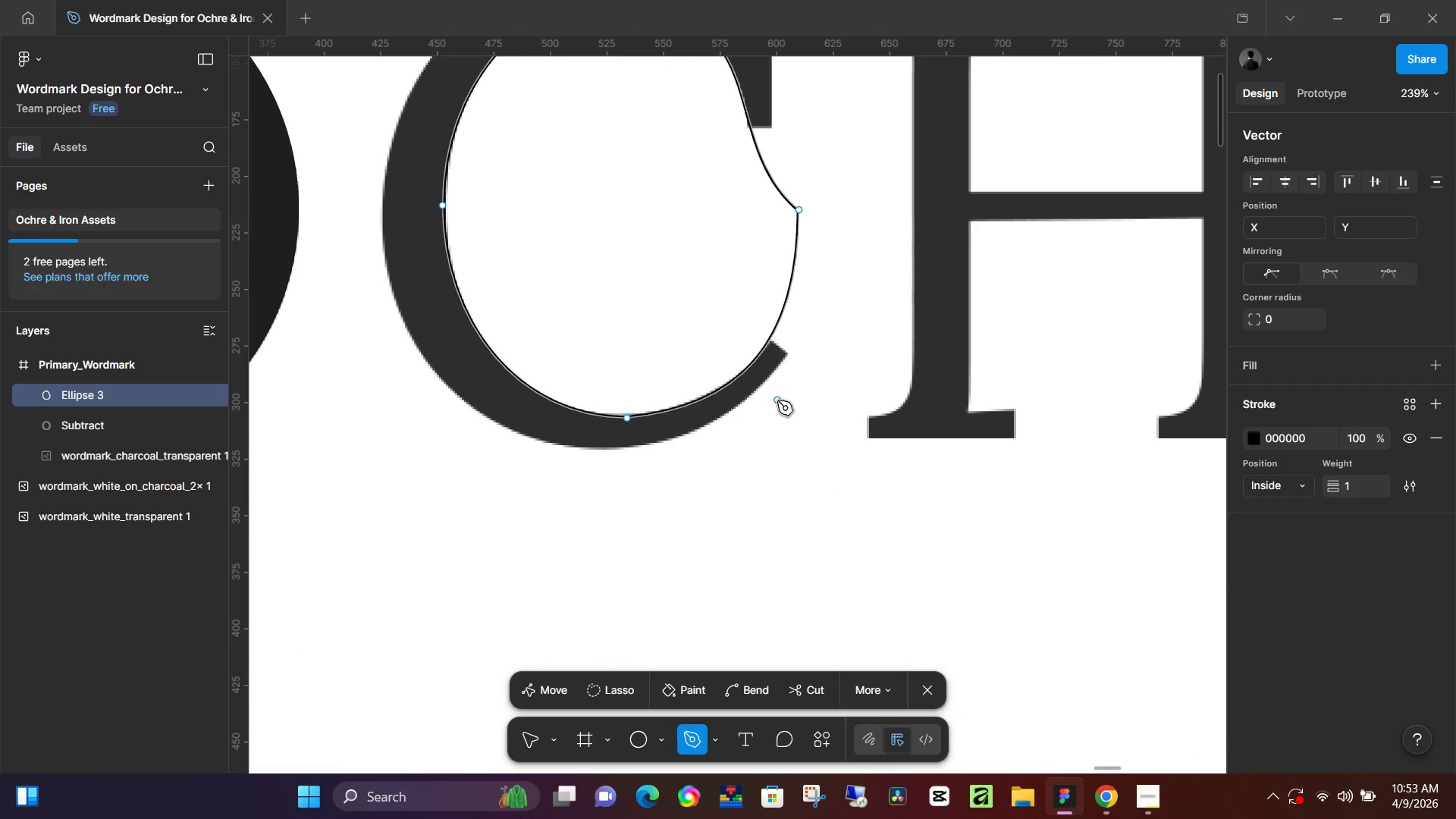 
key(Control+ControlLeft)
 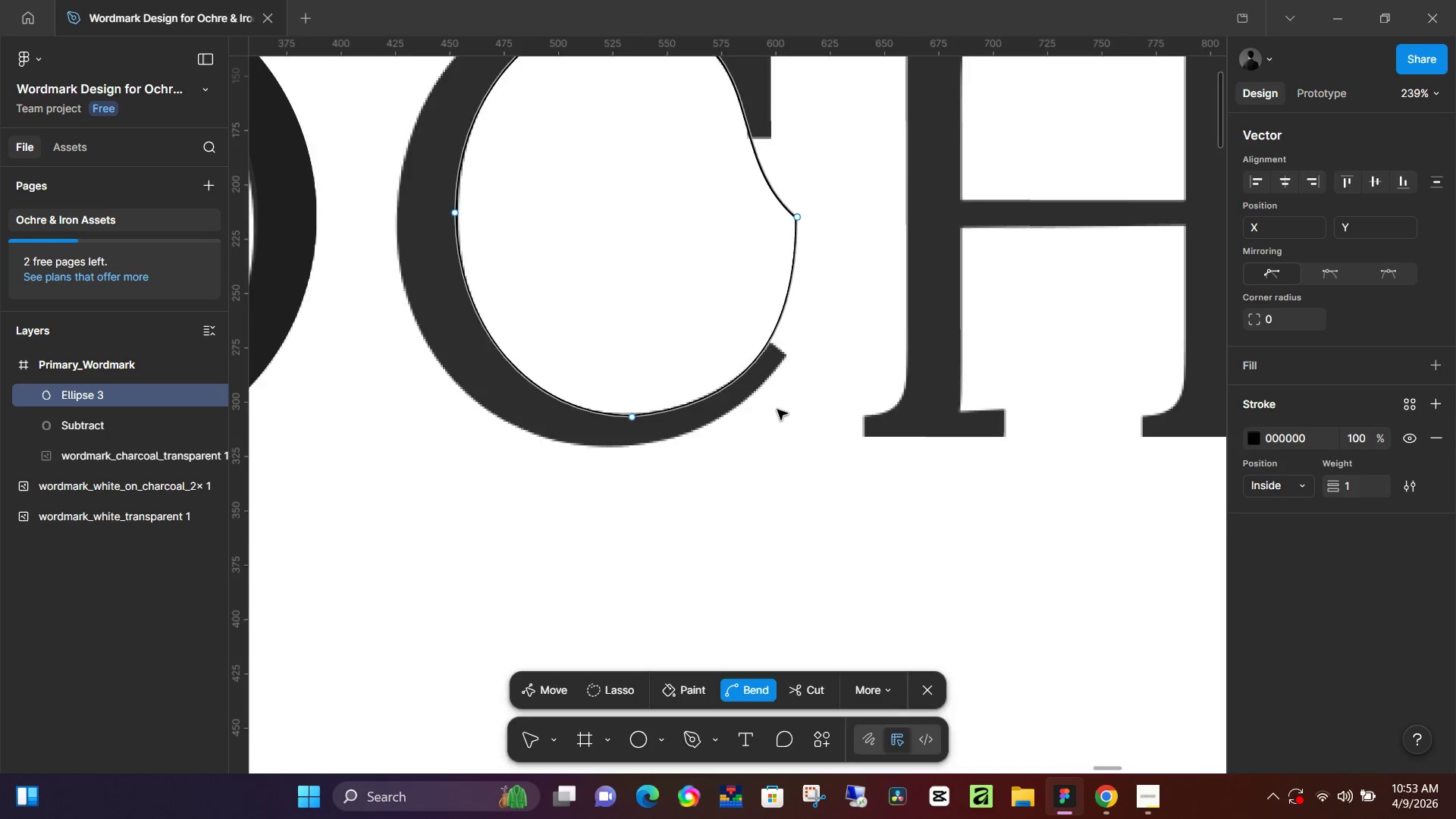 
scroll: coordinate [777, 410], scroll_direction: down, amount: 4.0
 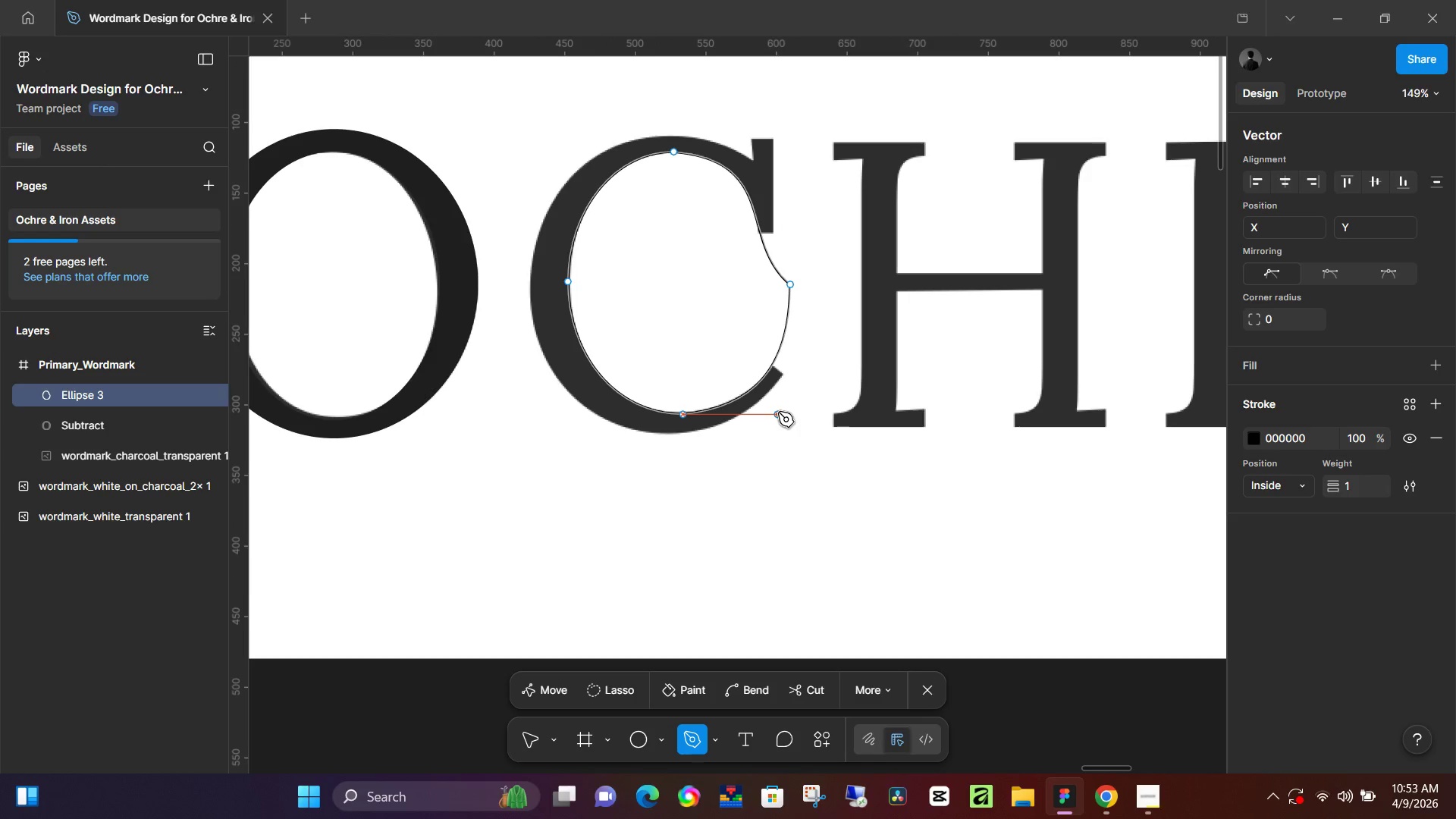 
key(O)
 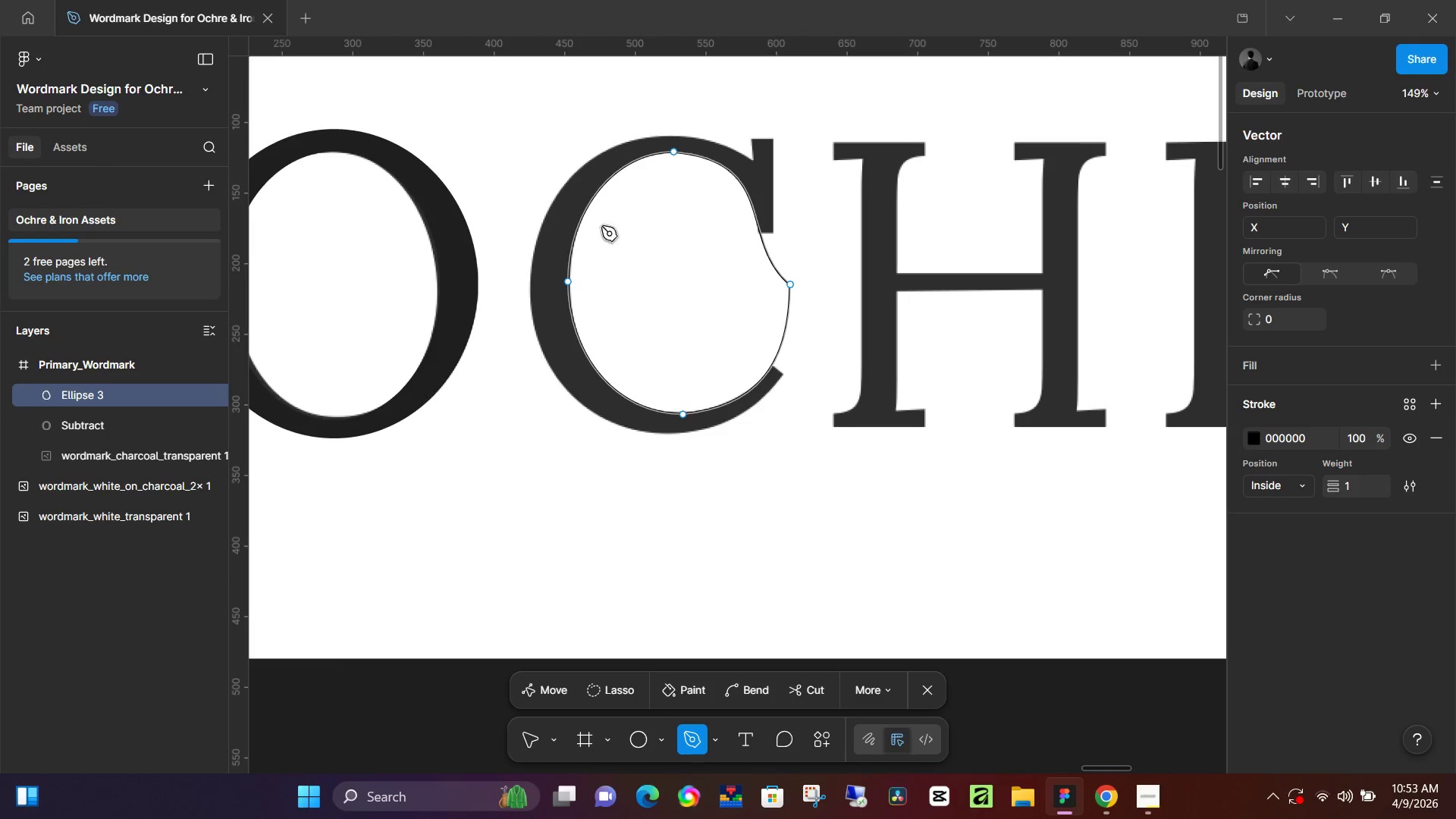 
hold_key(key=ShiftLeft, duration=0.33)
 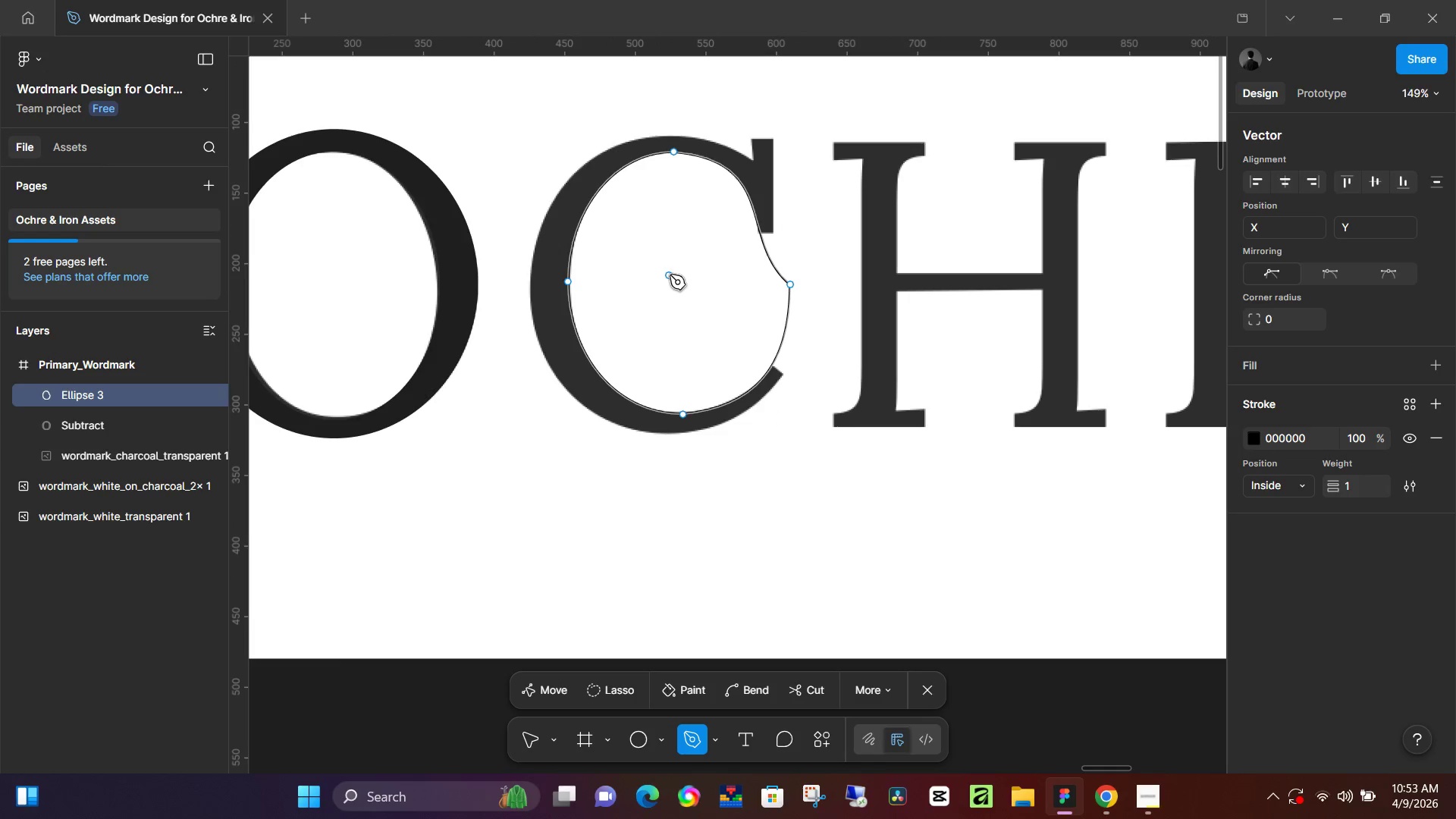 
key(O)
 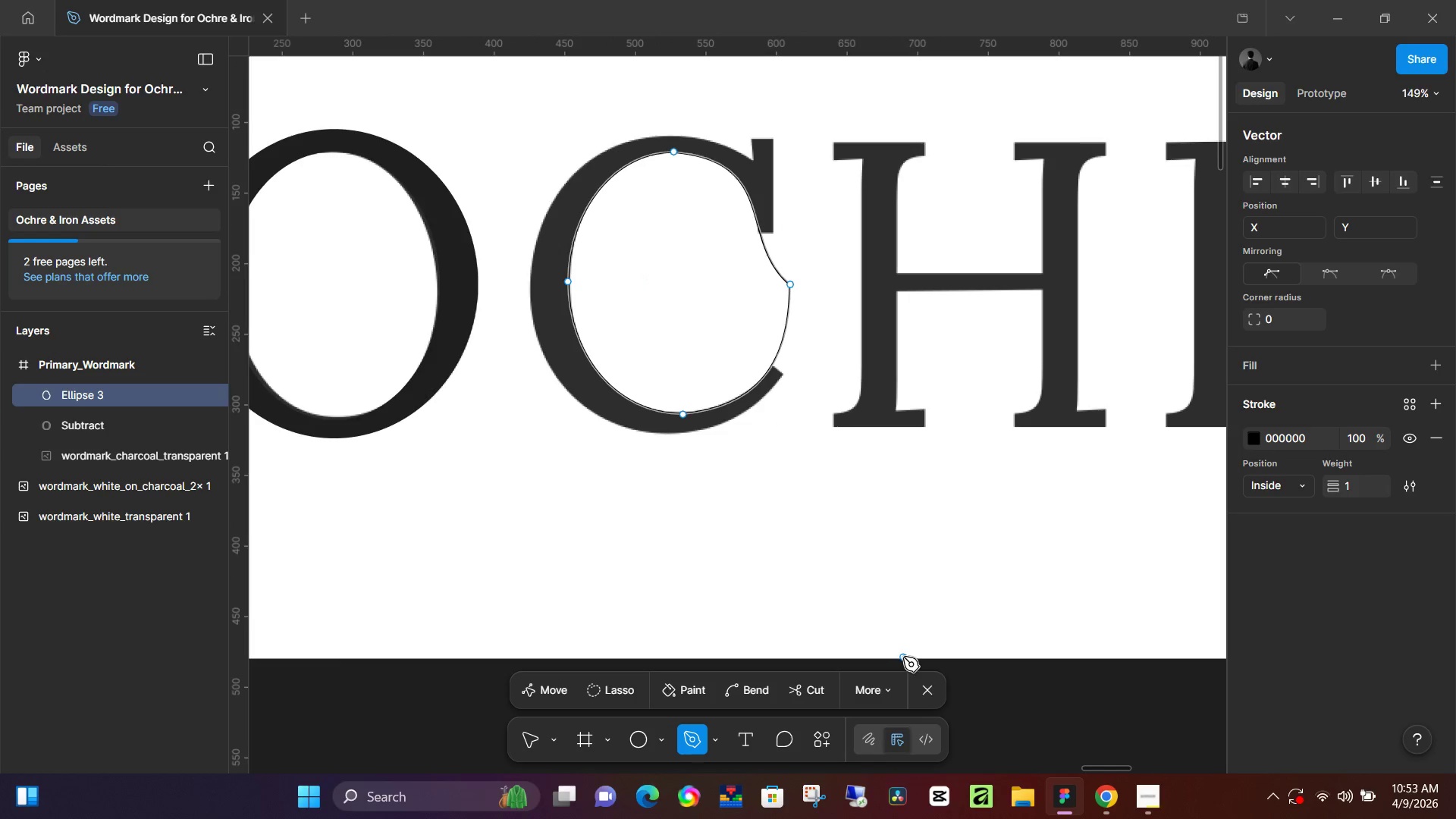 
left_click([918, 690])
 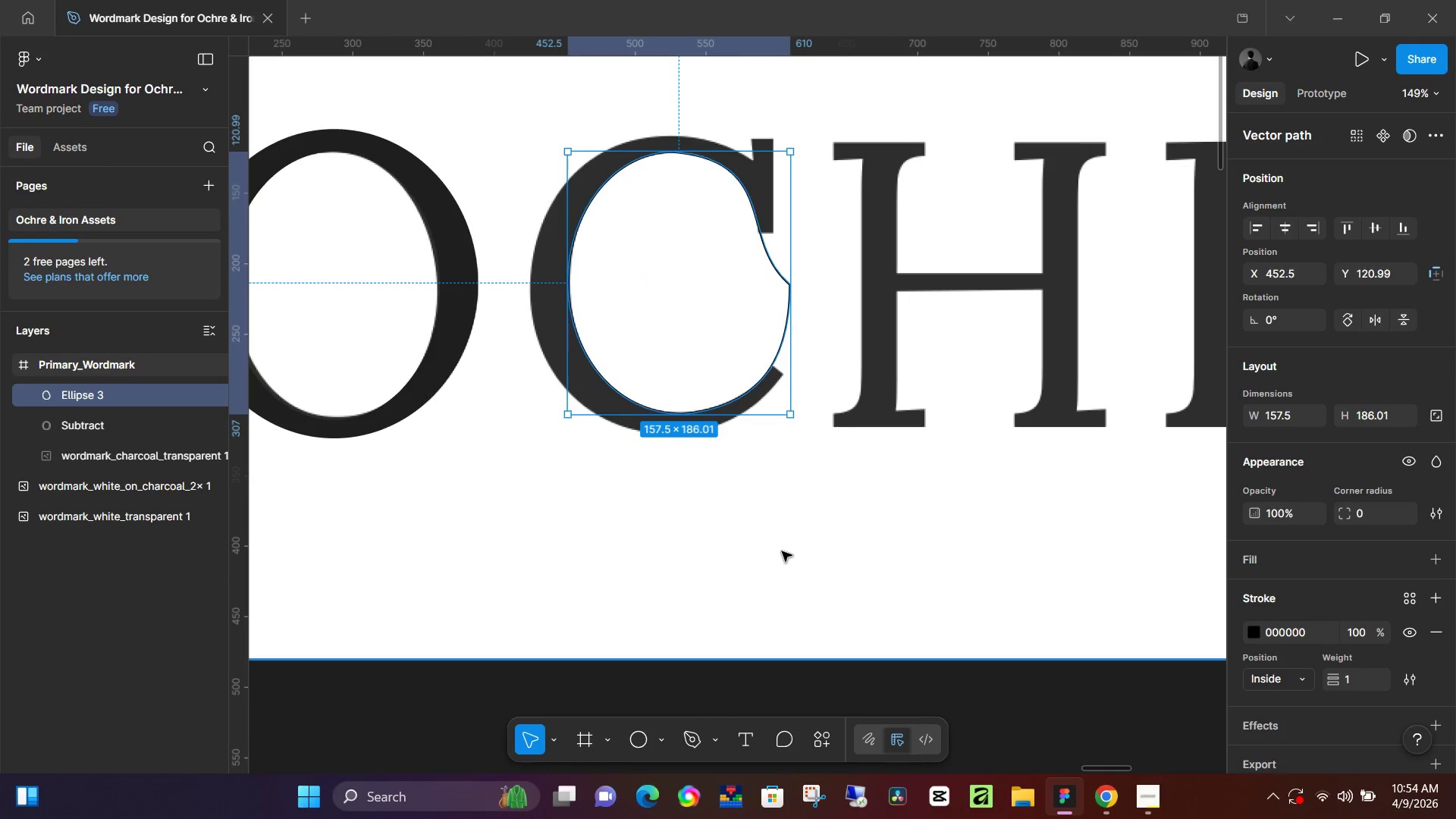 
key(O)
 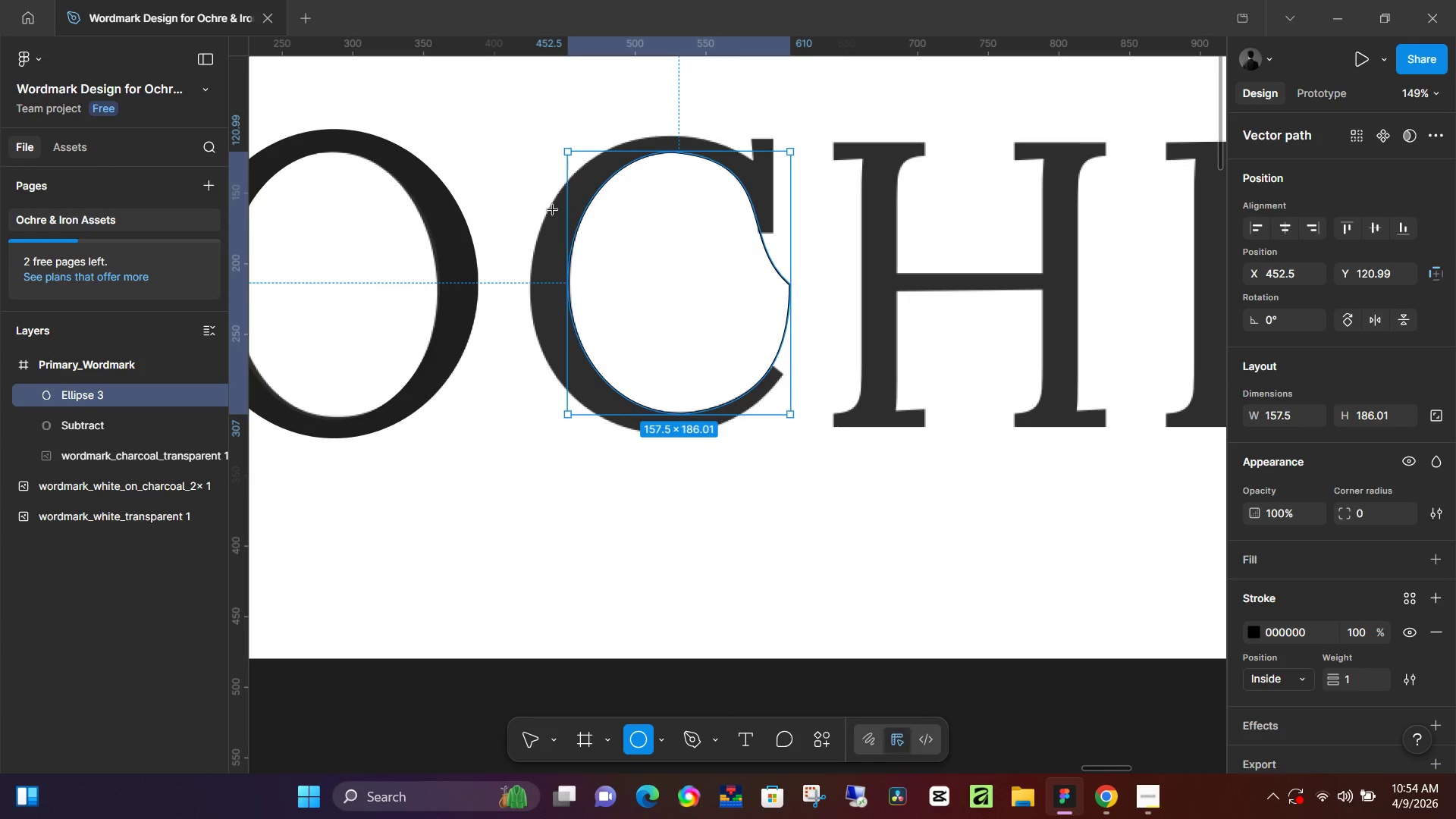 
hold_key(key=ShiftLeft, duration=1.52)
left_click_drag(start_coordinate=[546, 209], to_coordinate=[800, 403])
 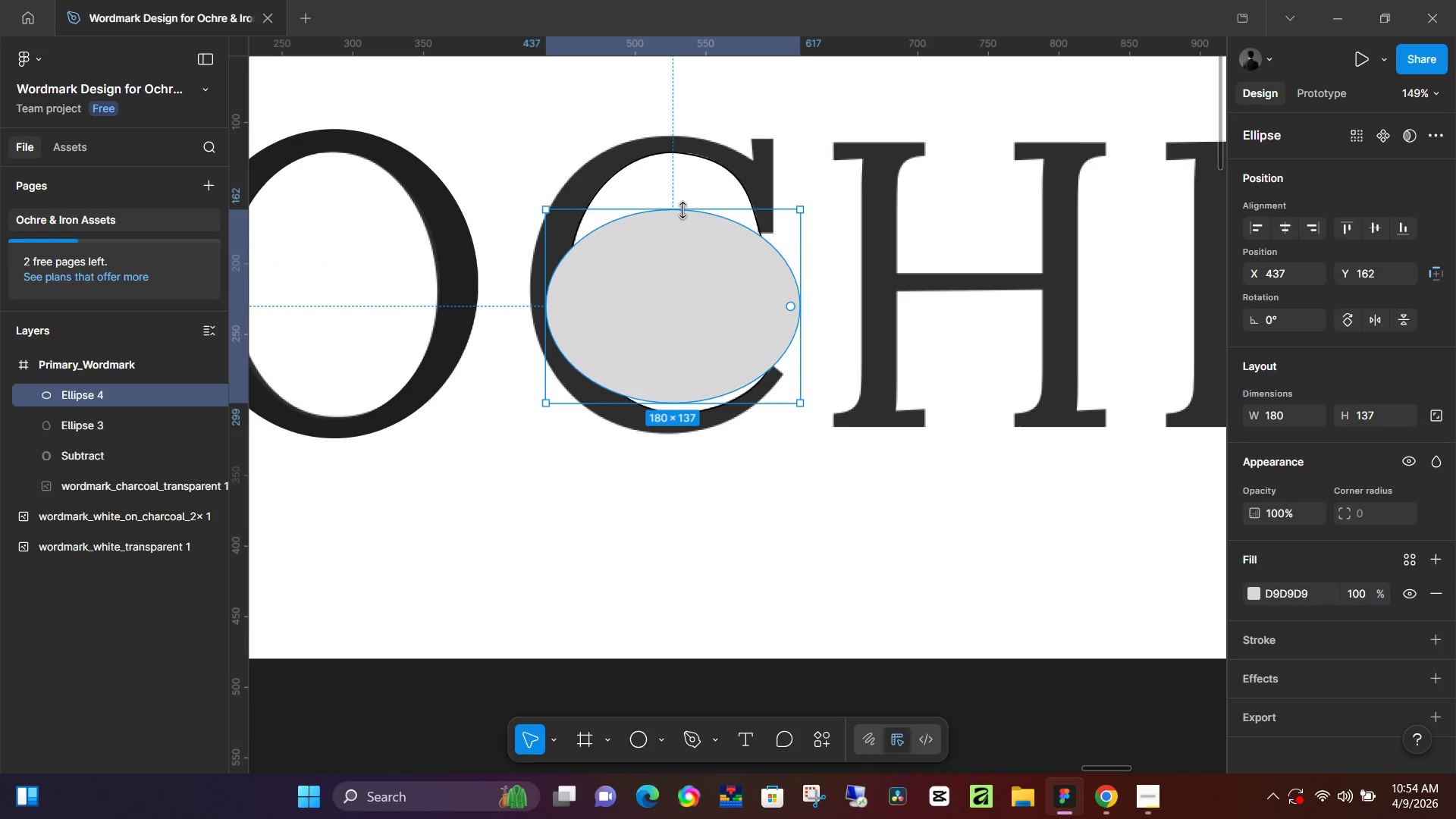 
hold_key(key=ShiftLeft, duration=0.78)
 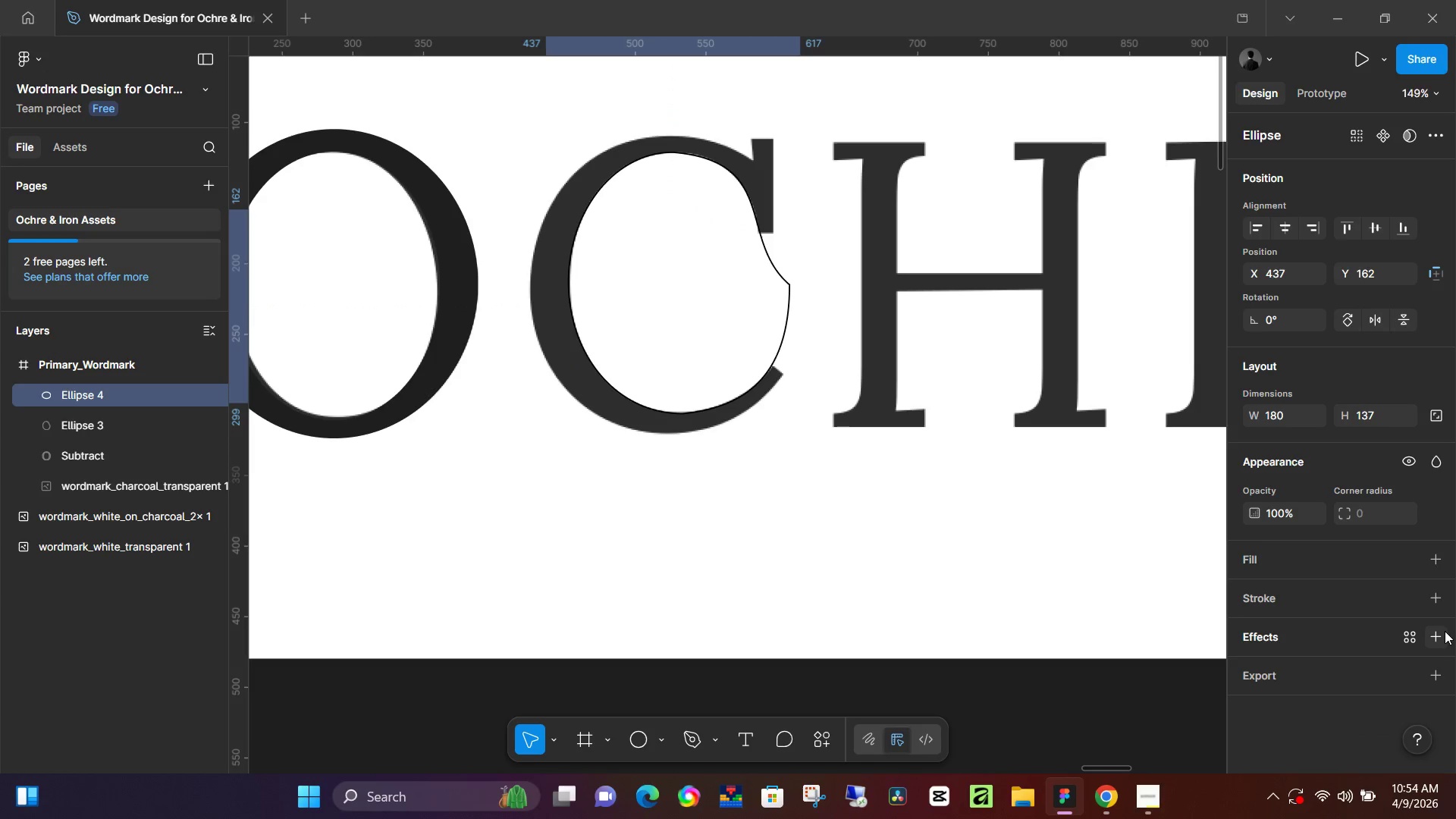 
left_click([1434, 603])
 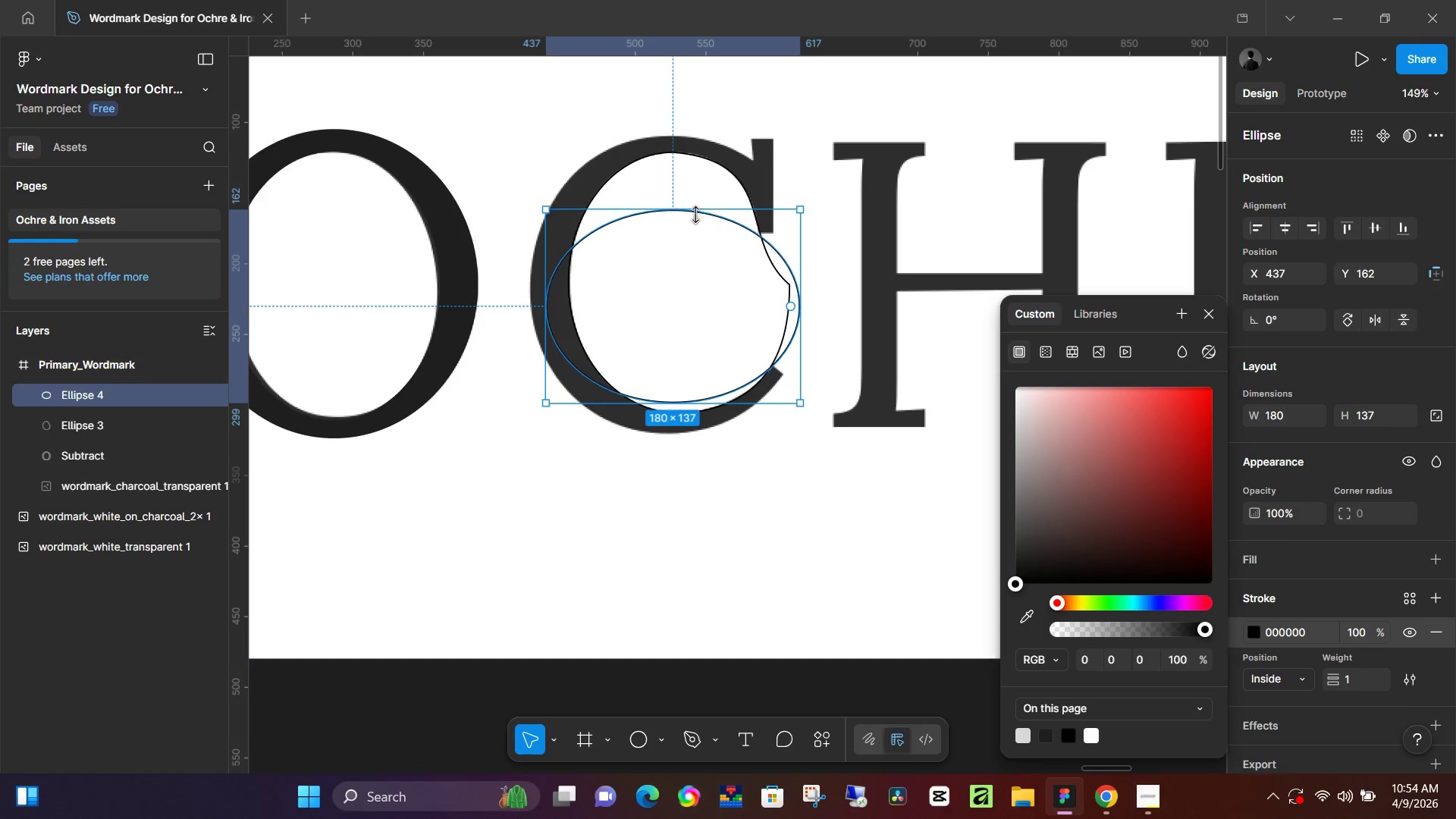 
left_click_drag(start_coordinate=[691, 209], to_coordinate=[677, 133])
 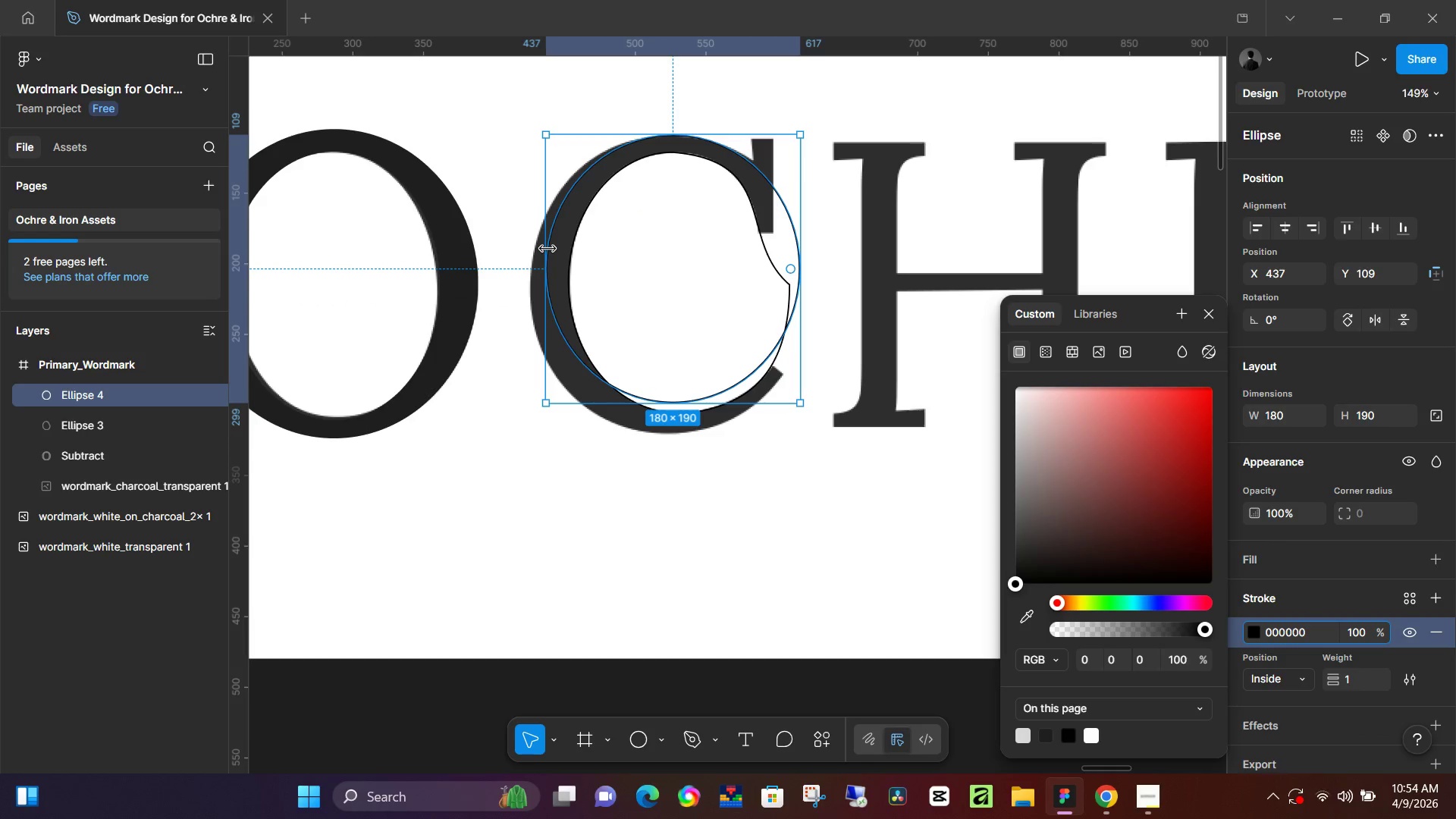 
left_click_drag(start_coordinate=[548, 248], to_coordinate=[535, 258])
 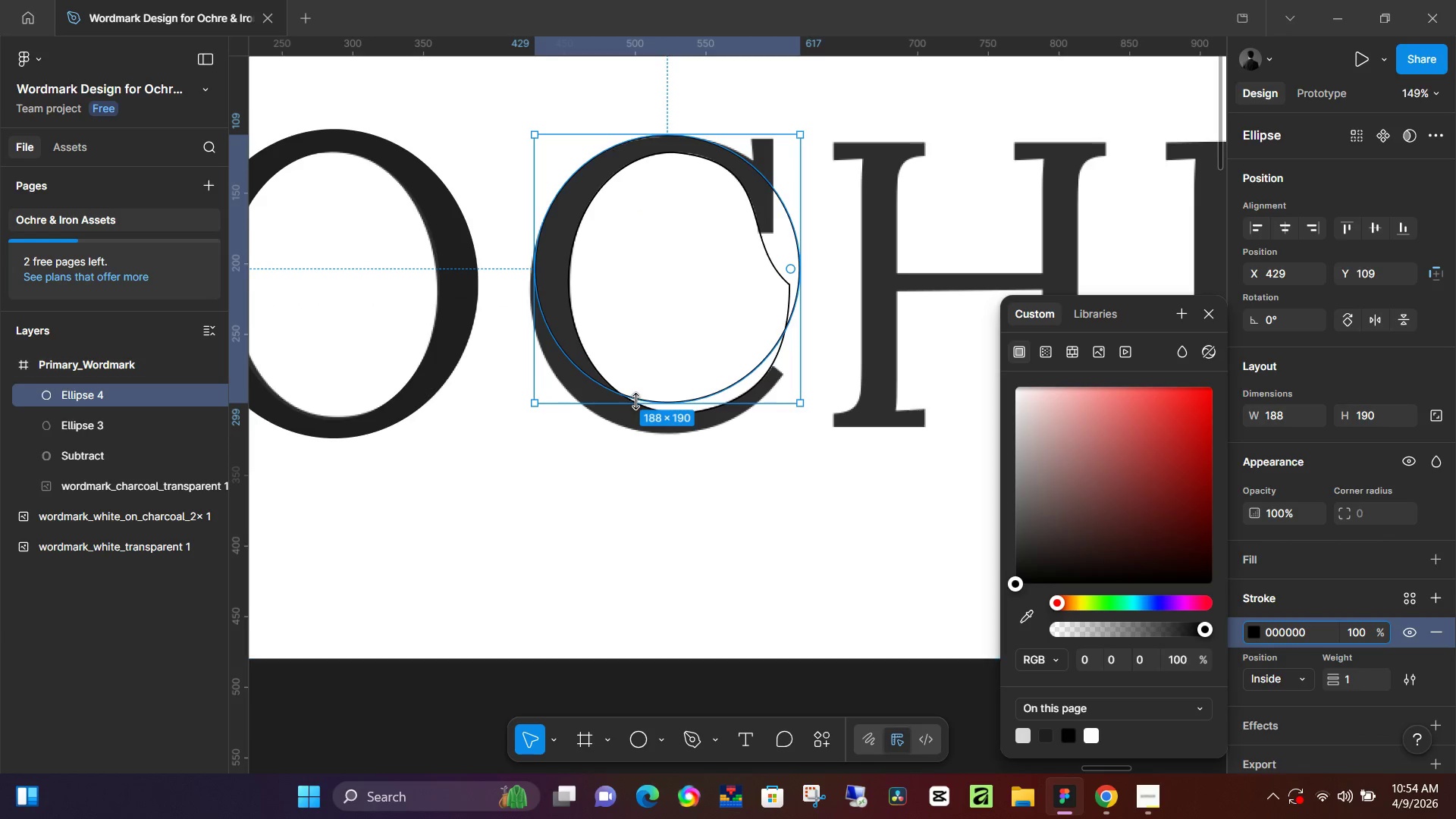 
left_click_drag(start_coordinate=[636, 401], to_coordinate=[651, 433])
 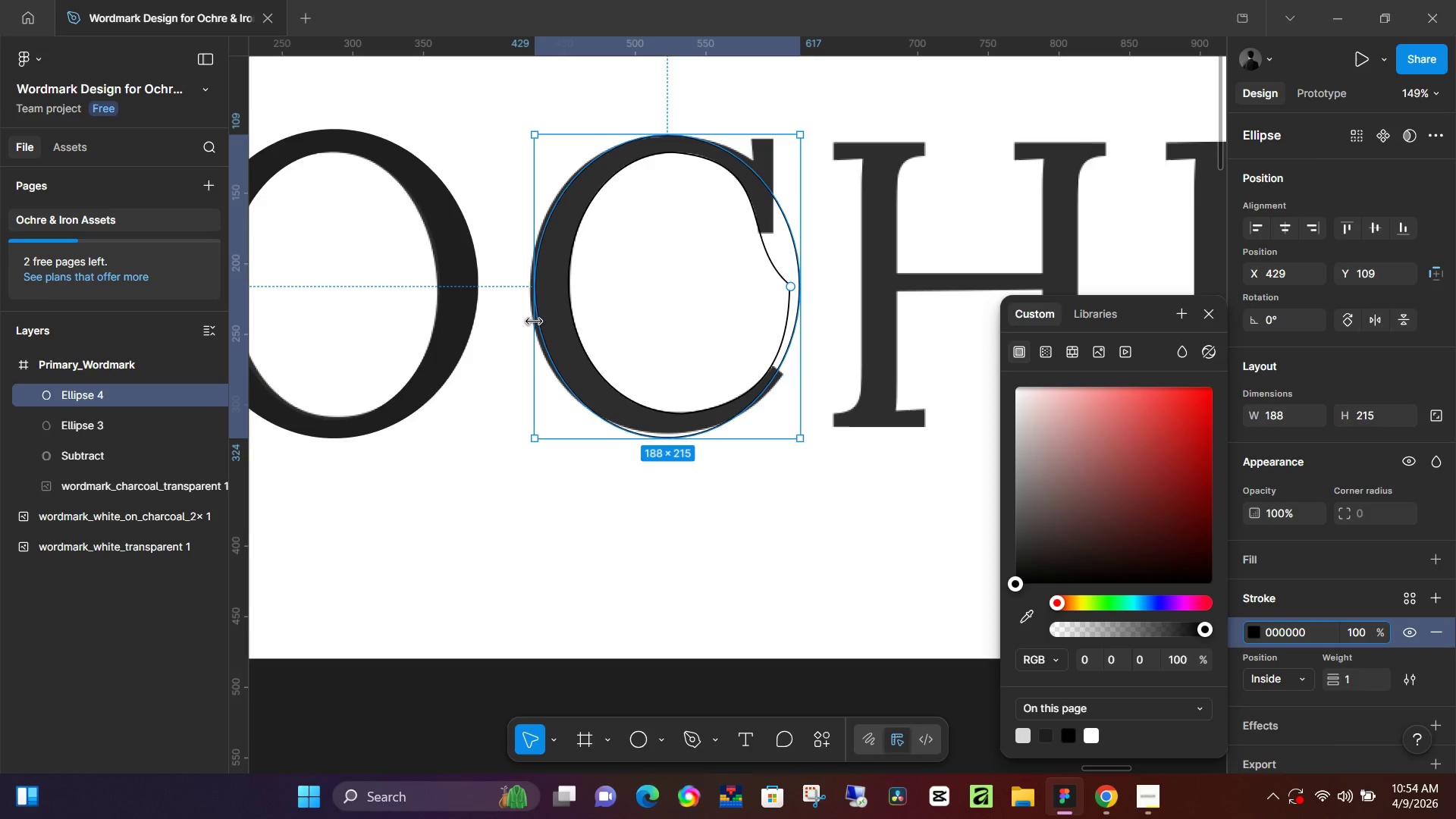 
left_click_drag(start_coordinate=[535, 321], to_coordinate=[530, 322])
 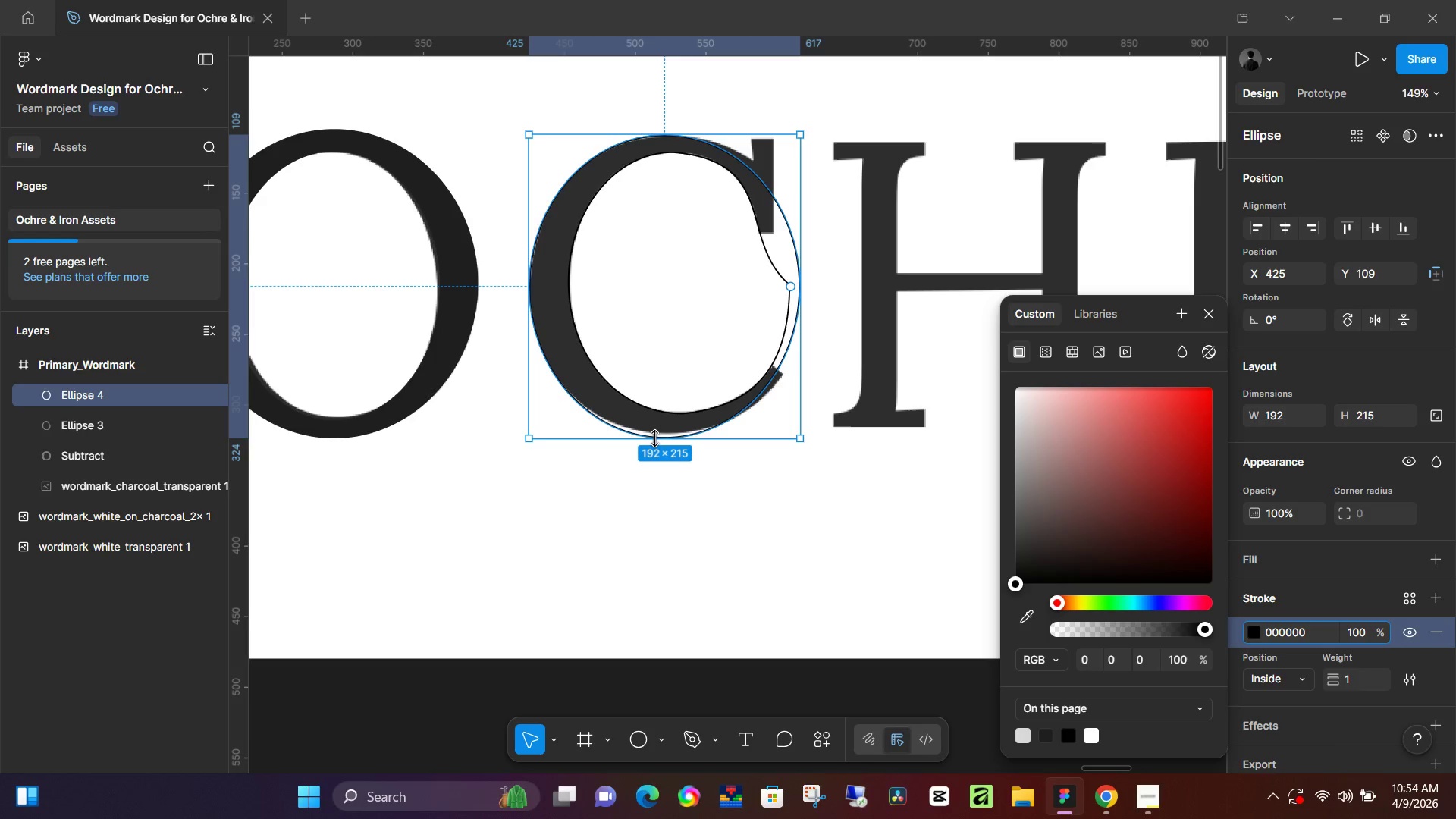 
left_click_drag(start_coordinate=[654, 438], to_coordinate=[656, 432])
 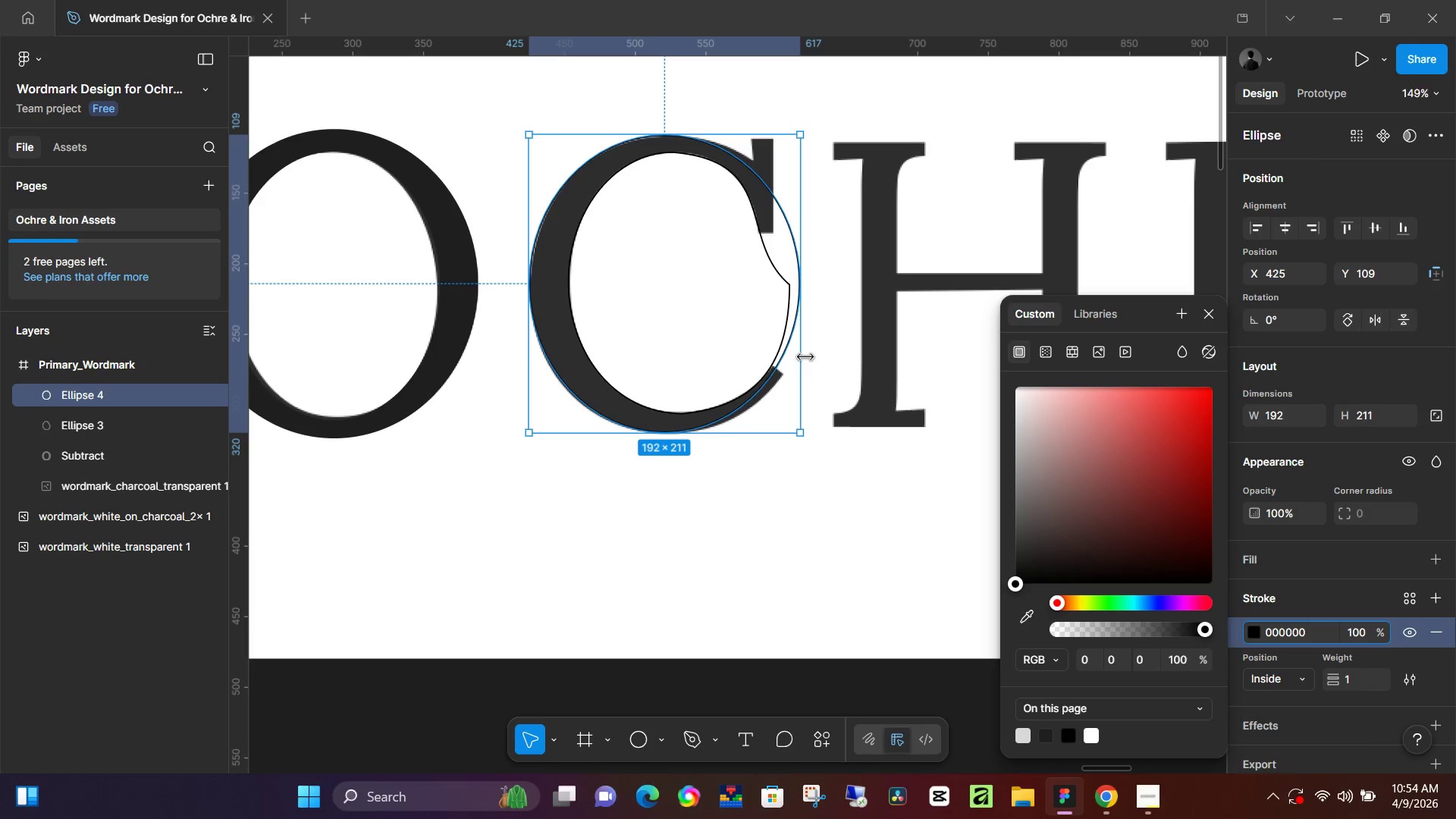 
left_click_drag(start_coordinate=[802, 357], to_coordinate=[811, 359])
 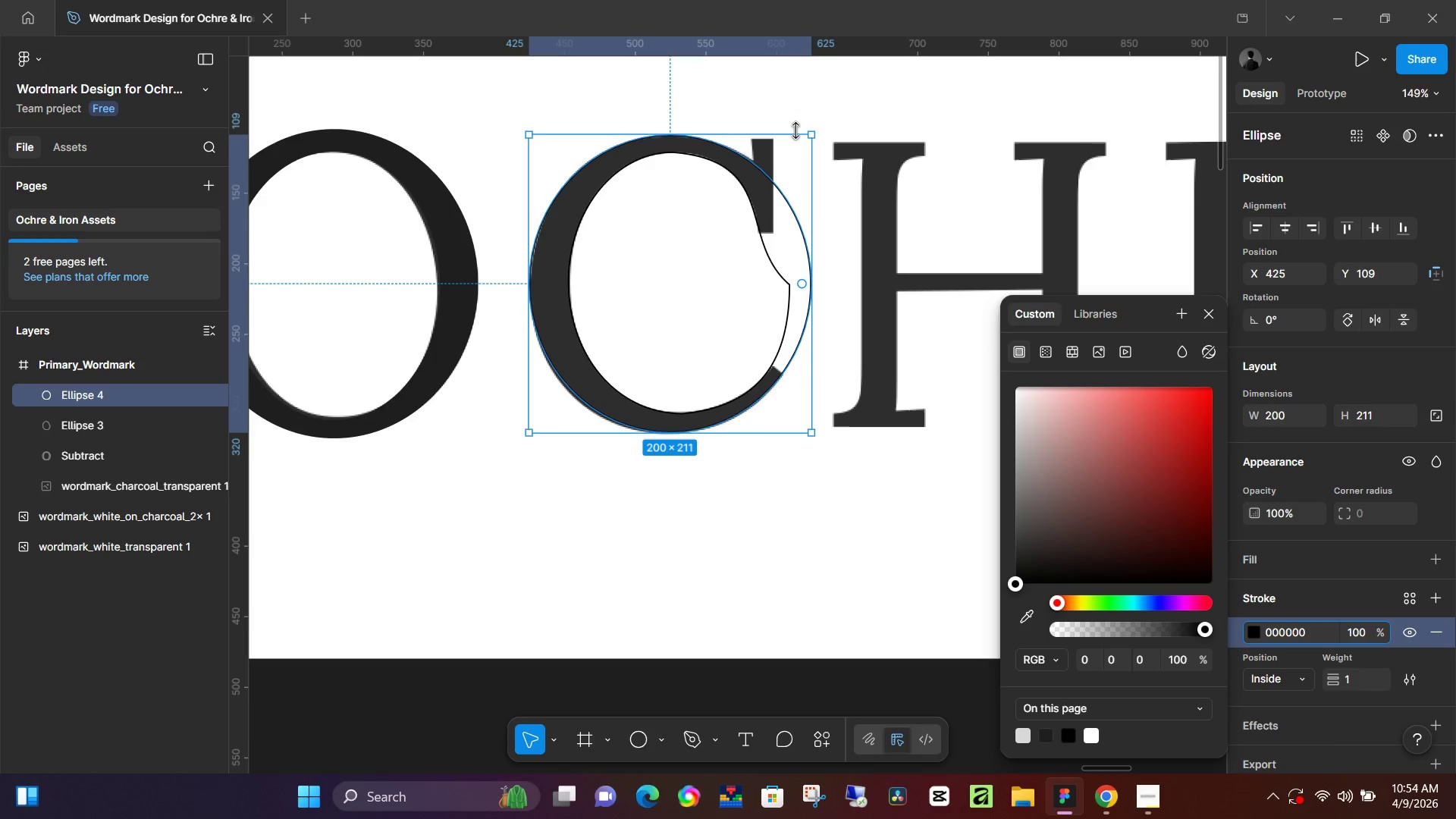 
key(R)
 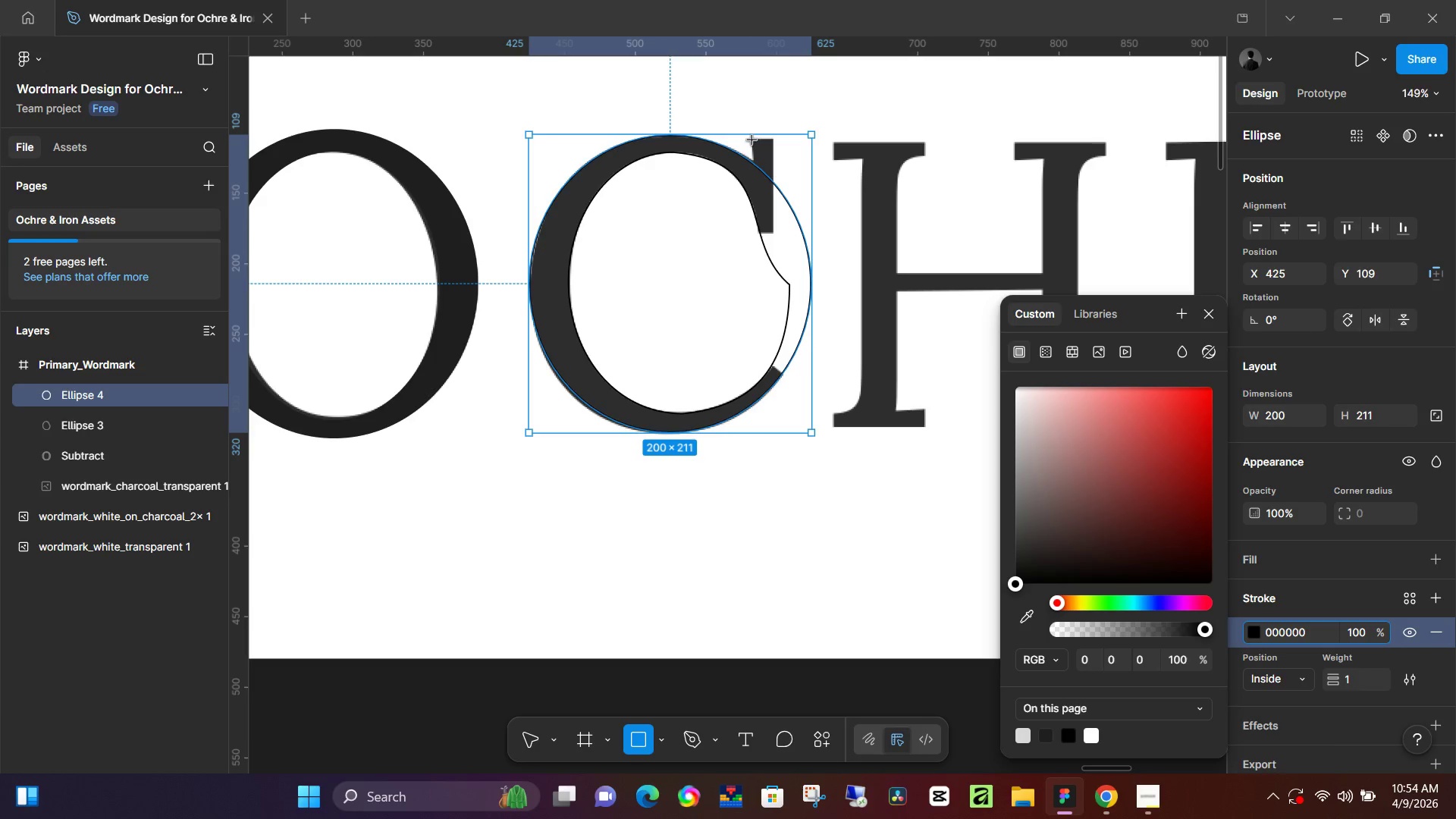 
left_click_drag(start_coordinate=[755, 140], to_coordinate=[776, 238])
 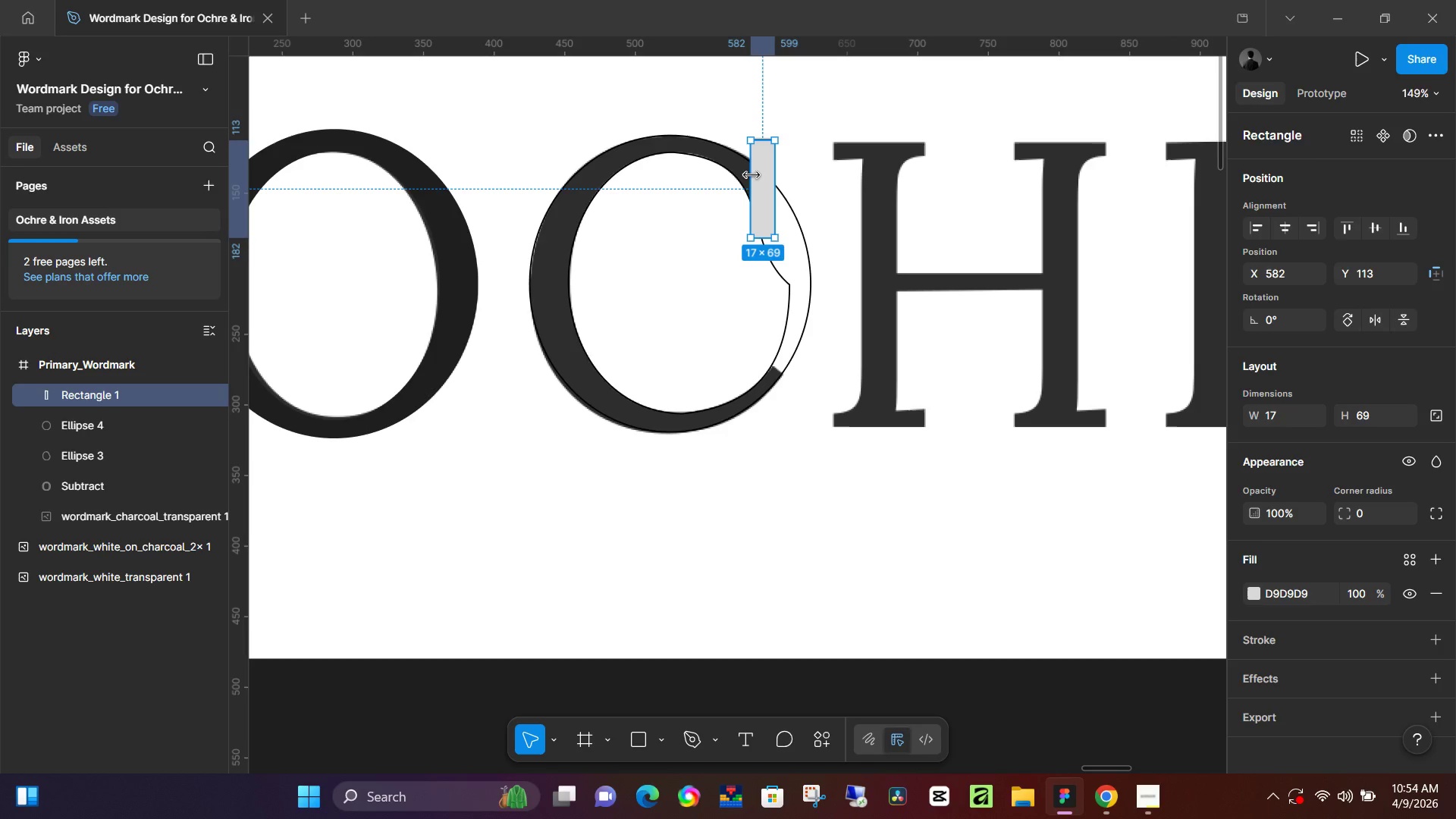 
wait(8.42)
 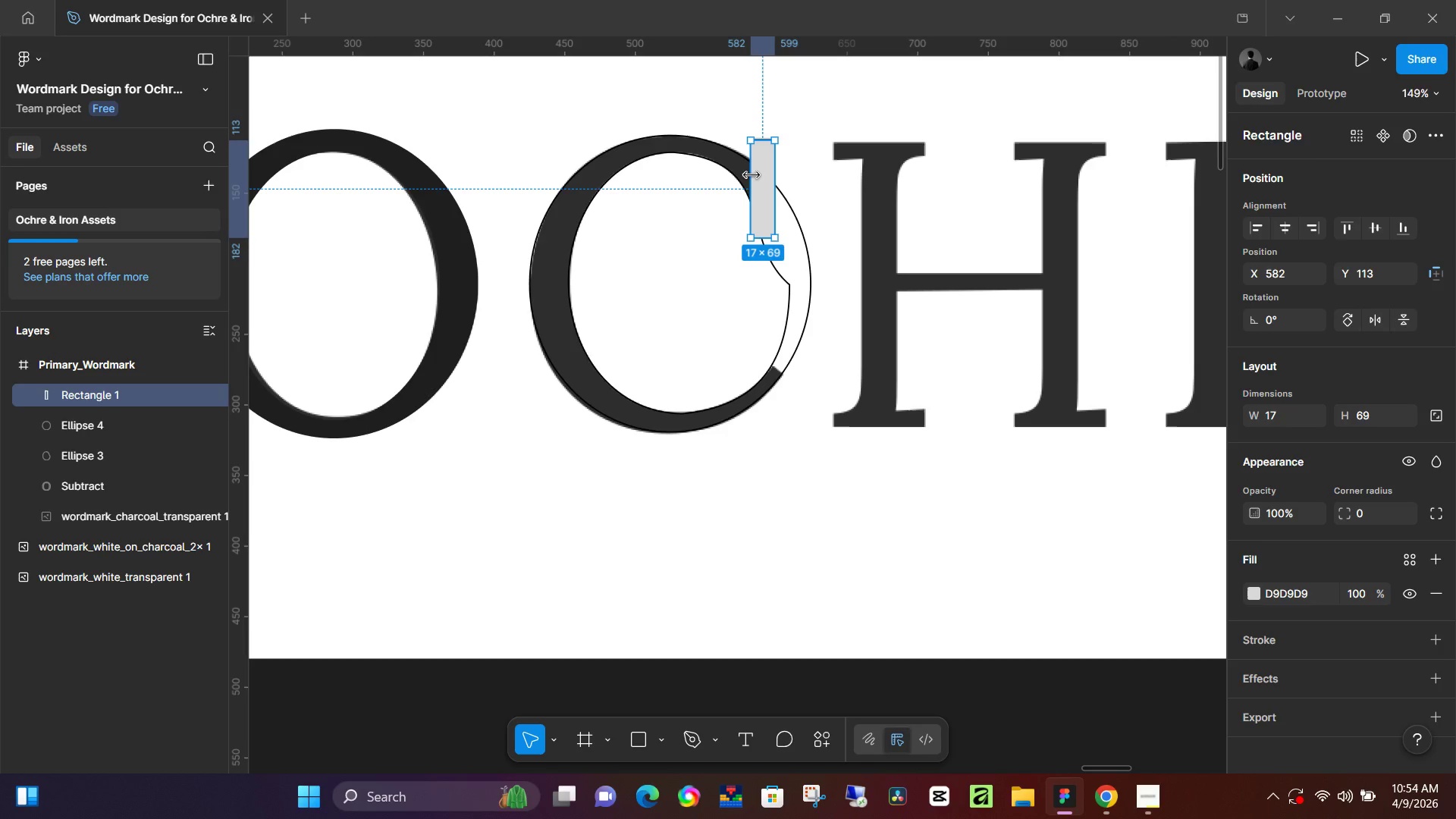 
left_click([1436, 602])
 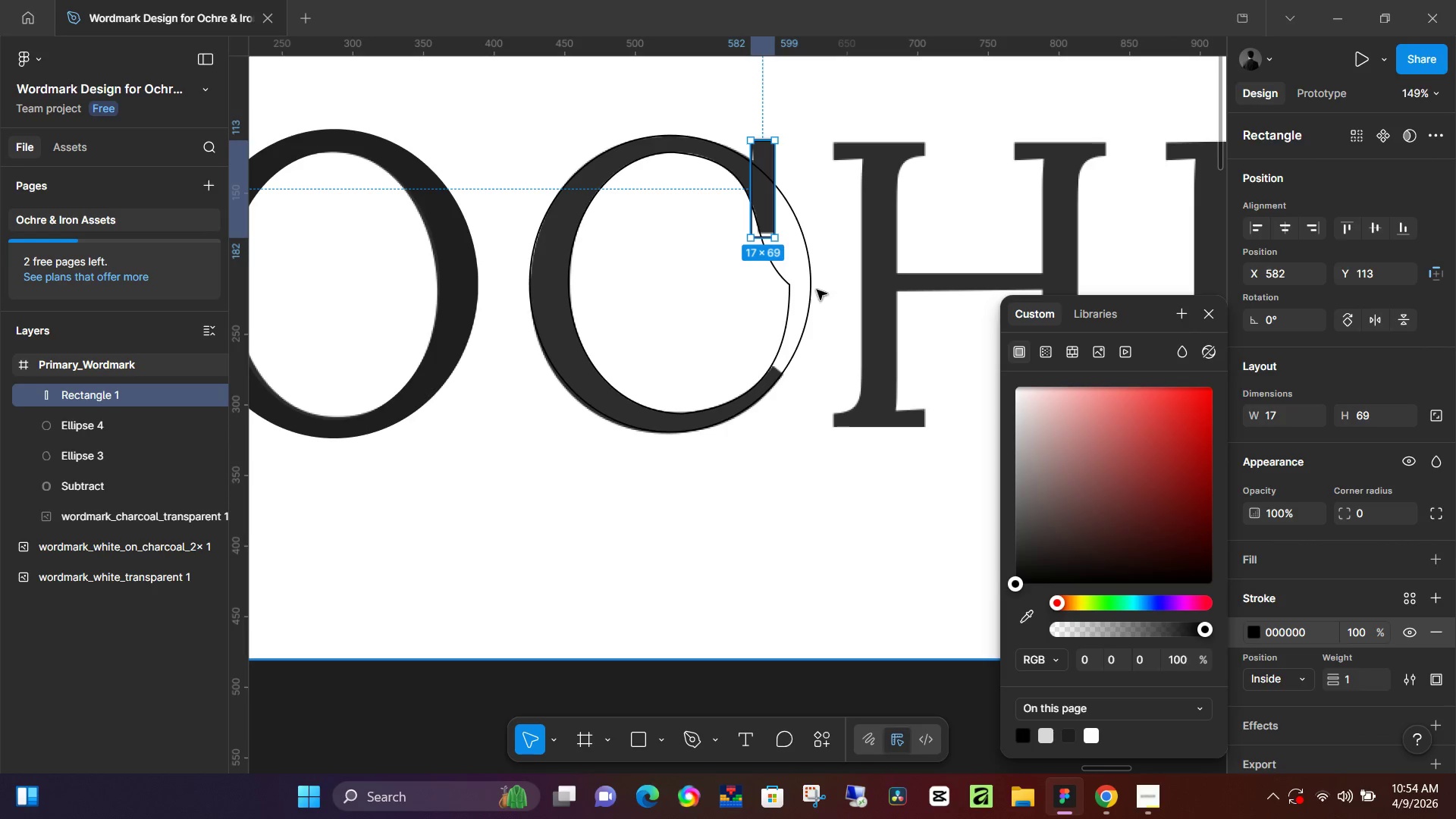 
hold_key(key=ControlLeft, duration=0.91)
scroll: coordinate [734, 262], scroll_direction: up, amount: 21.0
 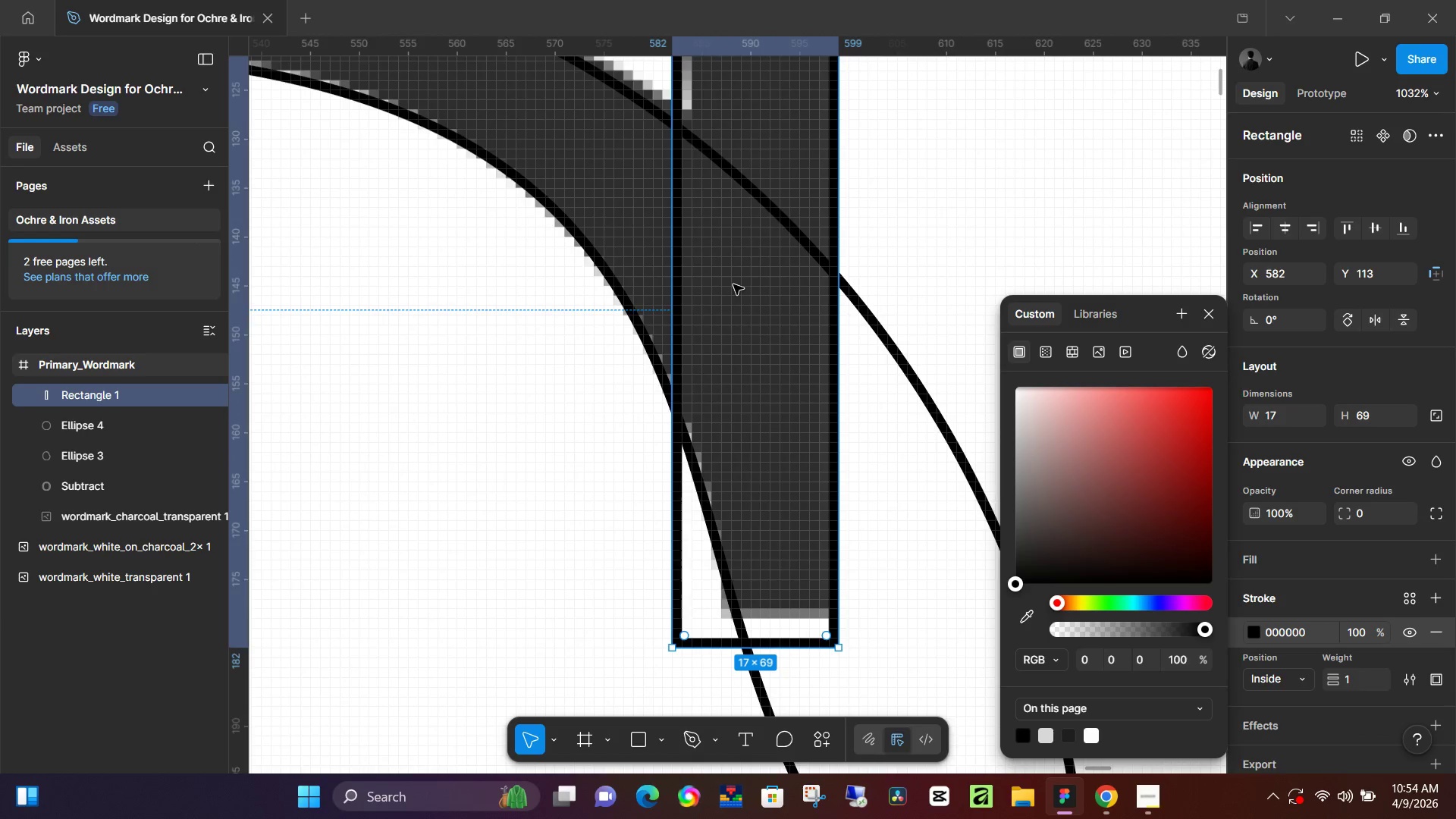 
hold_key(key=ControlLeft, duration=0.39)
scroll: coordinate [733, 284], scroll_direction: down, amount: 3.0
 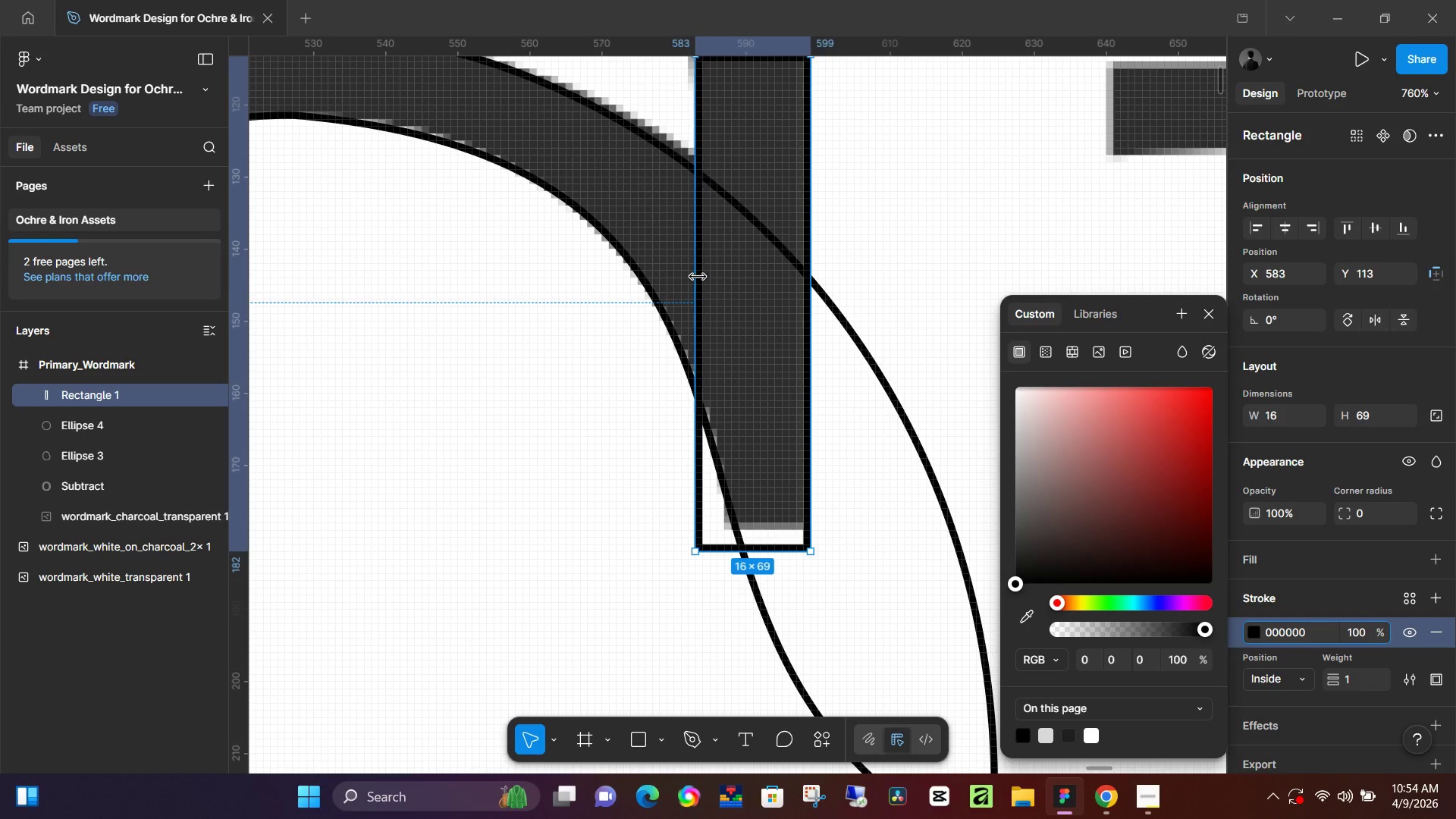 
hold_key(key=ControlLeft, duration=0.61)
scroll: coordinate [698, 278], scroll_direction: down, amount: 6.0
 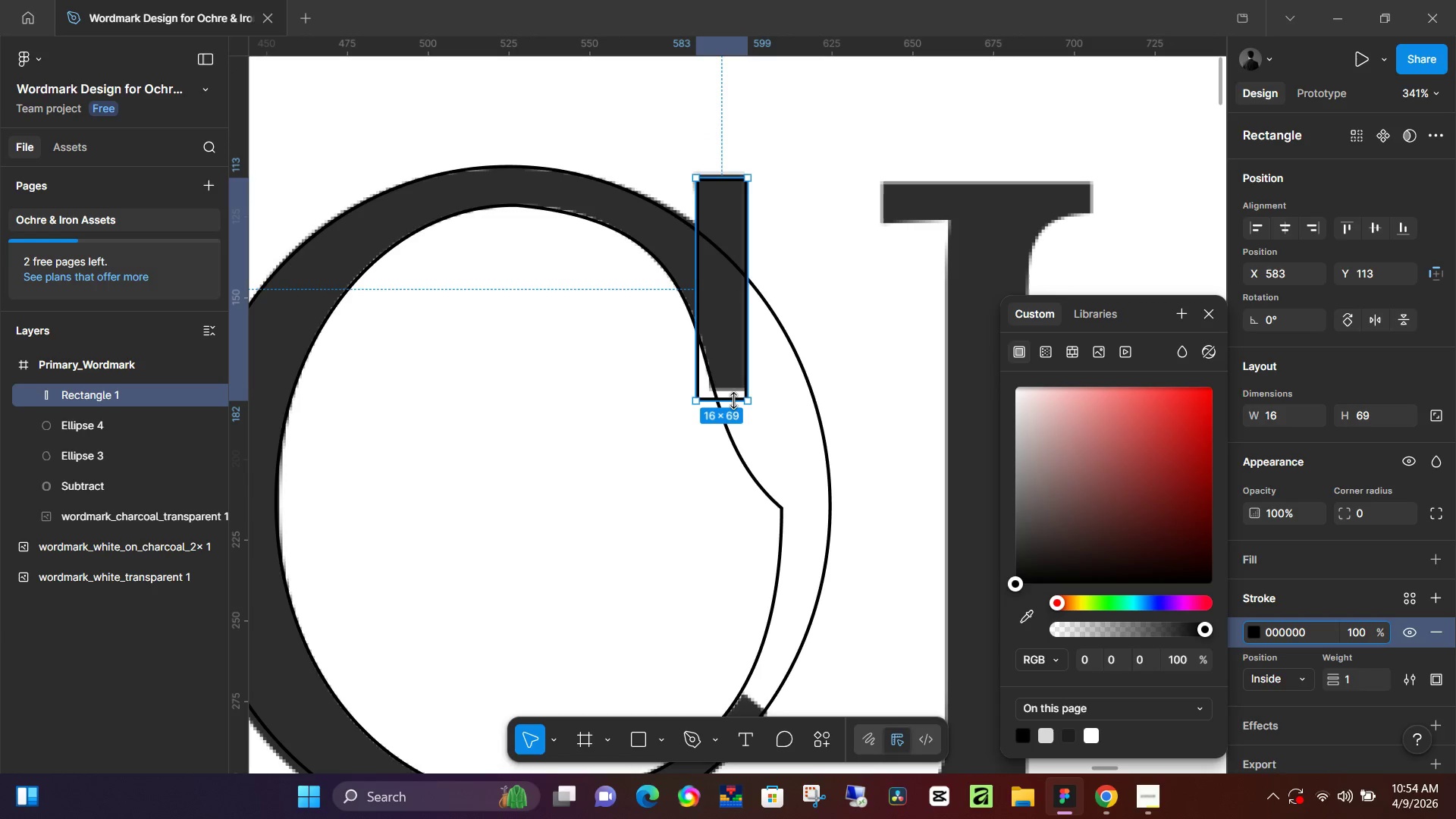 
left_click_drag(start_coordinate=[733, 400], to_coordinate=[733, 391])
 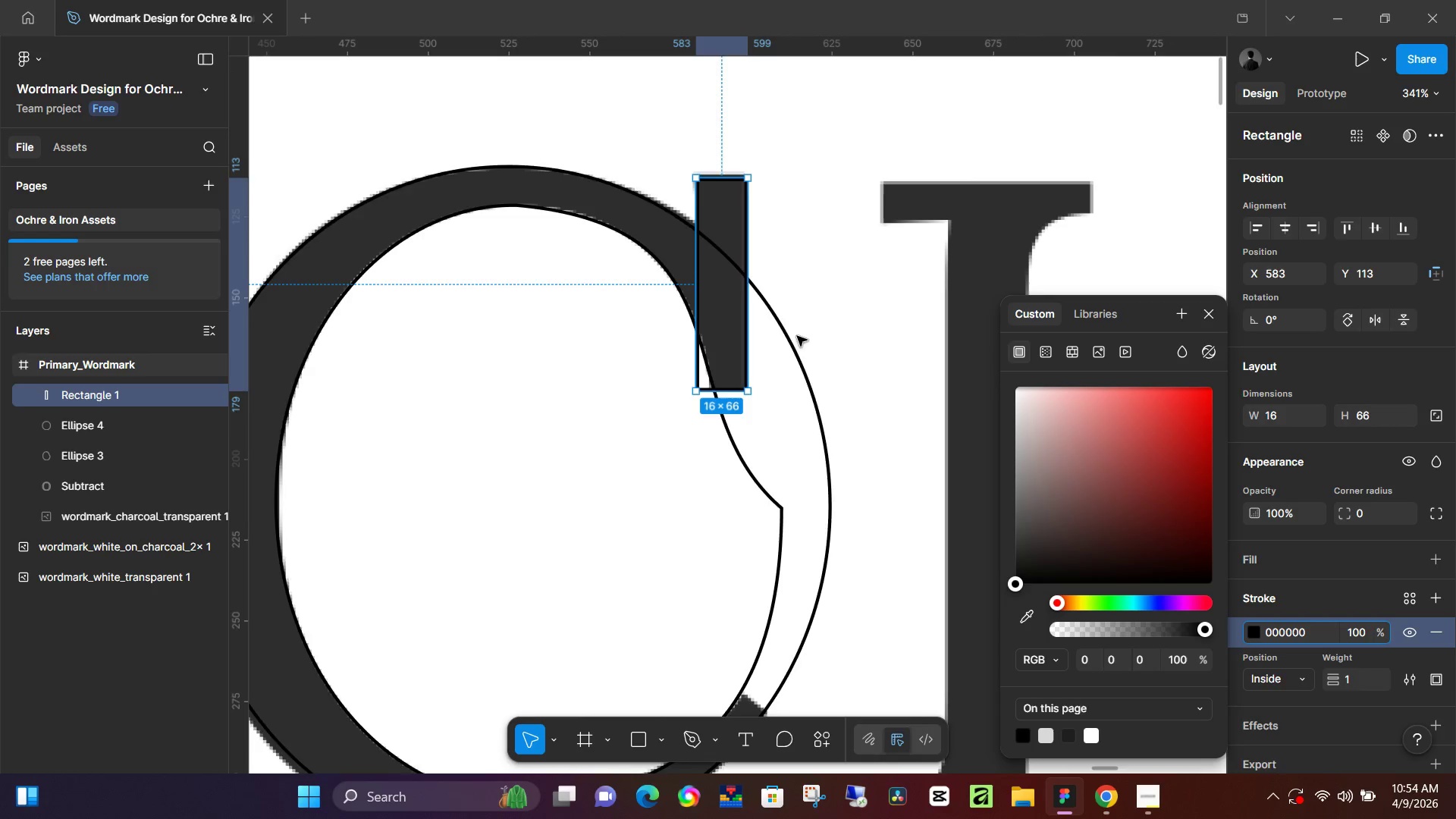 
scroll: coordinate [799, 335], scroll_direction: down, amount: 4.0
 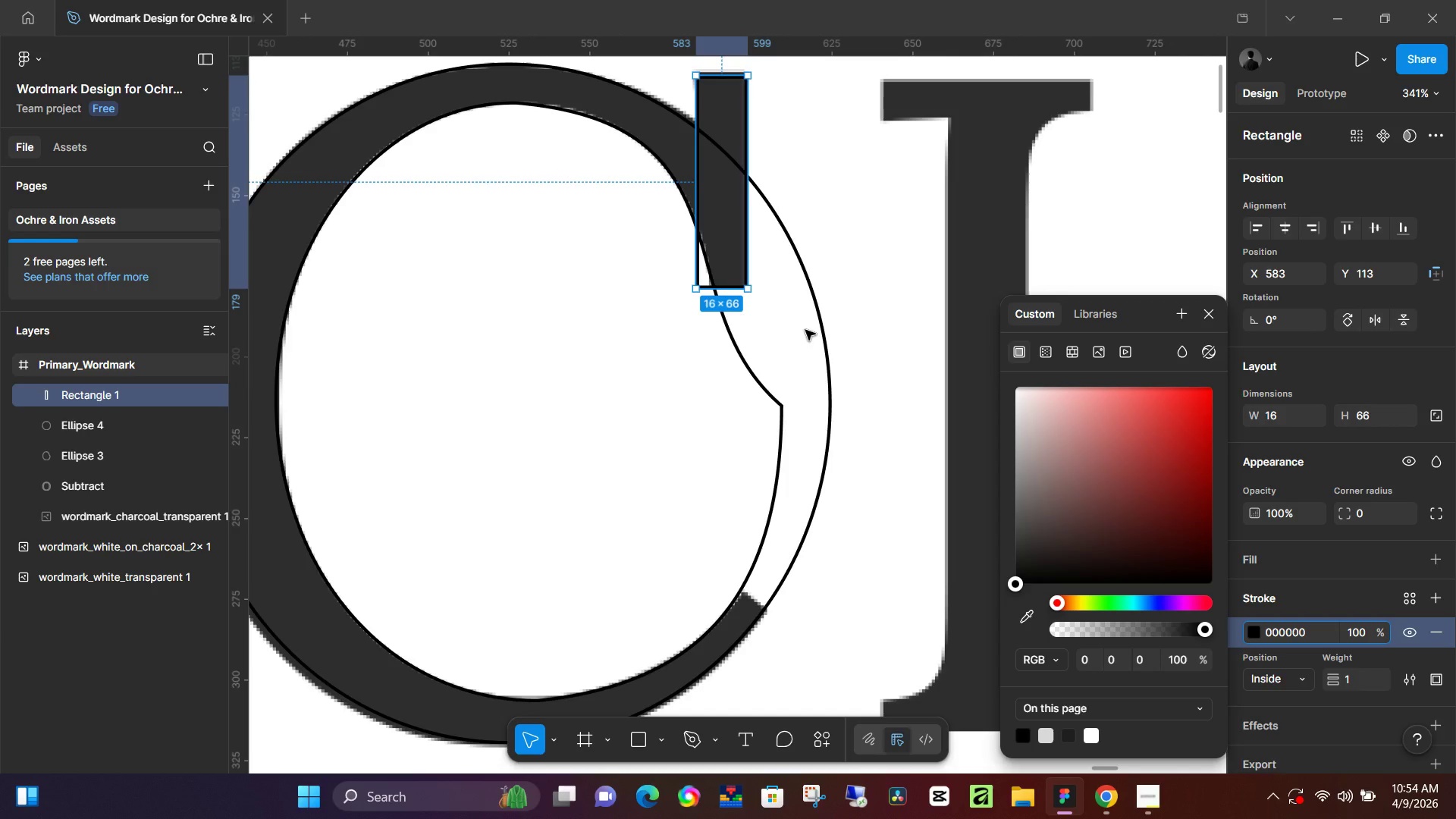 
hold_key(key=ControlLeft, duration=1.19)
scroll: coordinate [805, 328], scroll_direction: down, amount: 3.0
 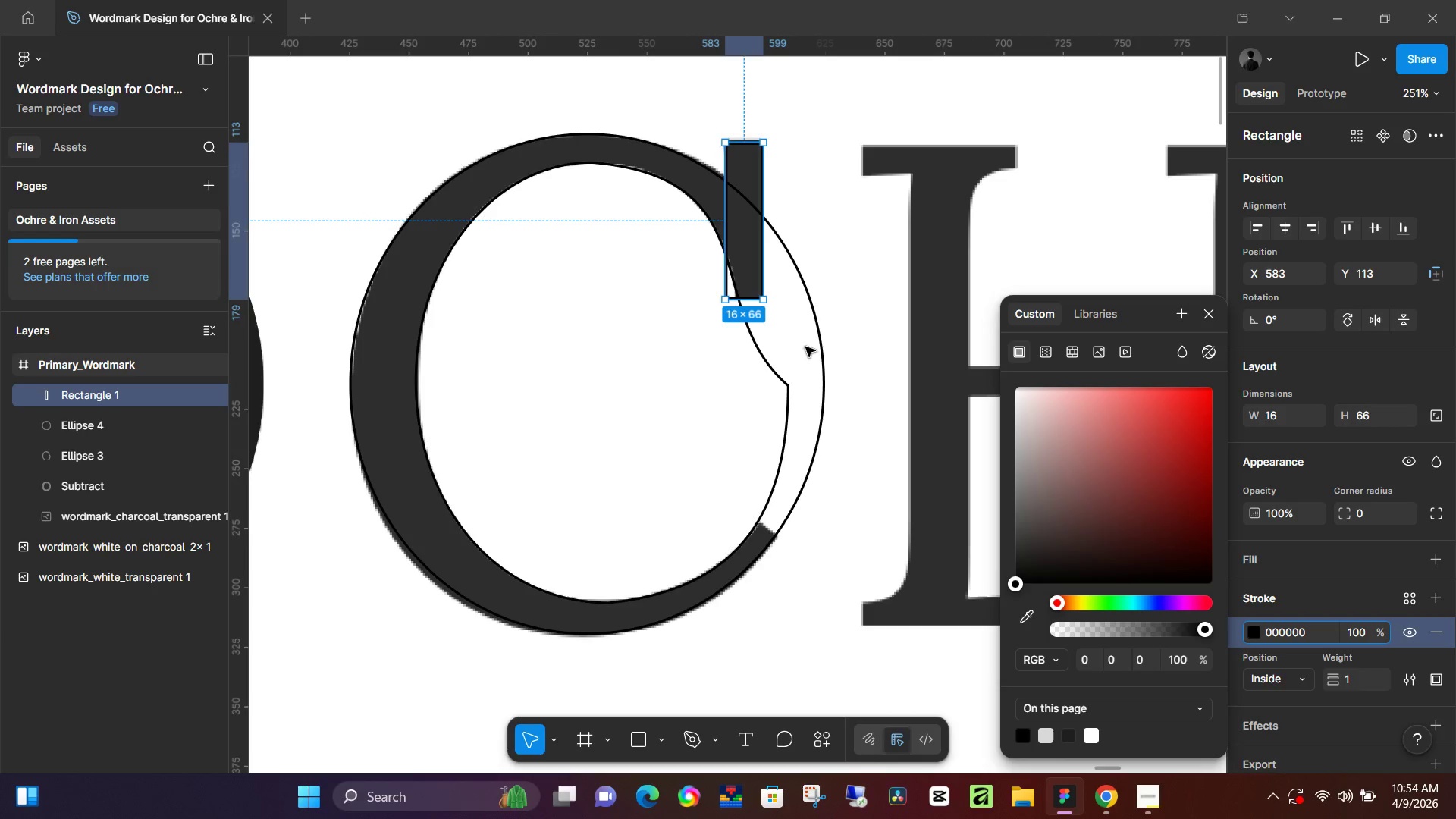 
hold_key(key=ControlLeft, duration=1.52)
scroll: coordinate [749, 252], scroll_direction: up, amount: 7.0
 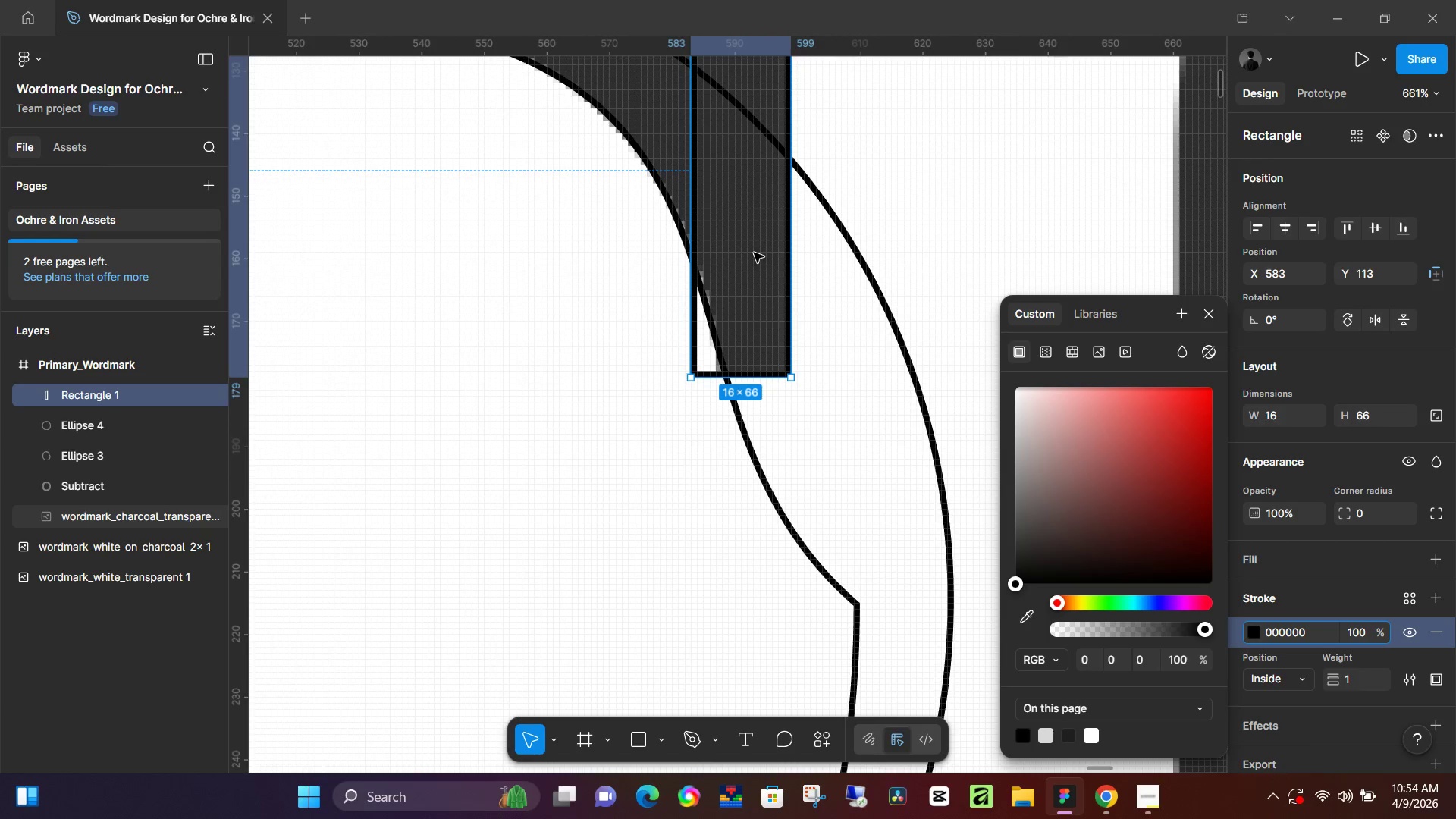 
key(Control+ControlLeft)
 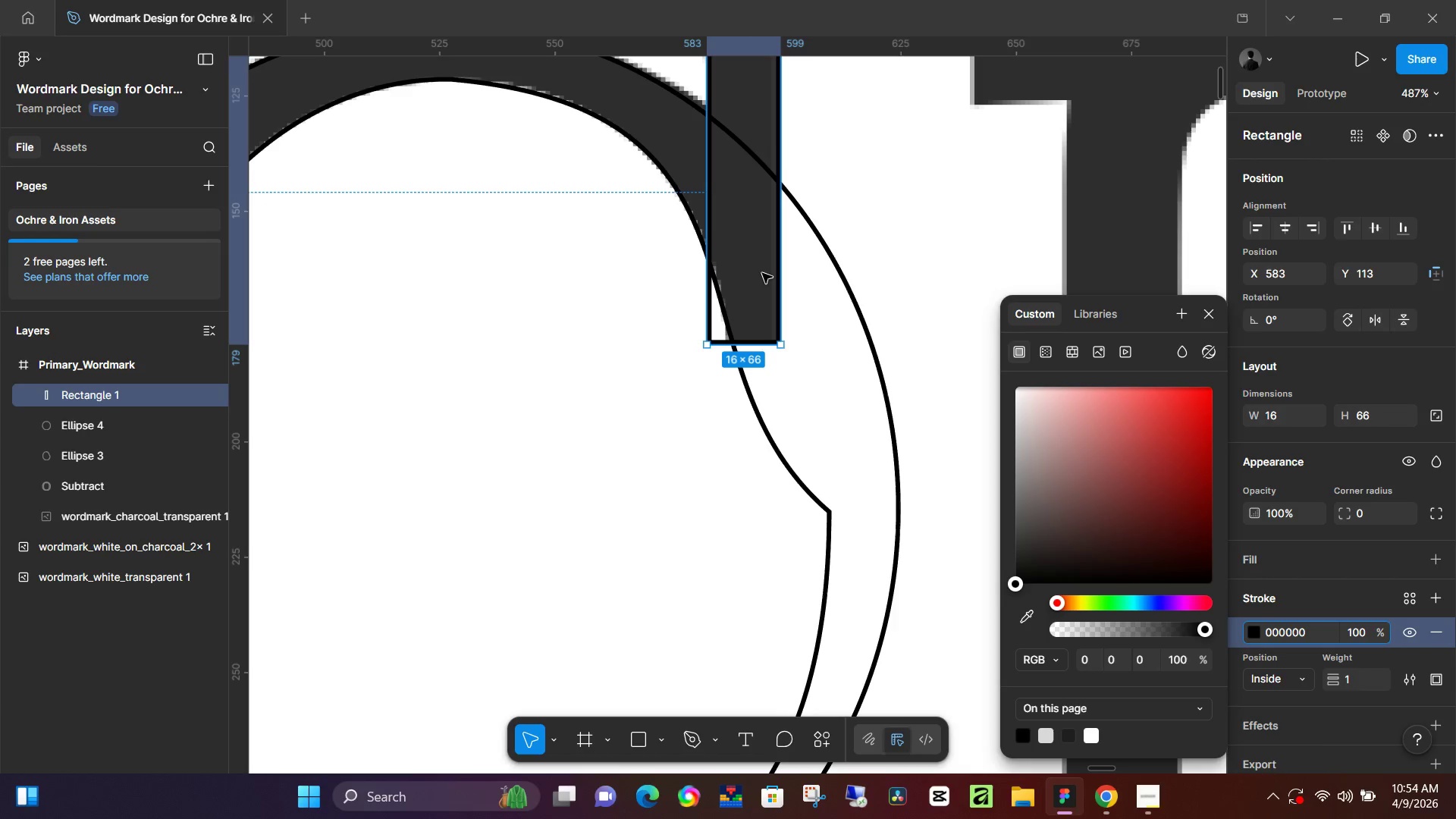 
key(Control+ControlLeft)
 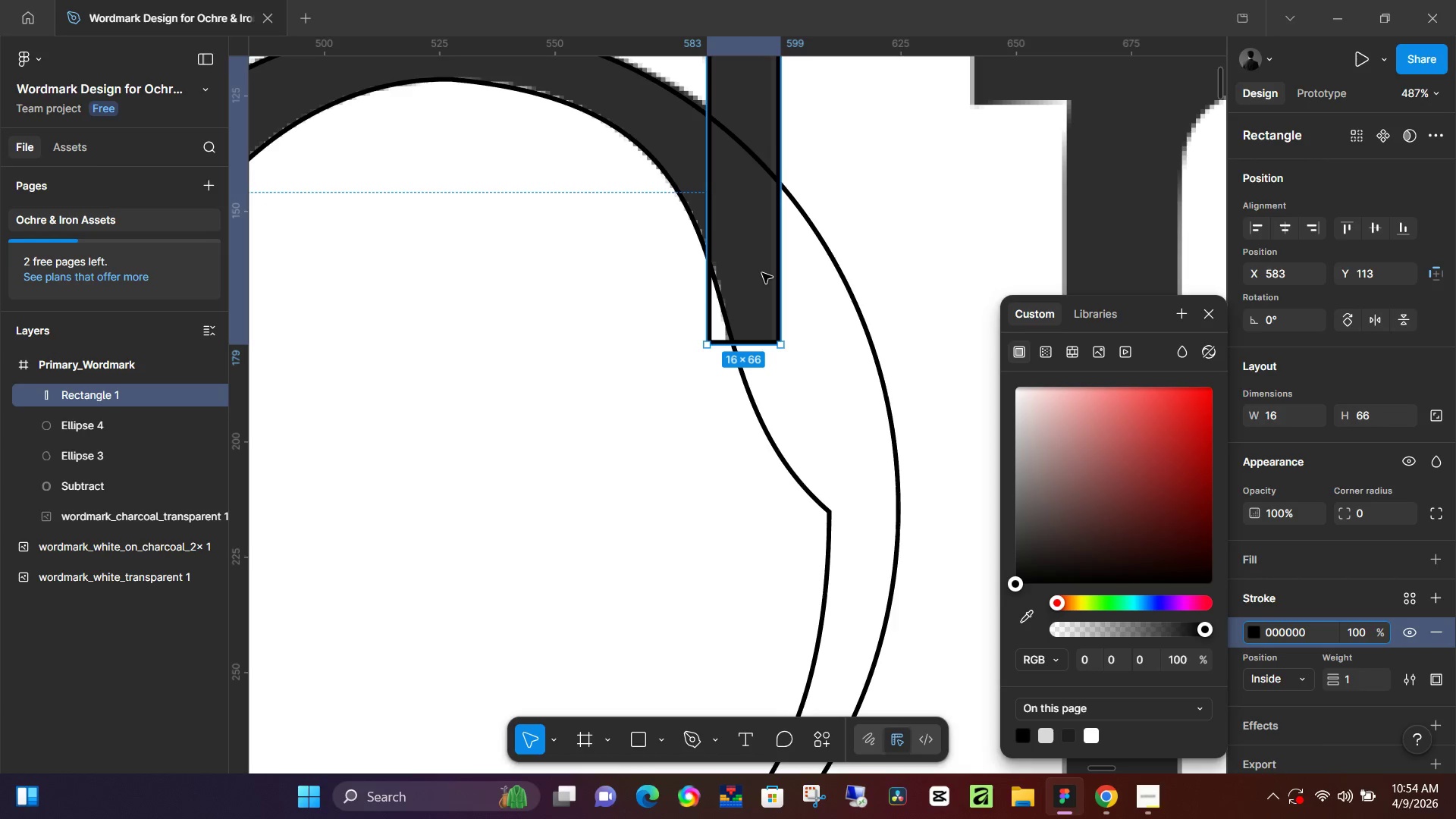 
key(Control+ControlLeft)
 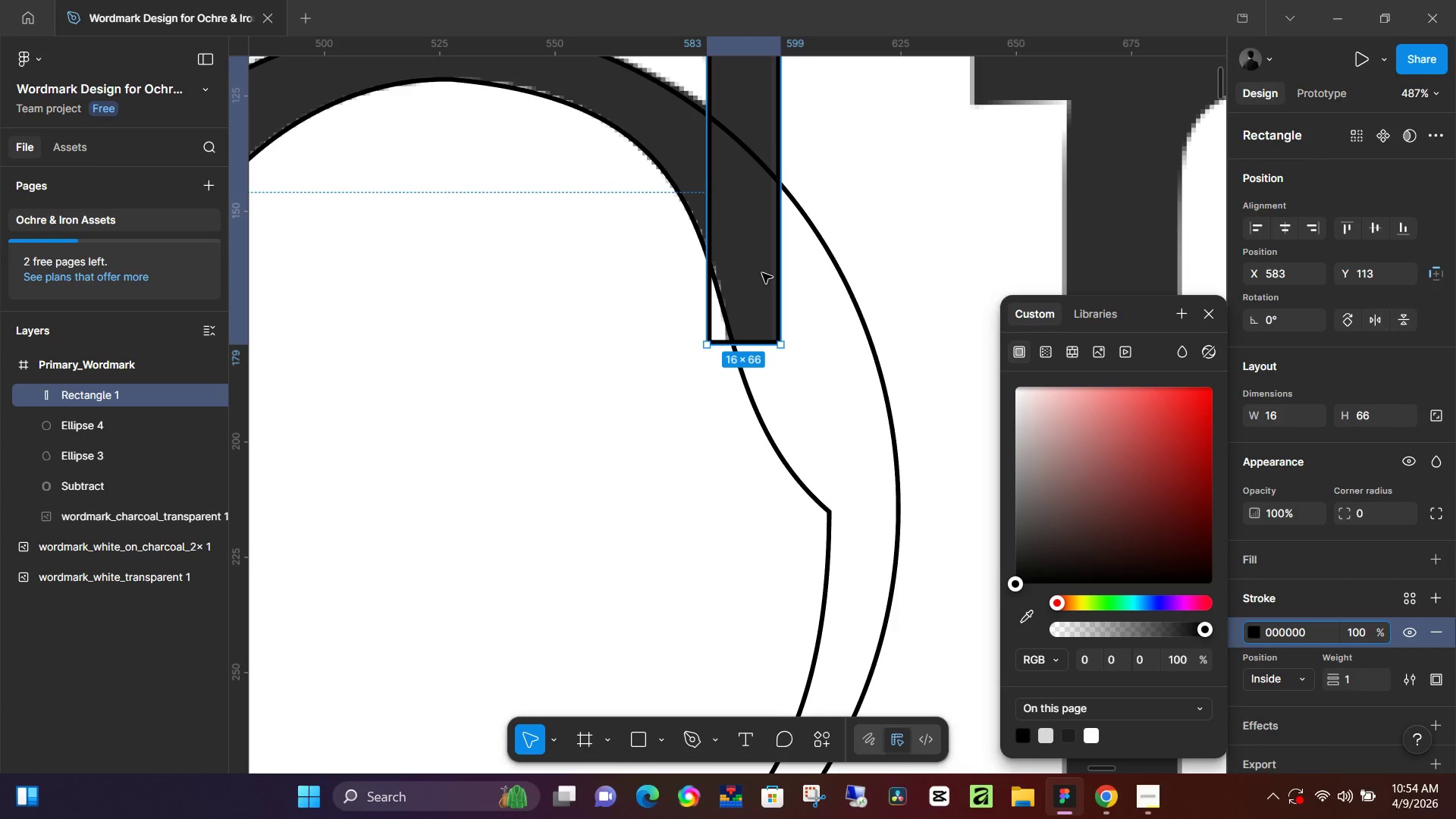 
key(Control+ControlLeft)
 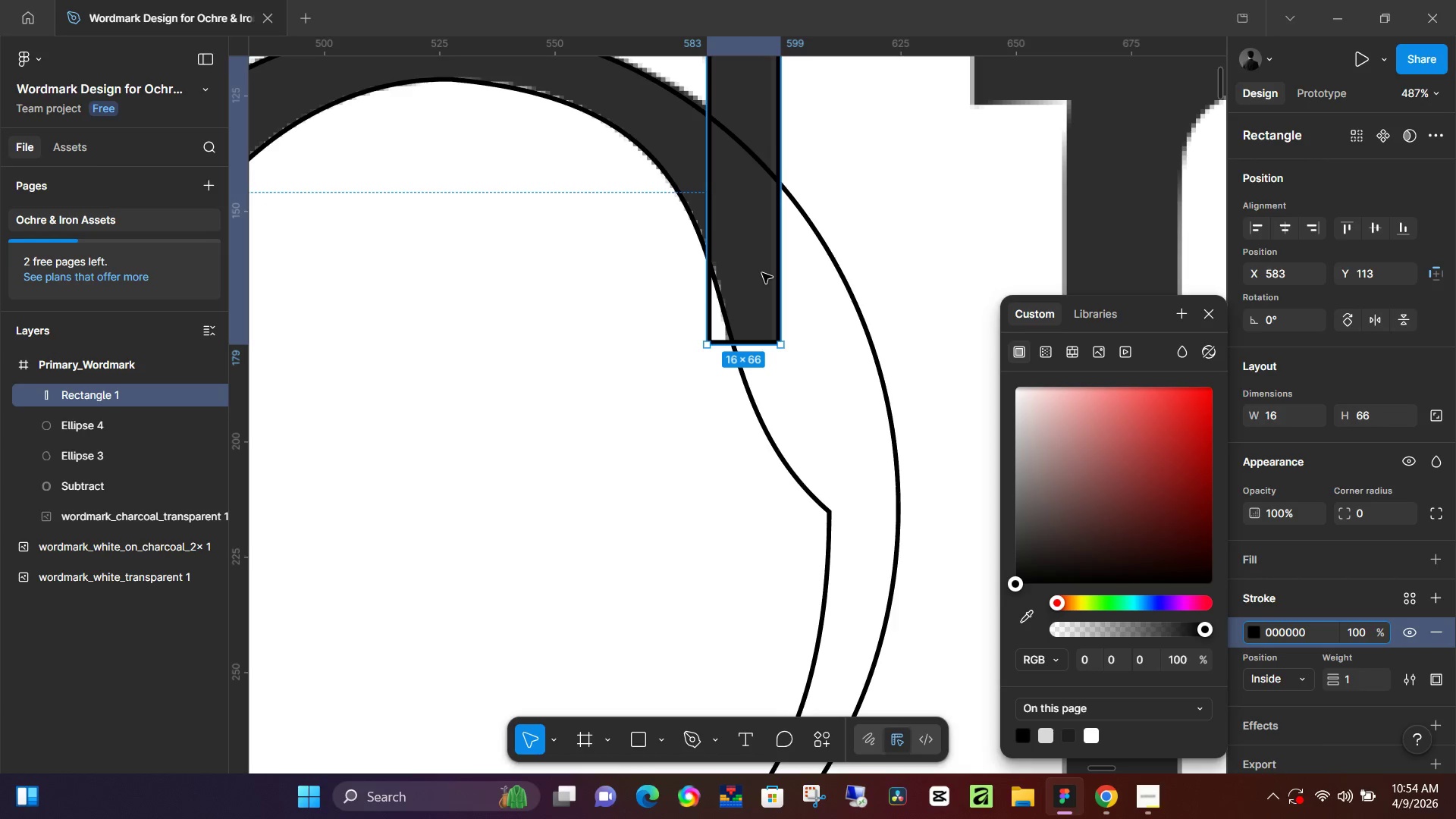 
key(Control+ControlLeft)
 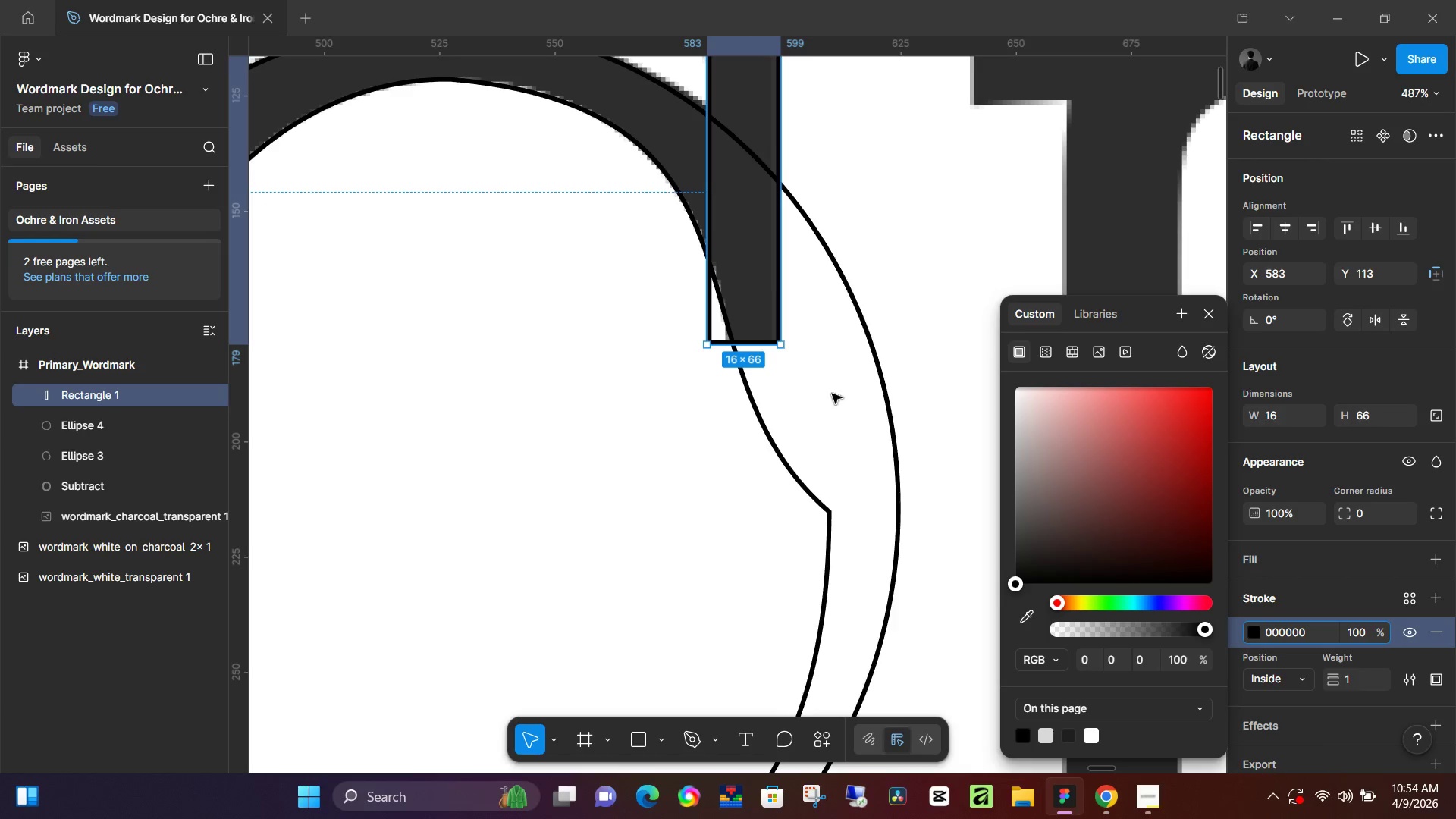 
key(Control+ControlLeft)
 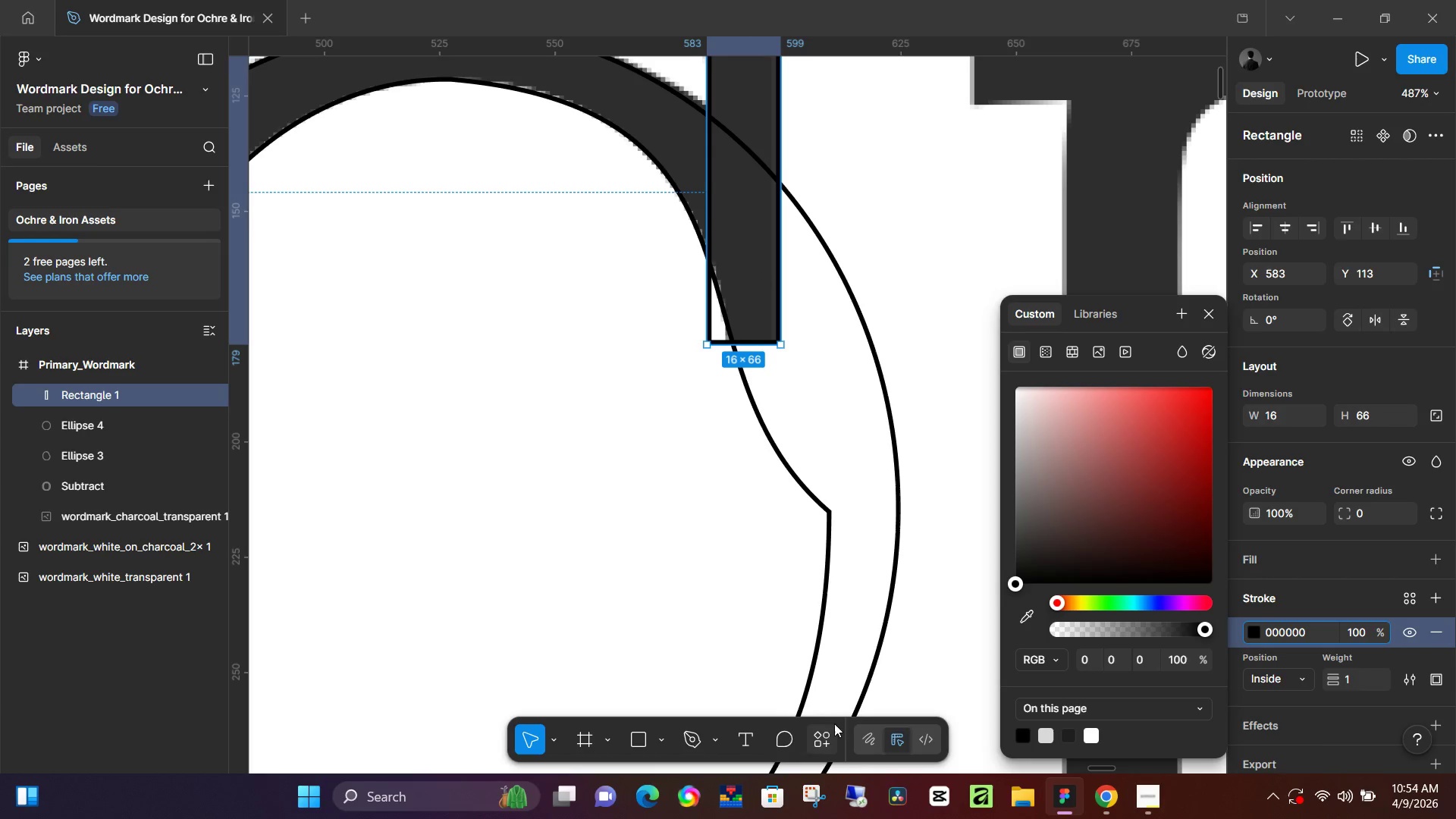 
scroll: coordinate [834, 516], scroll_direction: down, amount: 8.0
 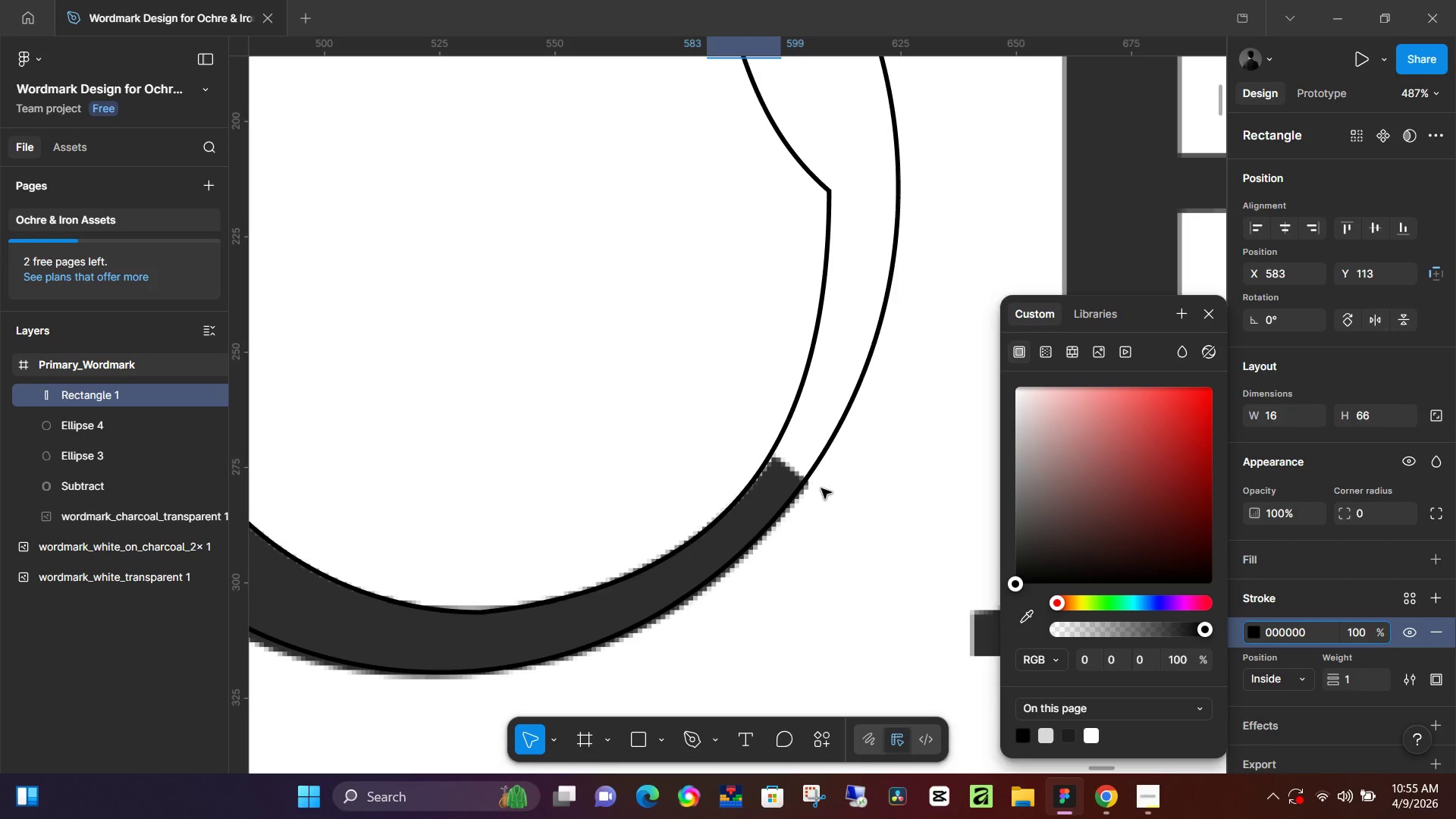 
hold_key(key=ControlLeft, duration=1.53)
scroll: coordinate [823, 494], scroll_direction: down, amount: 3.0
 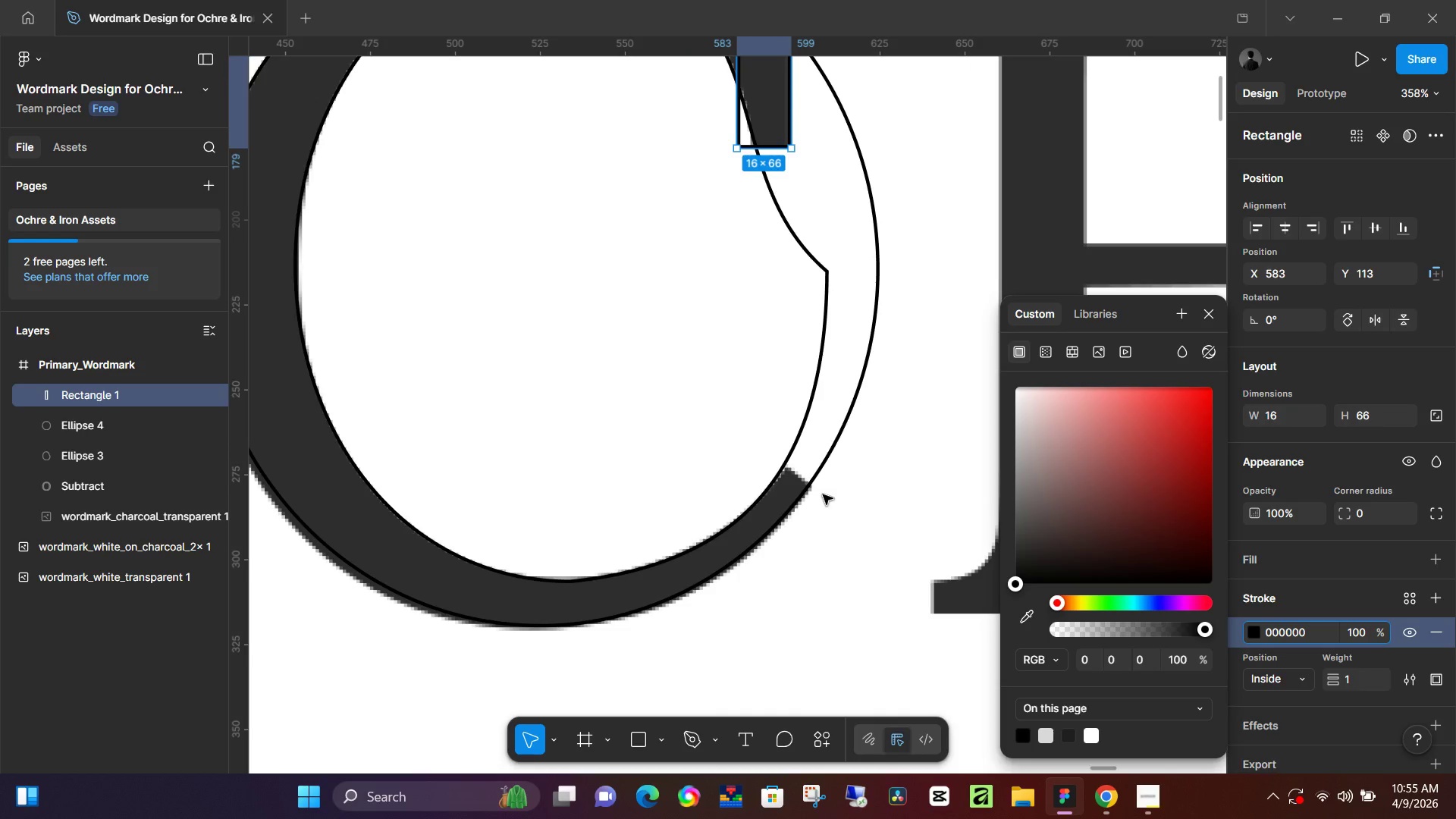 
hold_key(key=ControlLeft, duration=1.5)
 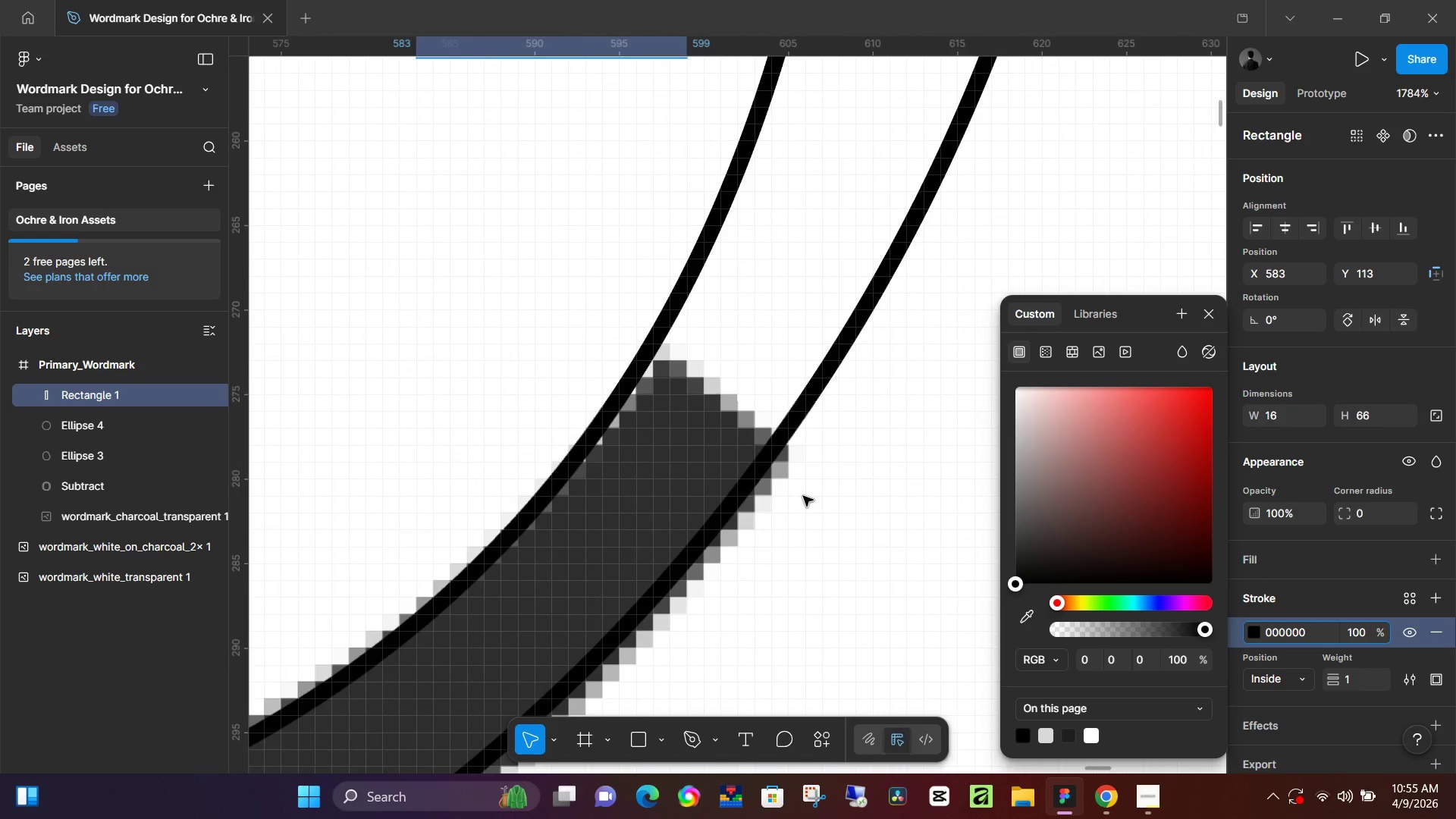 
hold_key(key=ControlLeft, duration=1.03)
 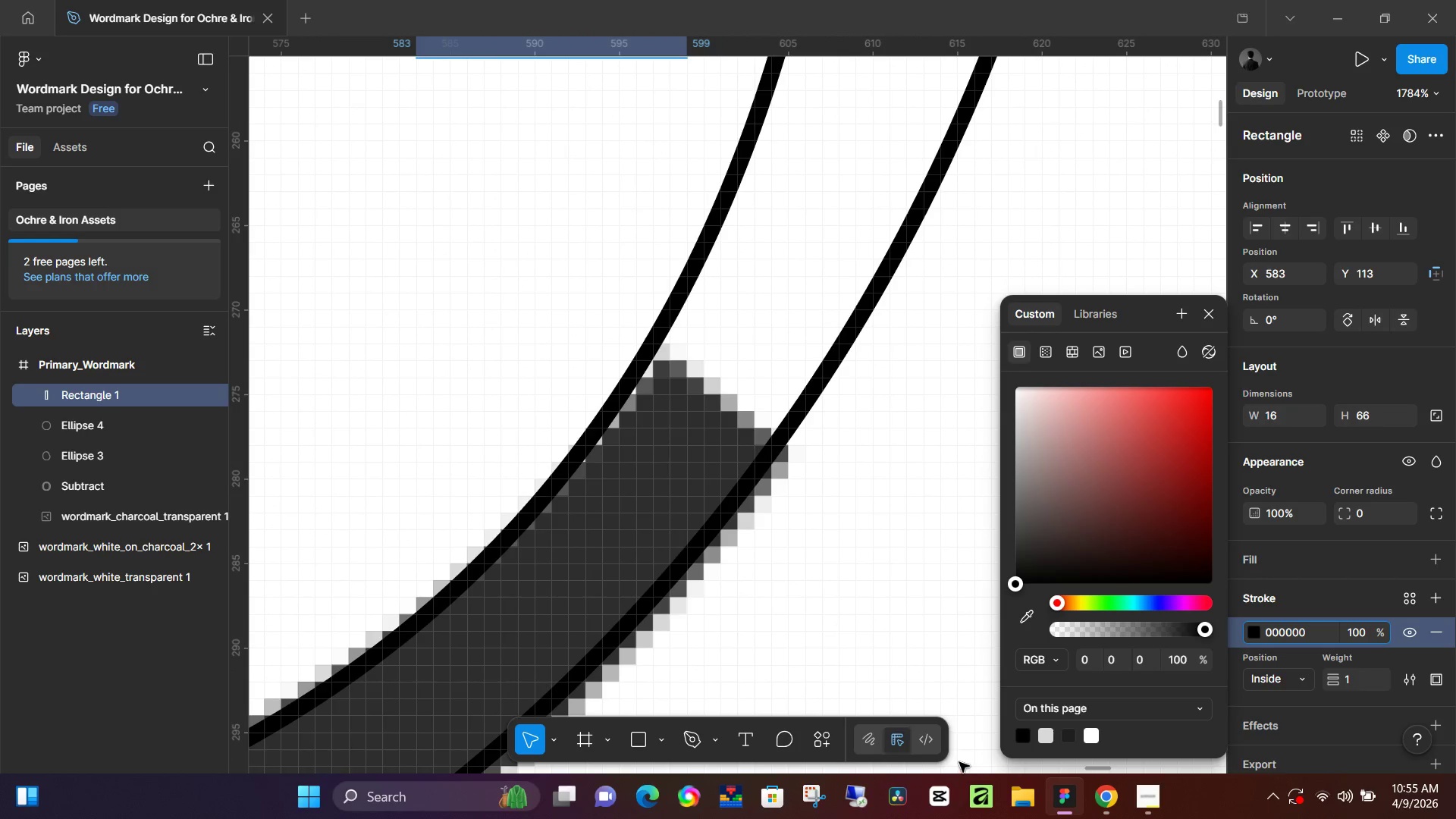 
scroll: coordinate [803, 496], scroll_direction: up, amount: 13.0
 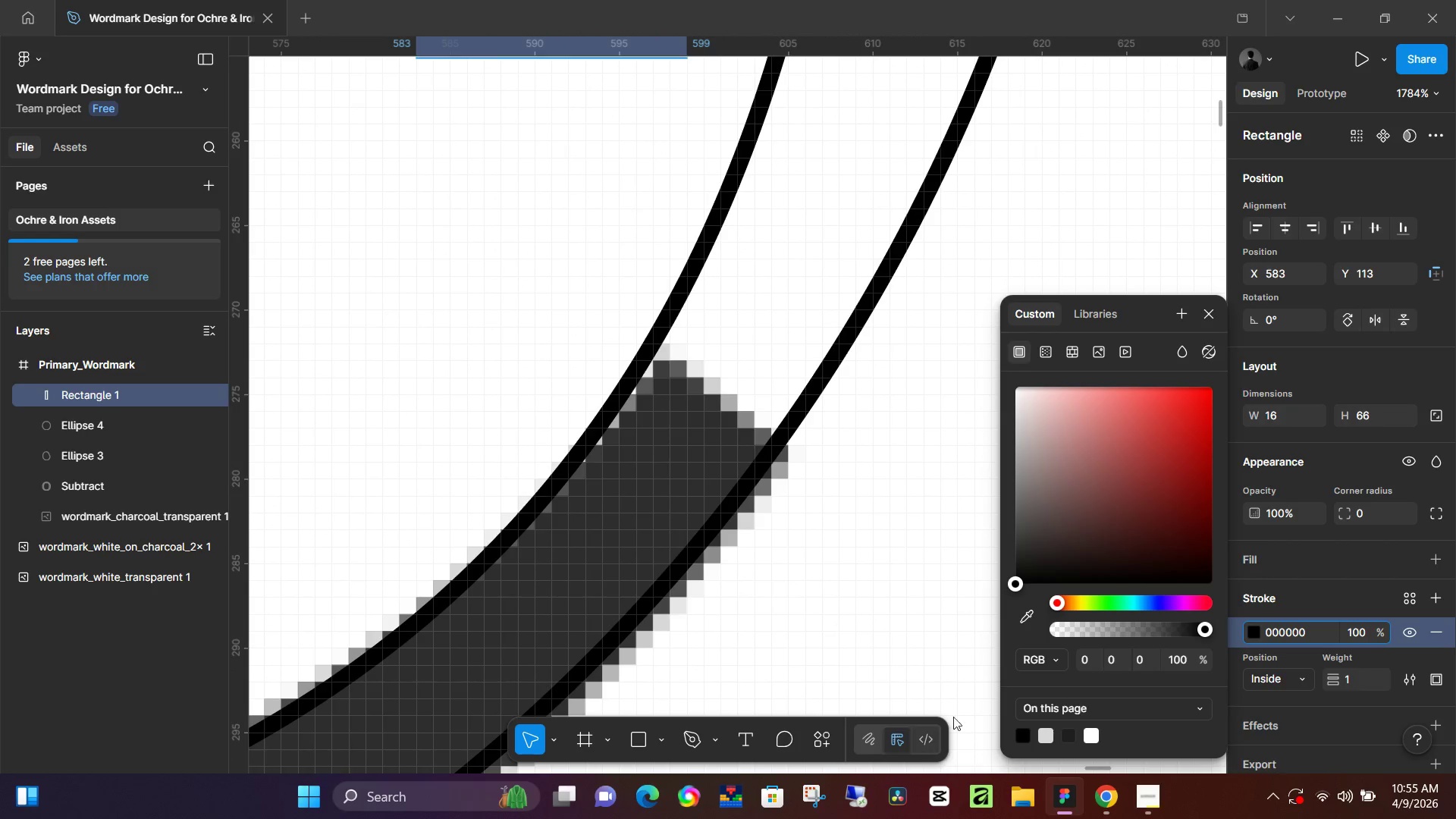 
hold_key(key=ControlLeft, duration=1.38)
scroll: coordinate [805, 511], scroll_direction: down, amount: 19.0
 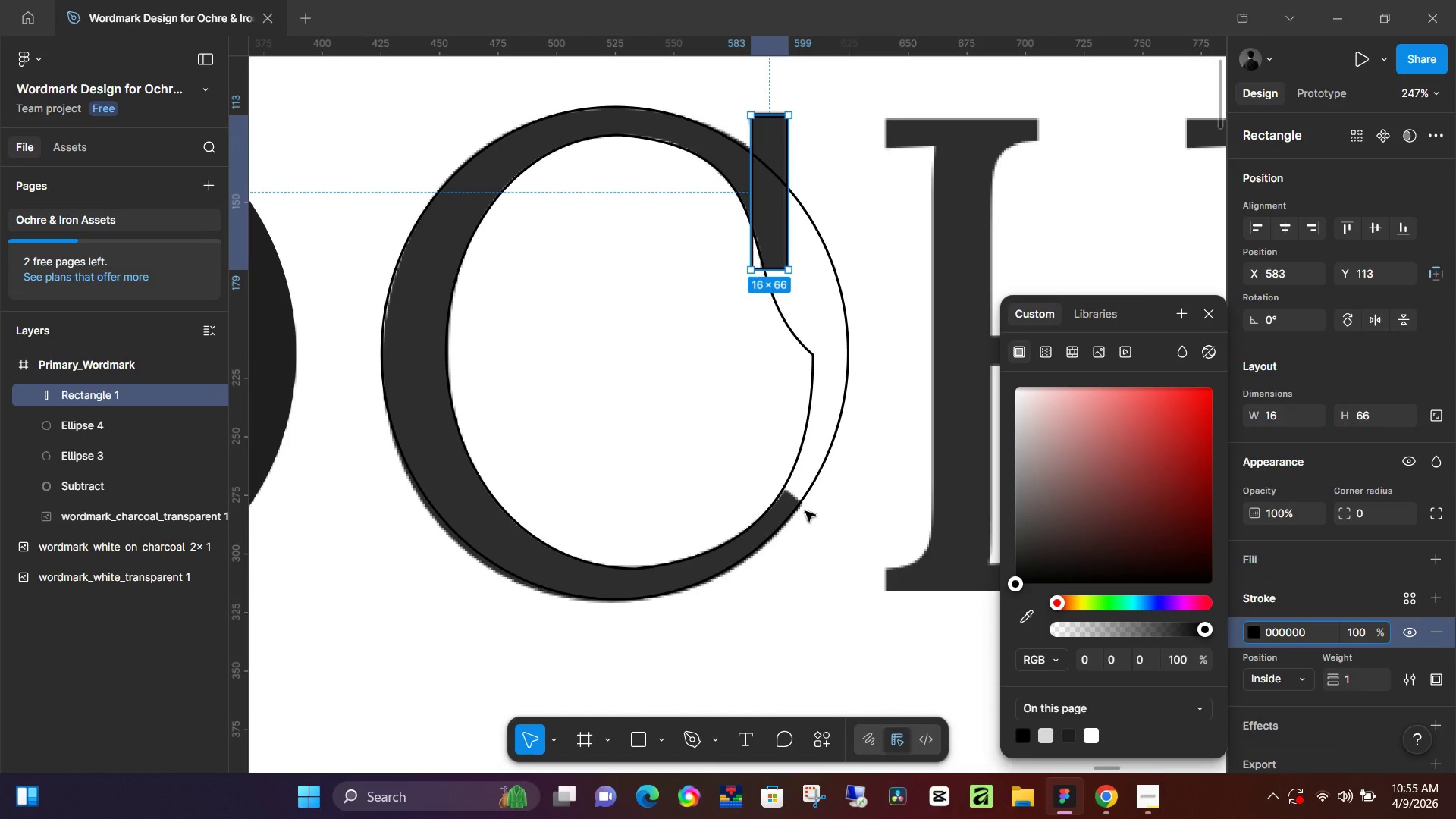 
hold_key(key=ControlLeft, duration=1.5)
 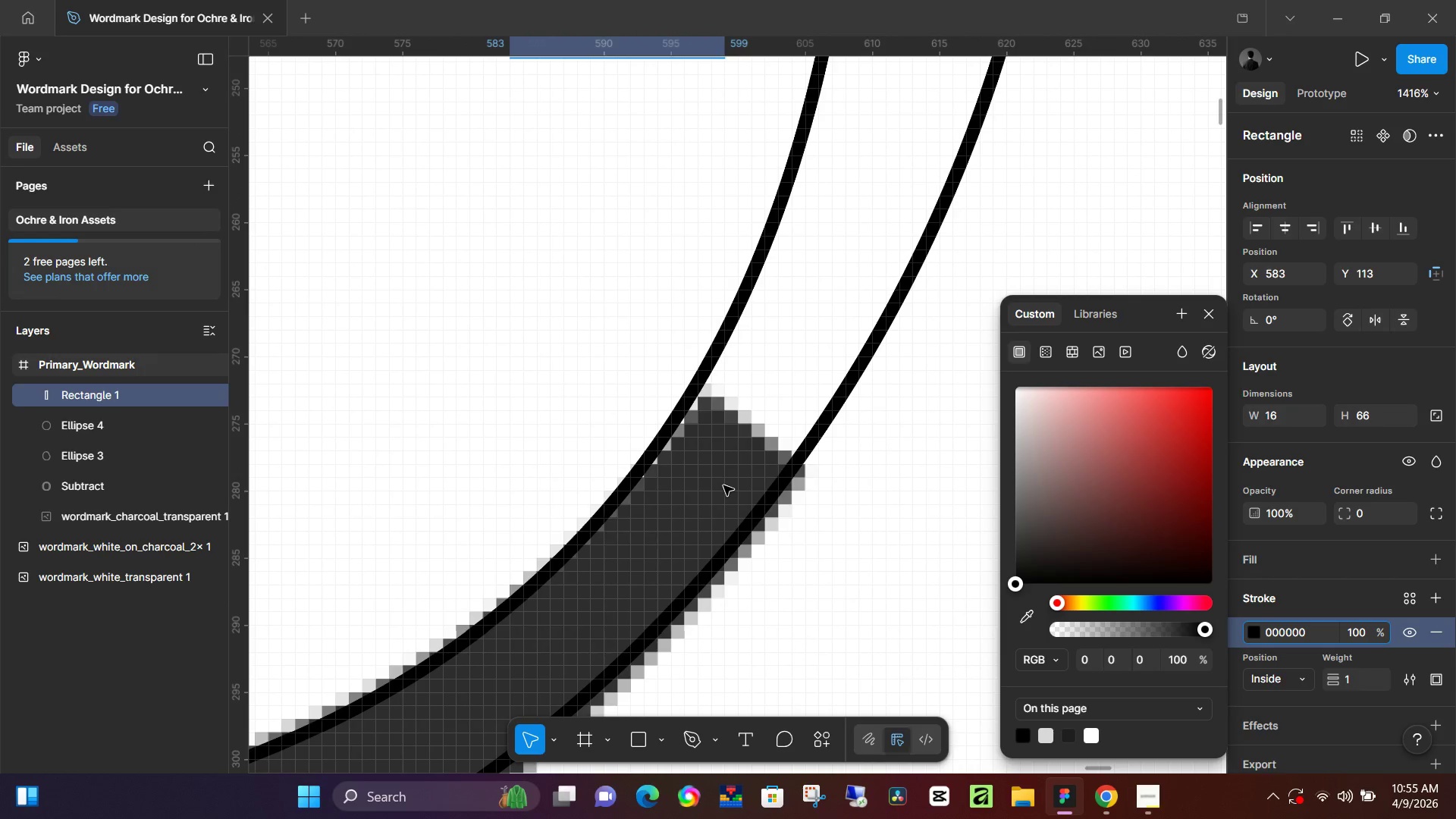 
key(Control+ControlLeft)
 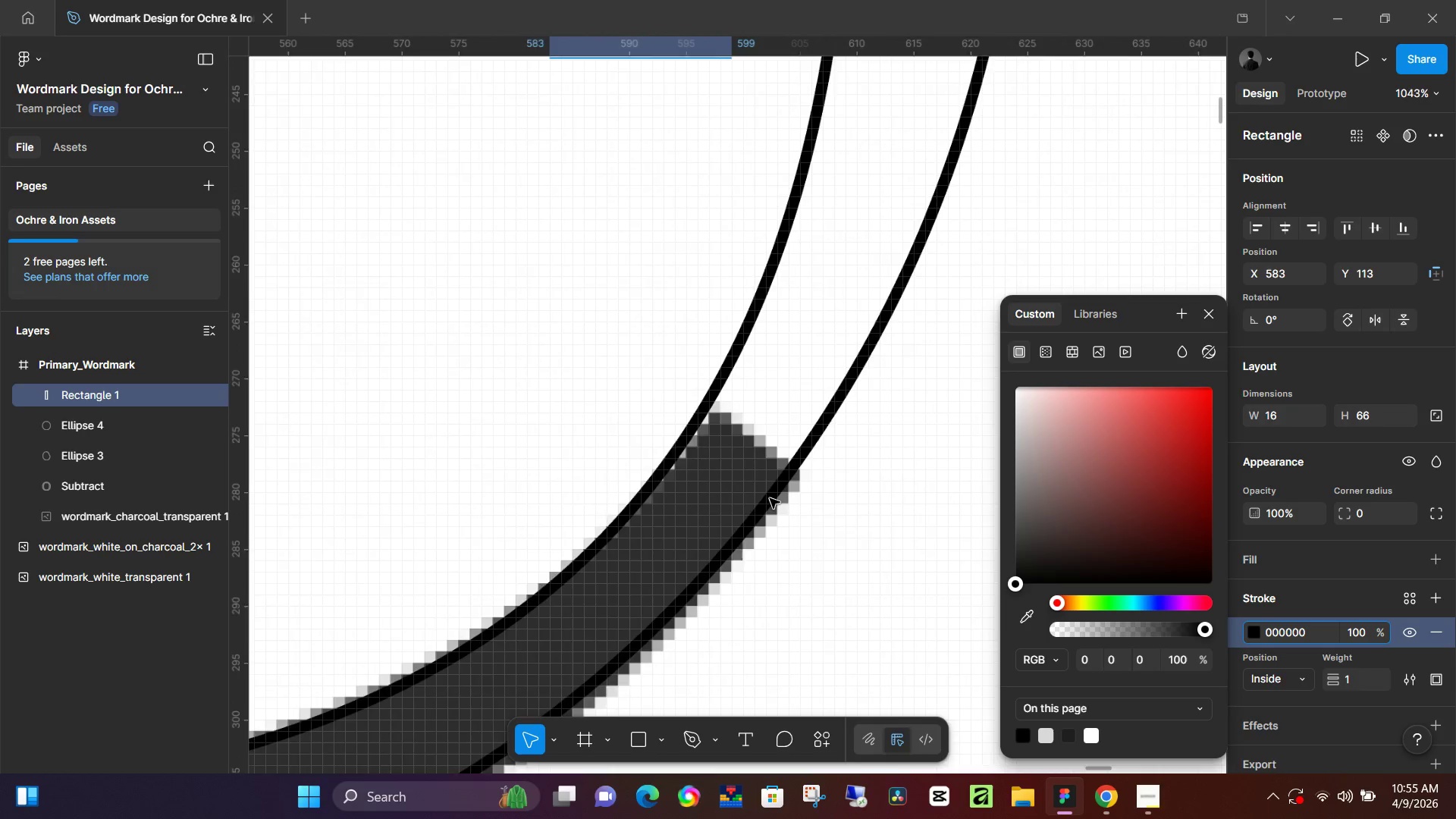 
key(Control+ControlLeft)
 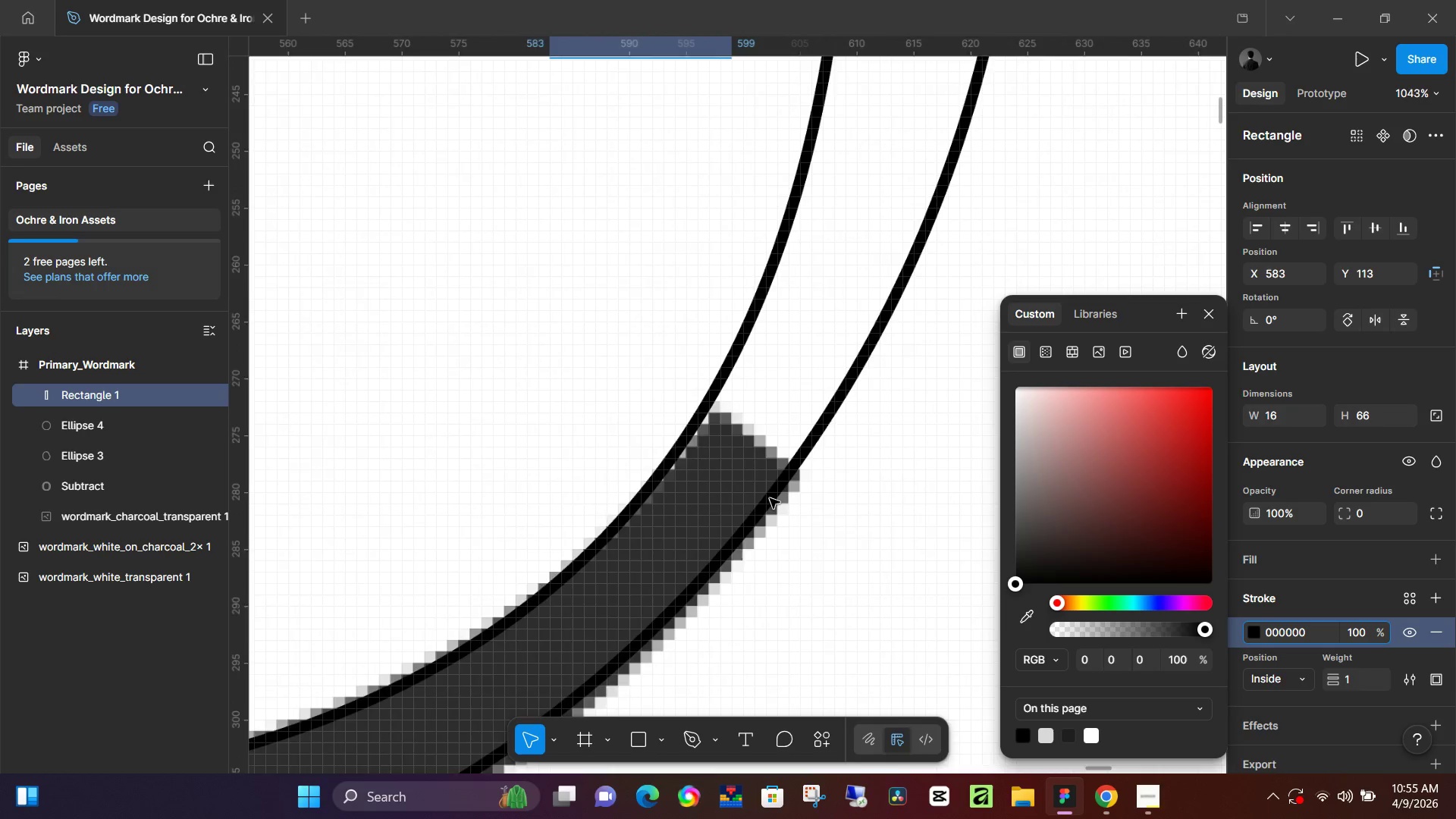 
key(Control+ControlLeft)
 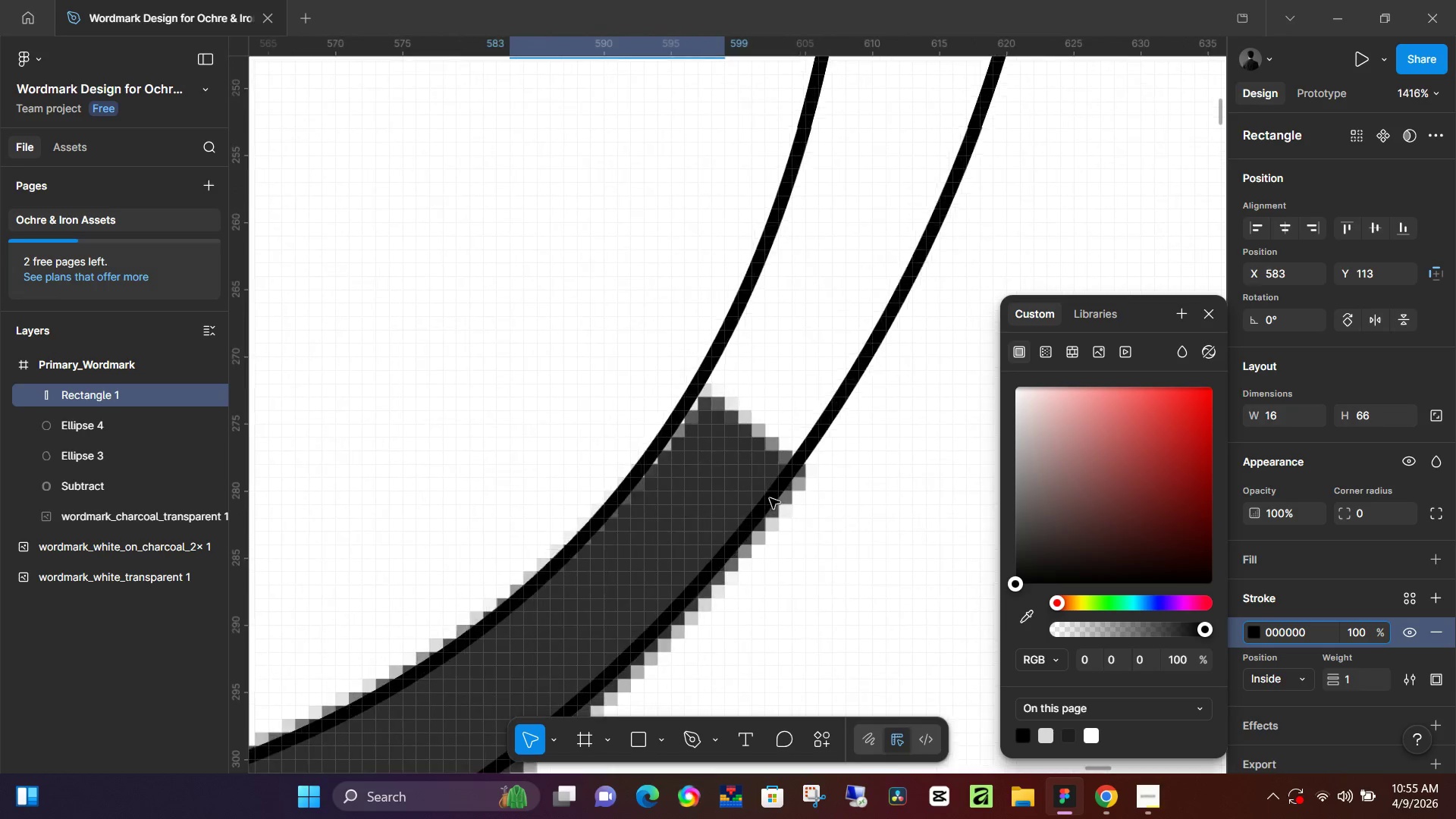 
key(Control+ControlLeft)
 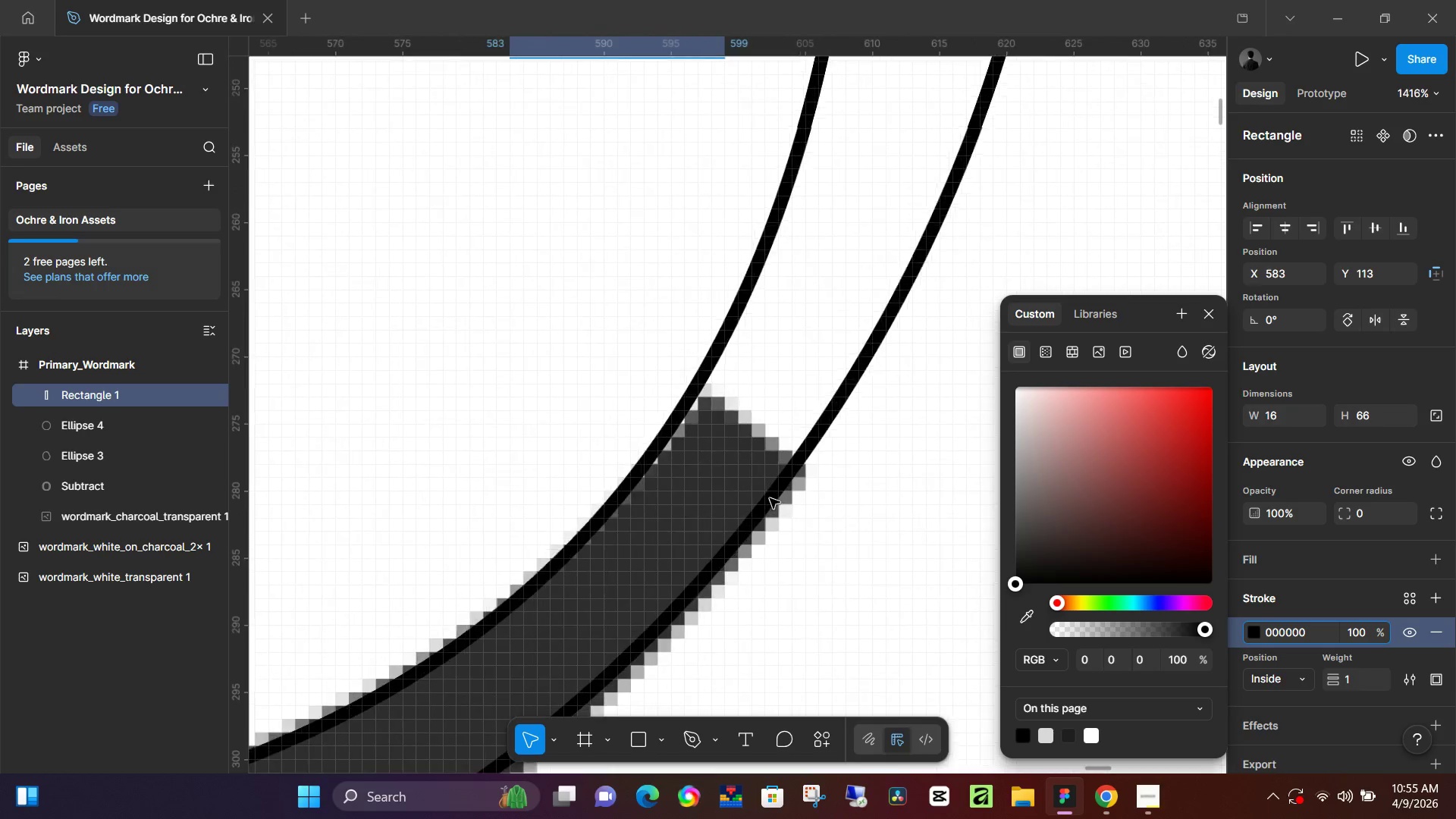 
key(Control+ControlLeft)
 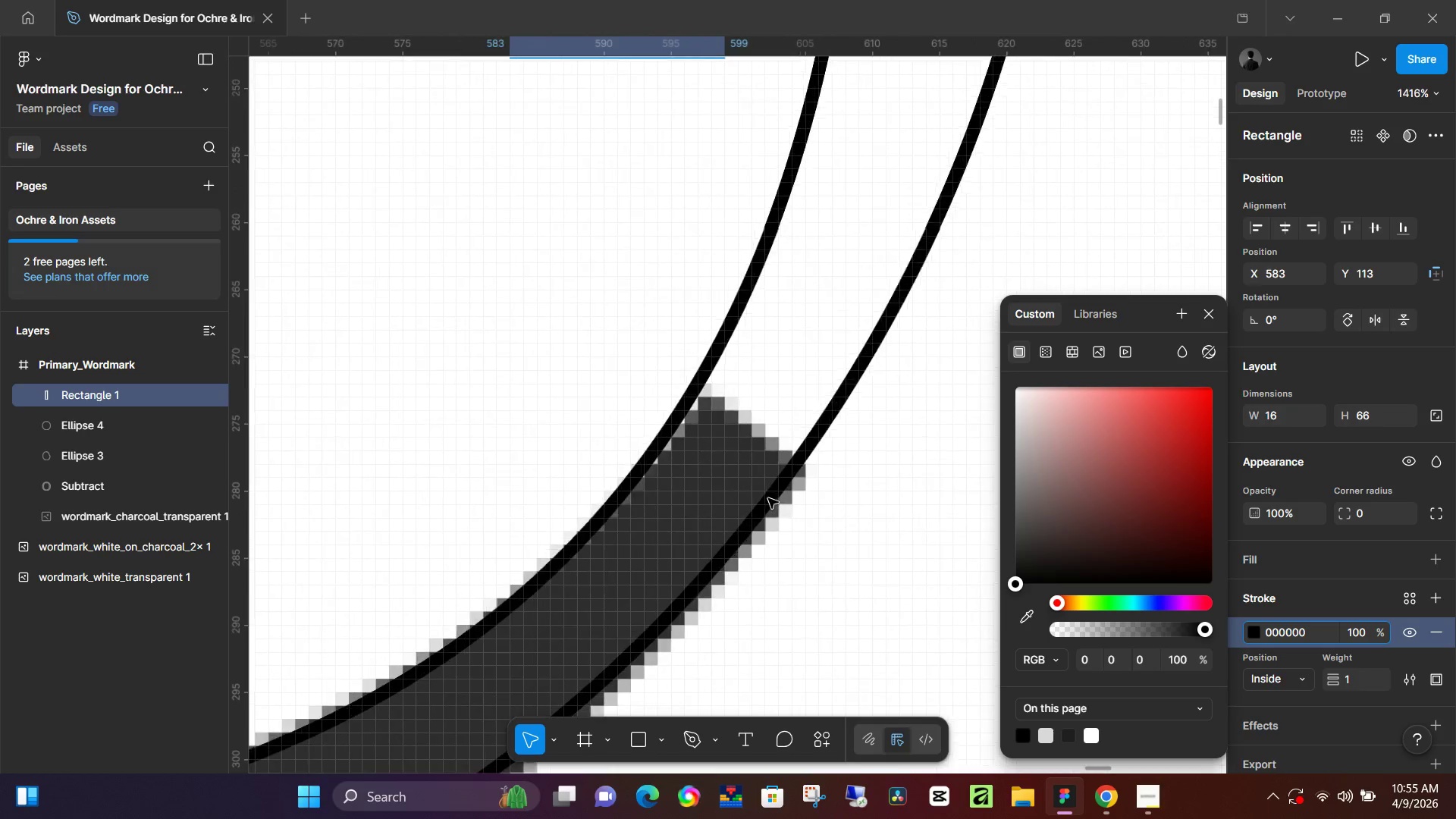 
key(Control+ControlLeft)
 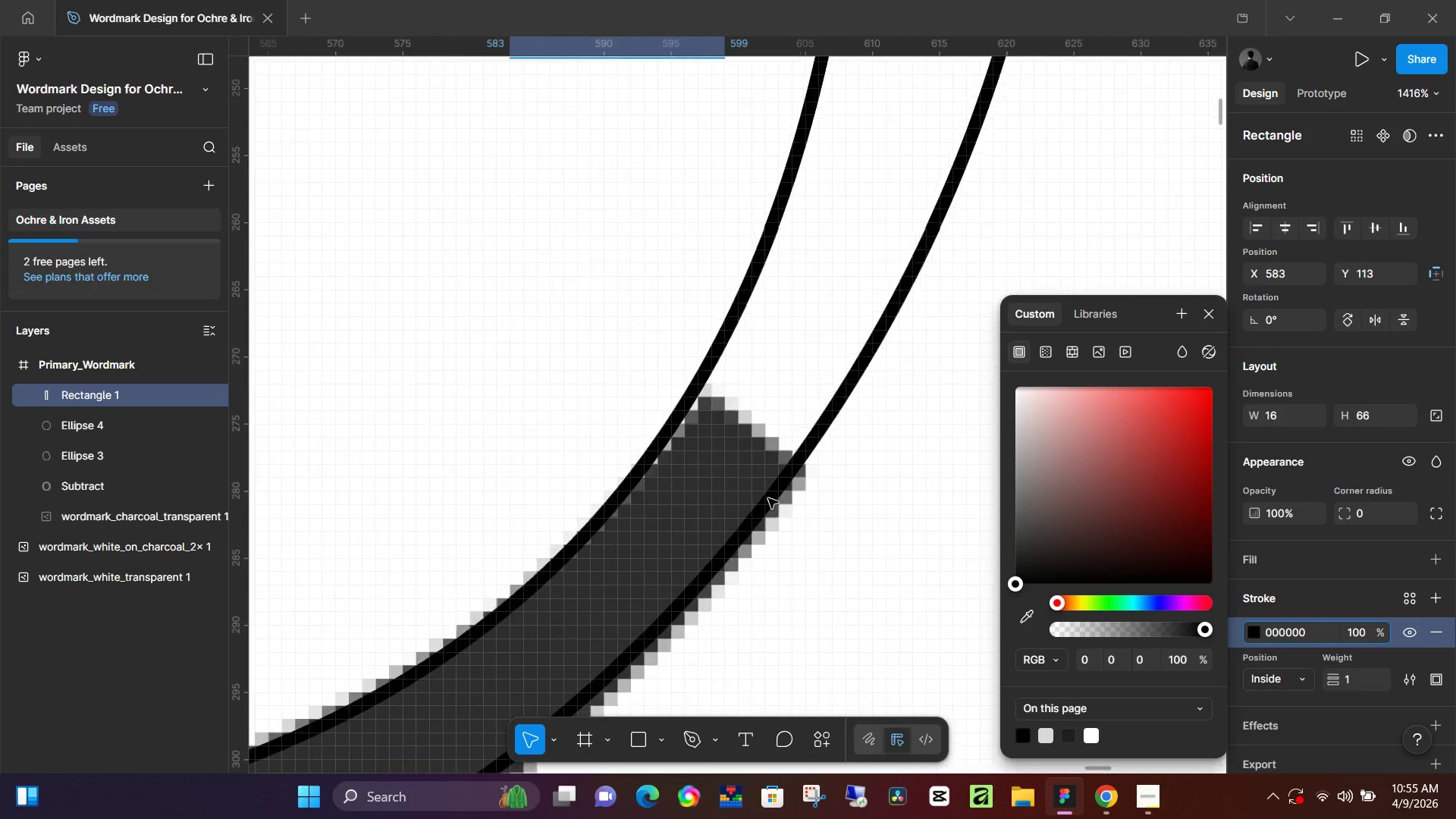 
key(Control+ControlLeft)
 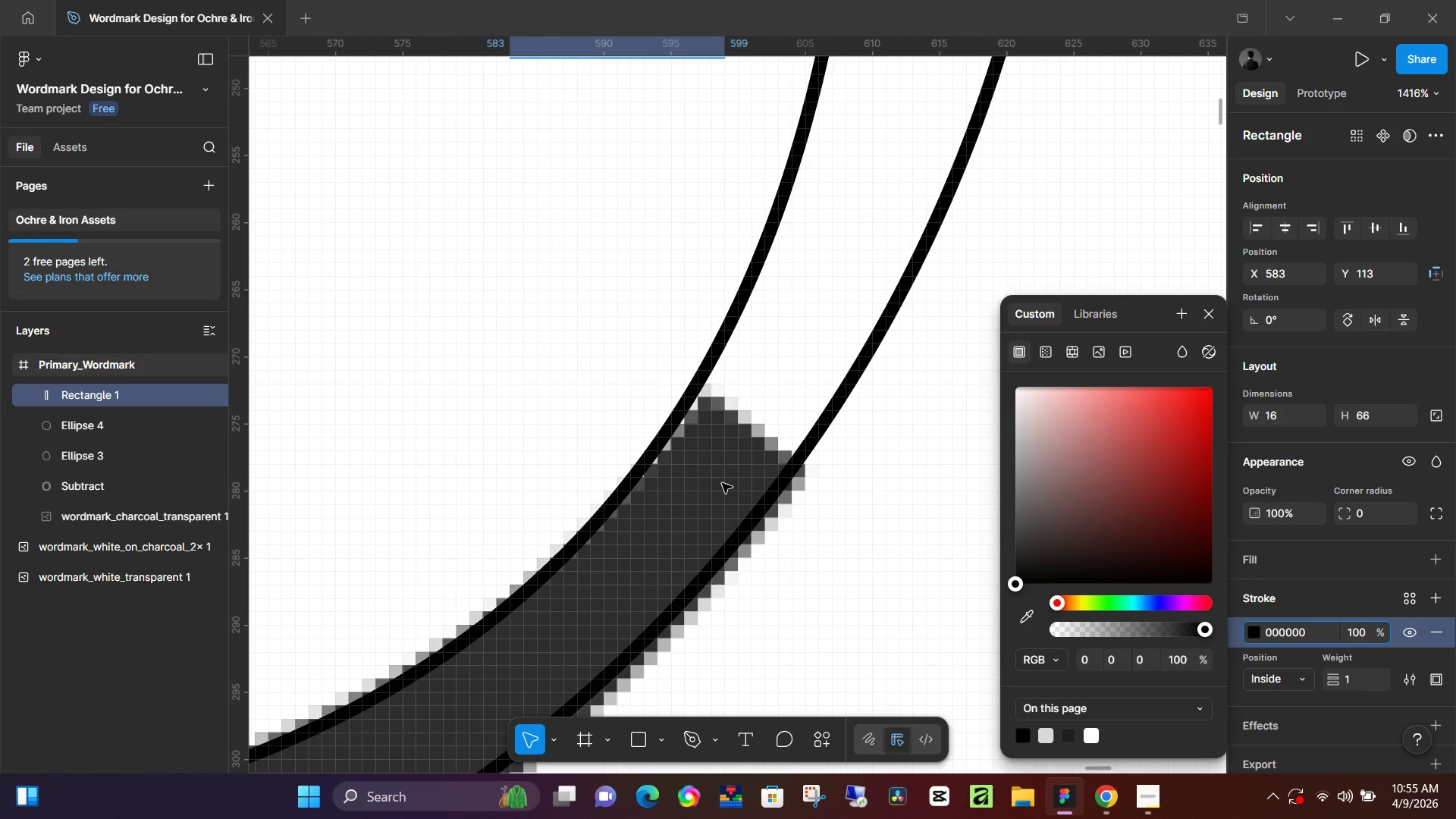 
scroll: coordinate [770, 498], scroll_direction: up, amount: 14.0
 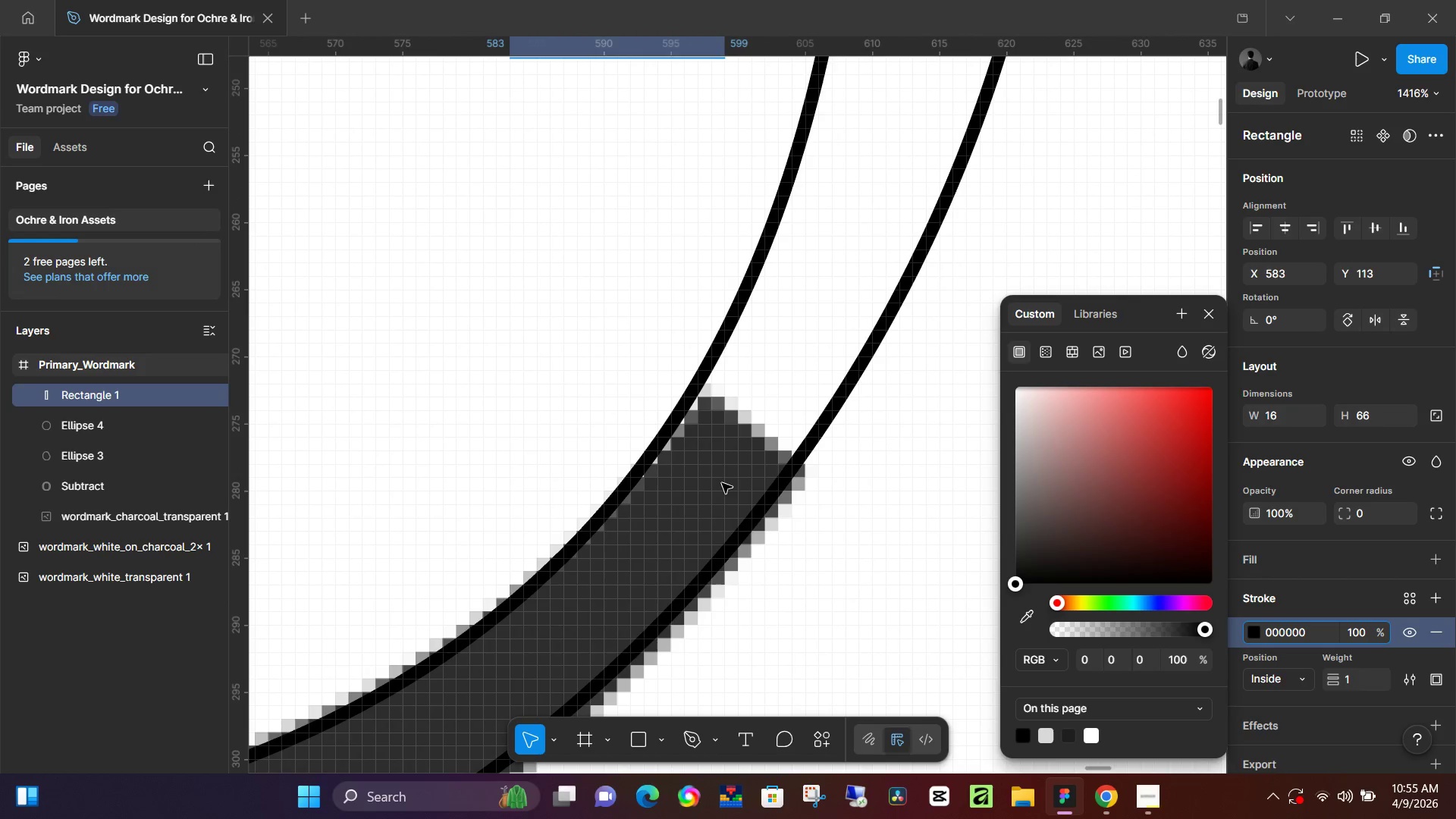 
key(R)
 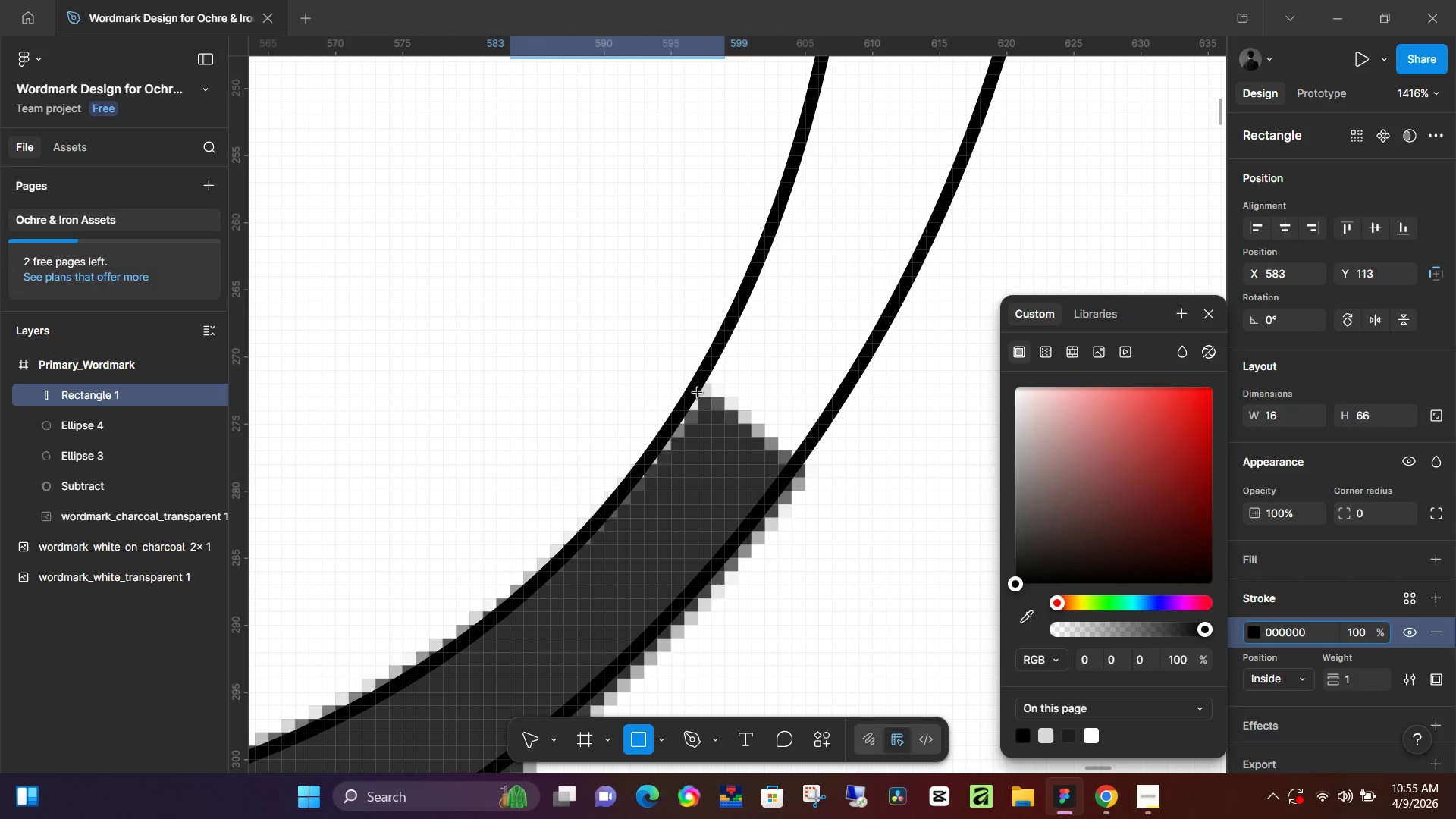 
left_click_drag(start_coordinate=[698, 389], to_coordinate=[777, 500])
 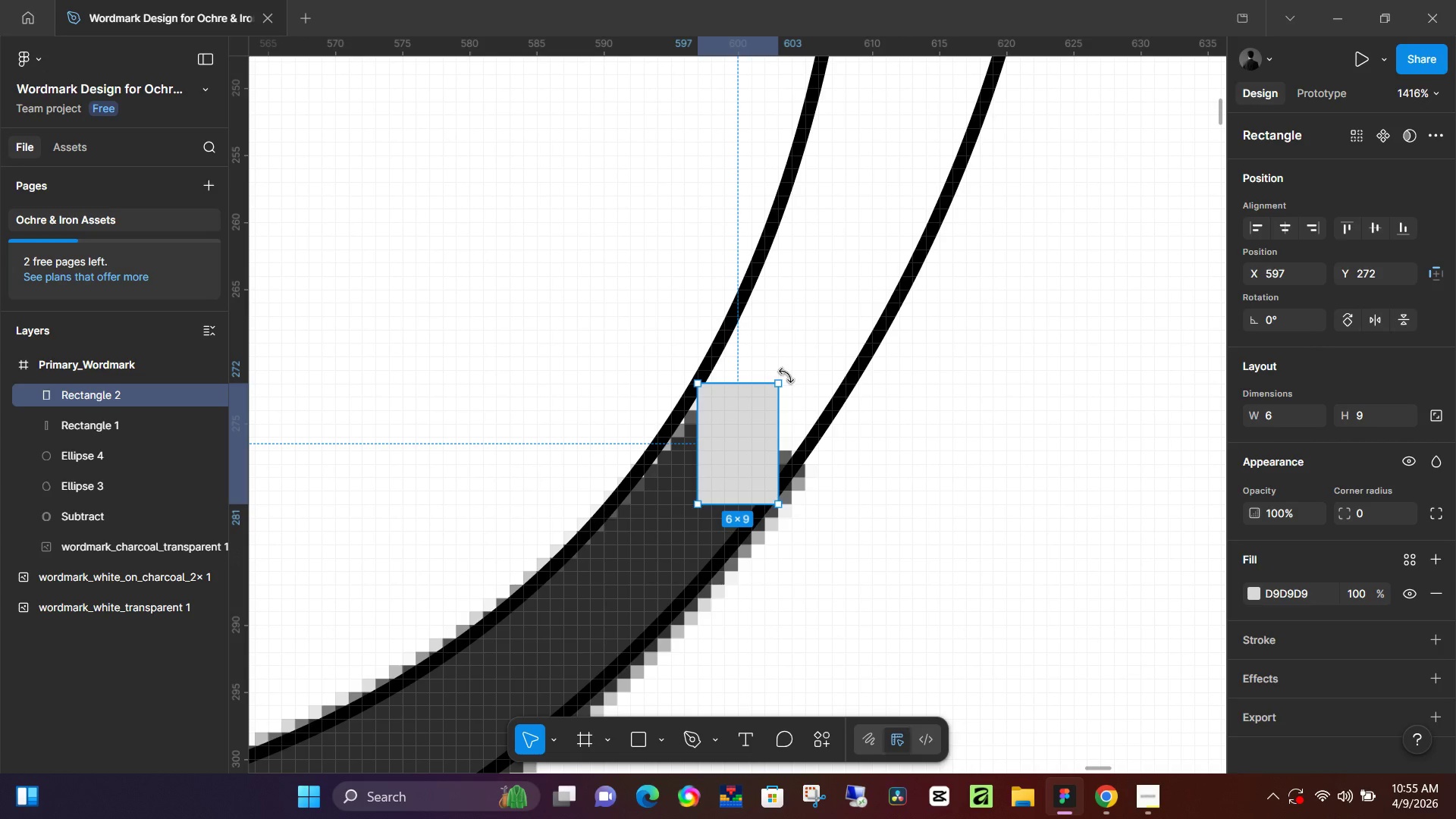 
left_click_drag(start_coordinate=[786, 377], to_coordinate=[825, 425])
 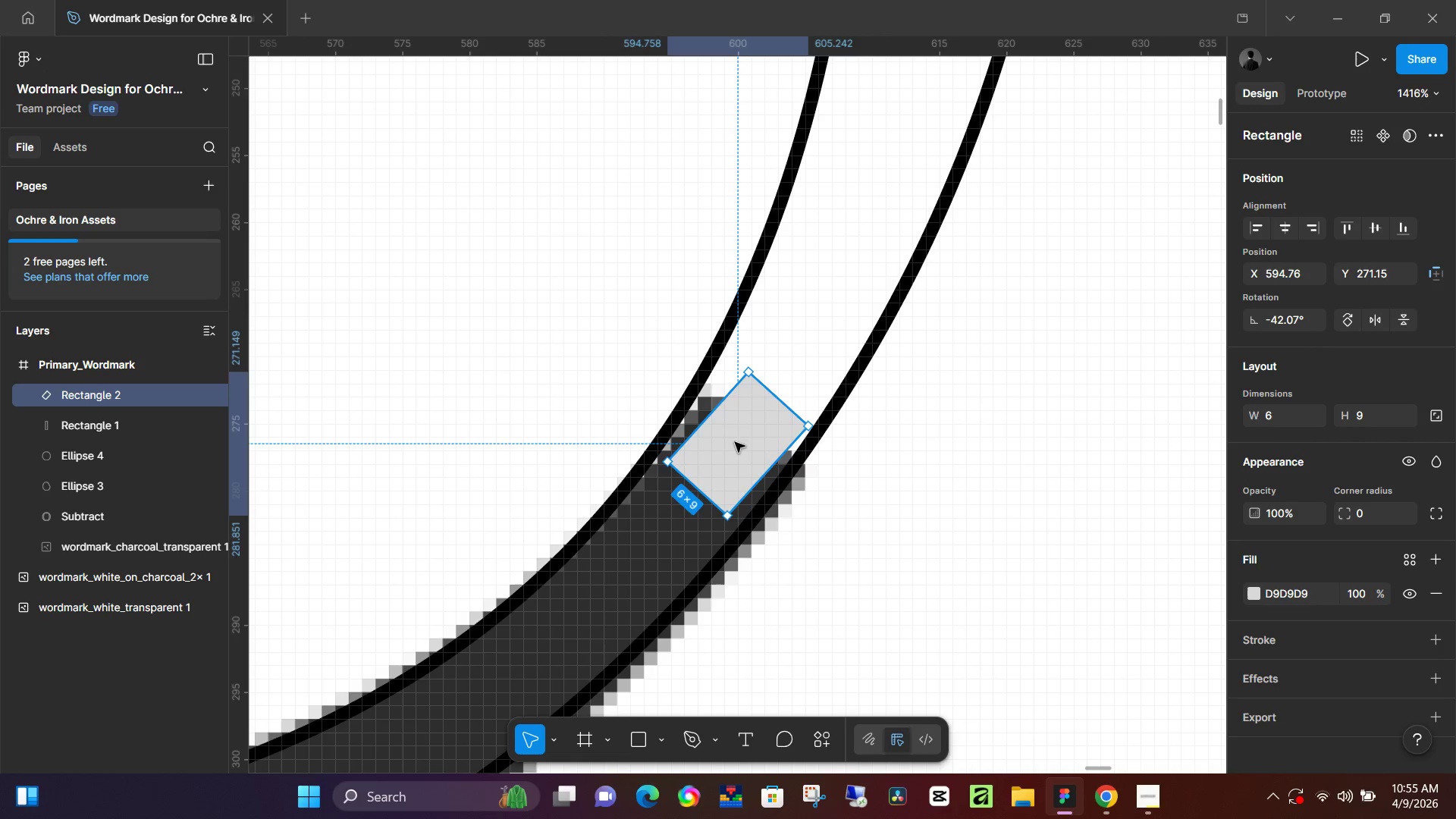 
left_click_drag(start_coordinate=[735, 442], to_coordinate=[690, 450])
 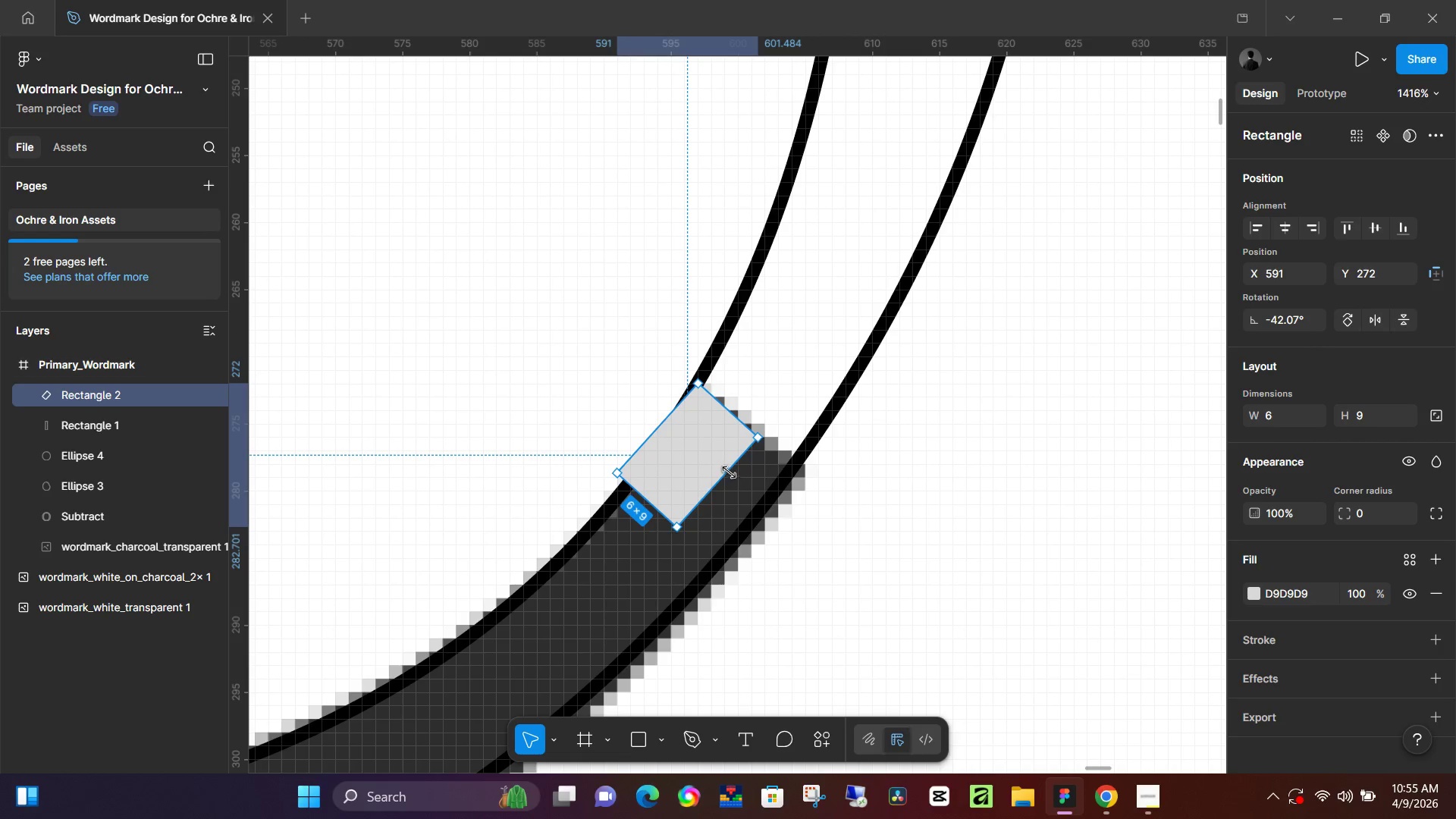 
left_click_drag(start_coordinate=[728, 472], to_coordinate=[765, 501])
 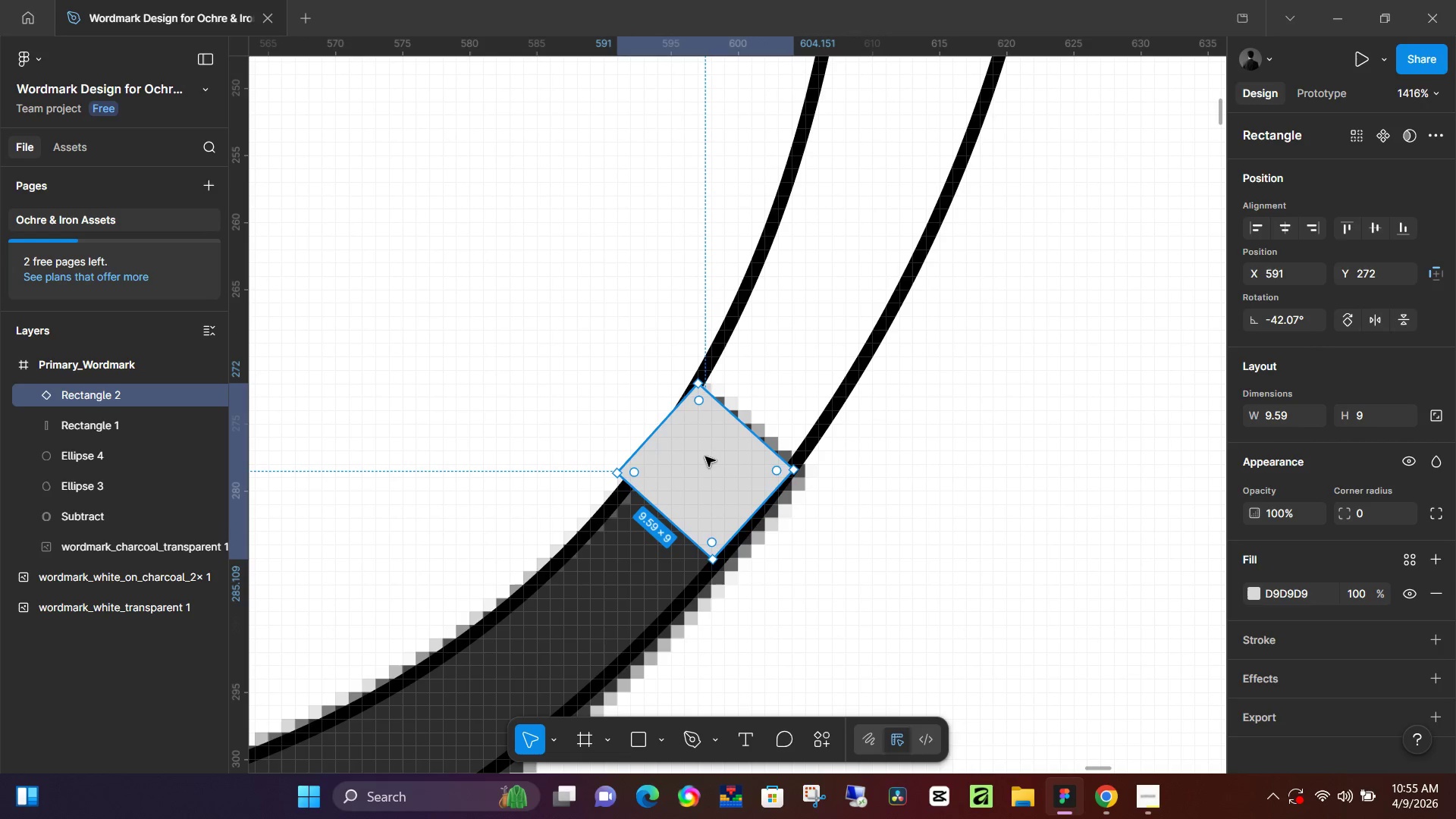 
left_click_drag(start_coordinate=[705, 457], to_coordinate=[713, 453])
 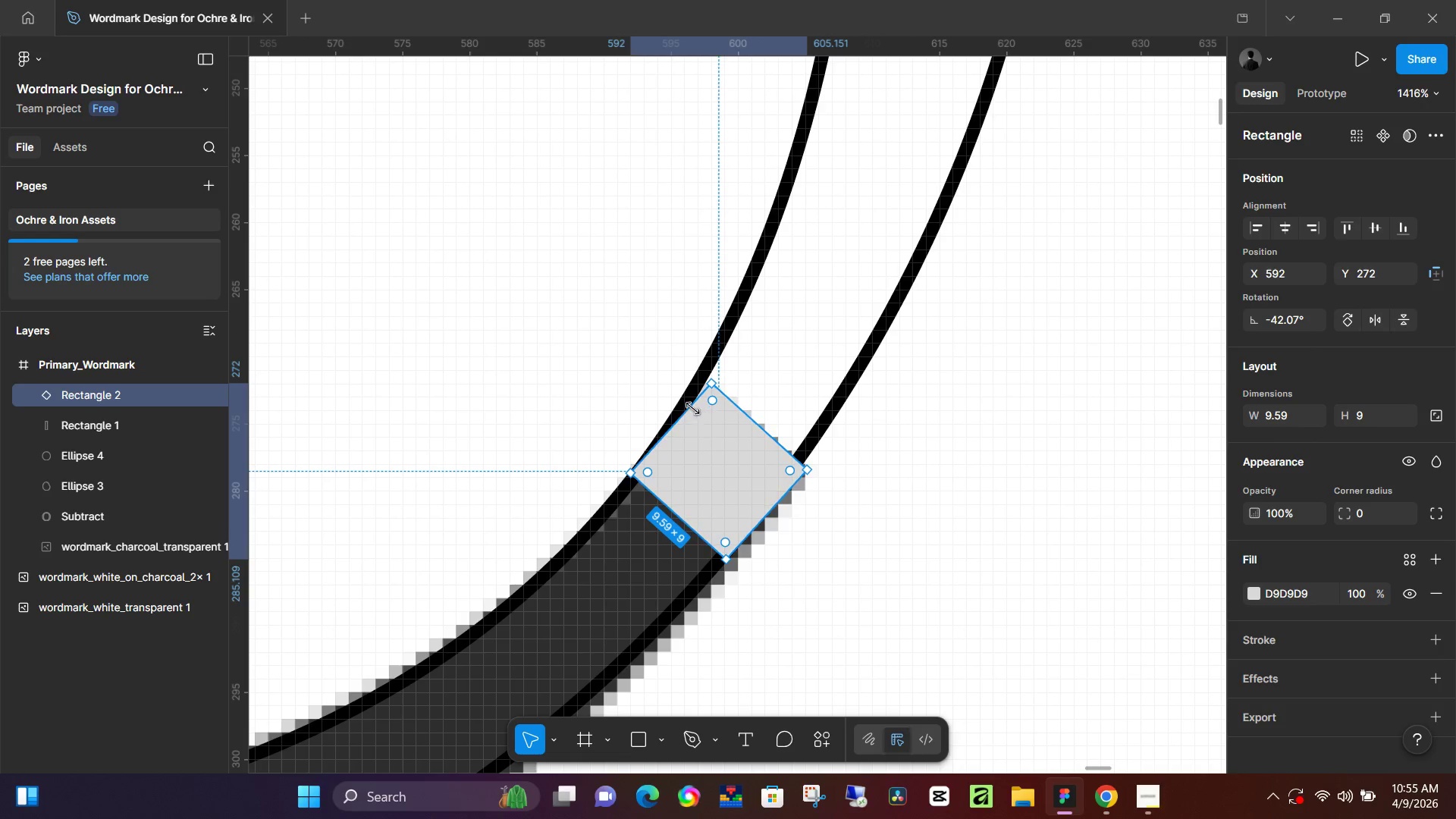 
left_click_drag(start_coordinate=[692, 408], to_coordinate=[679, 395])
 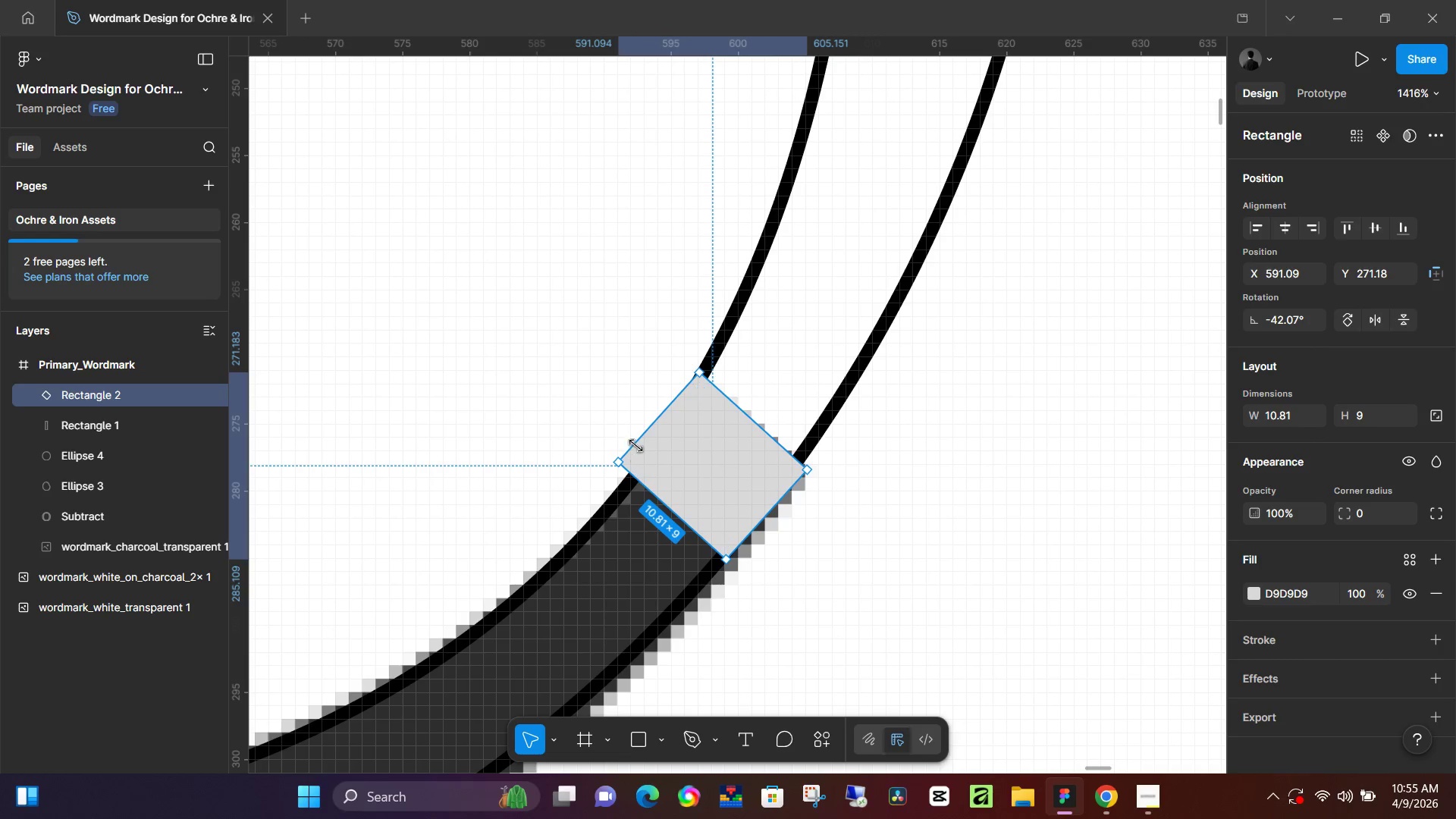 
double_click([636, 445])
 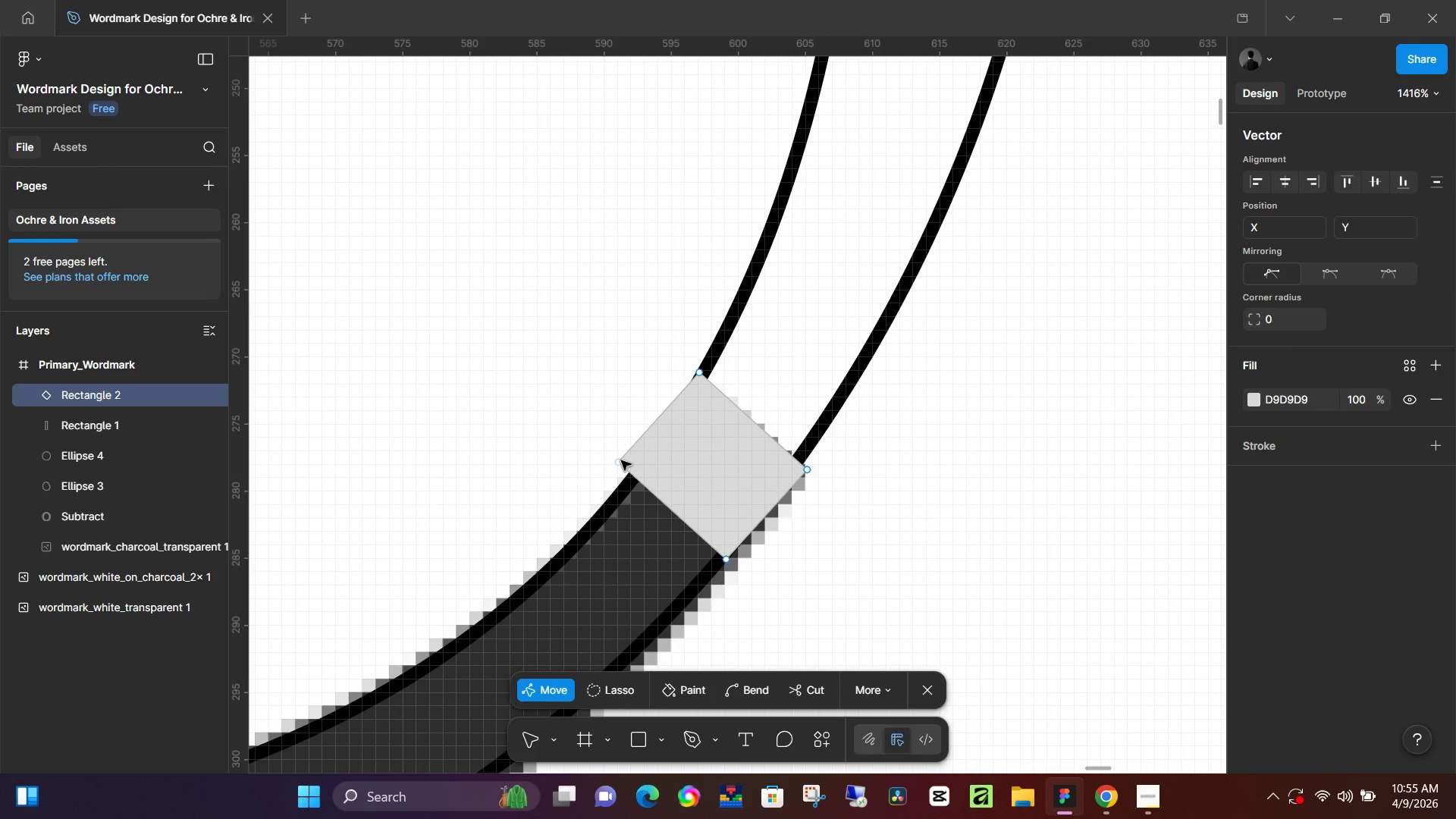 
left_click_drag(start_coordinate=[620, 463], to_coordinate=[636, 477])
 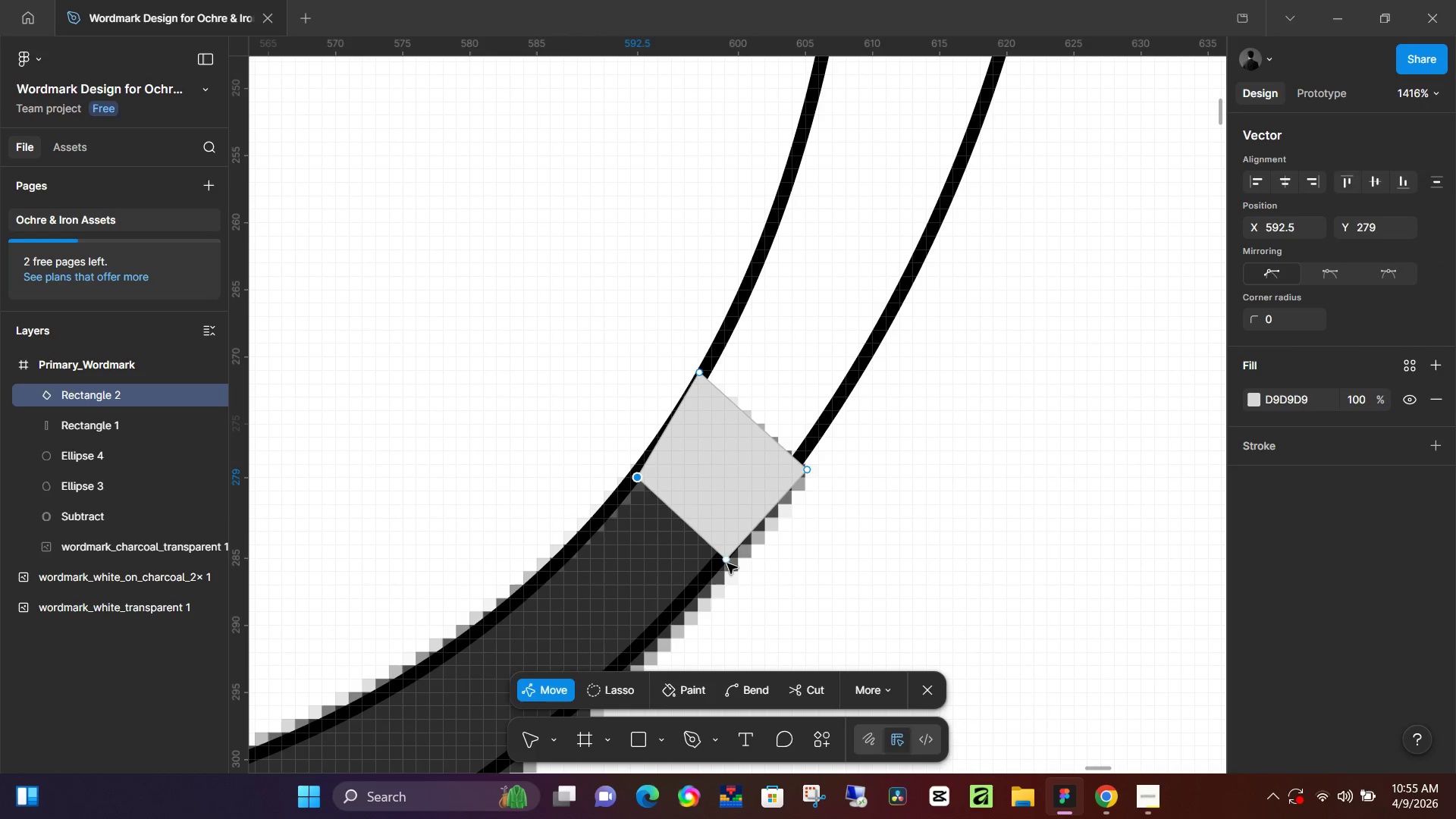 
left_click_drag(start_coordinate=[726, 562], to_coordinate=[720, 559])
 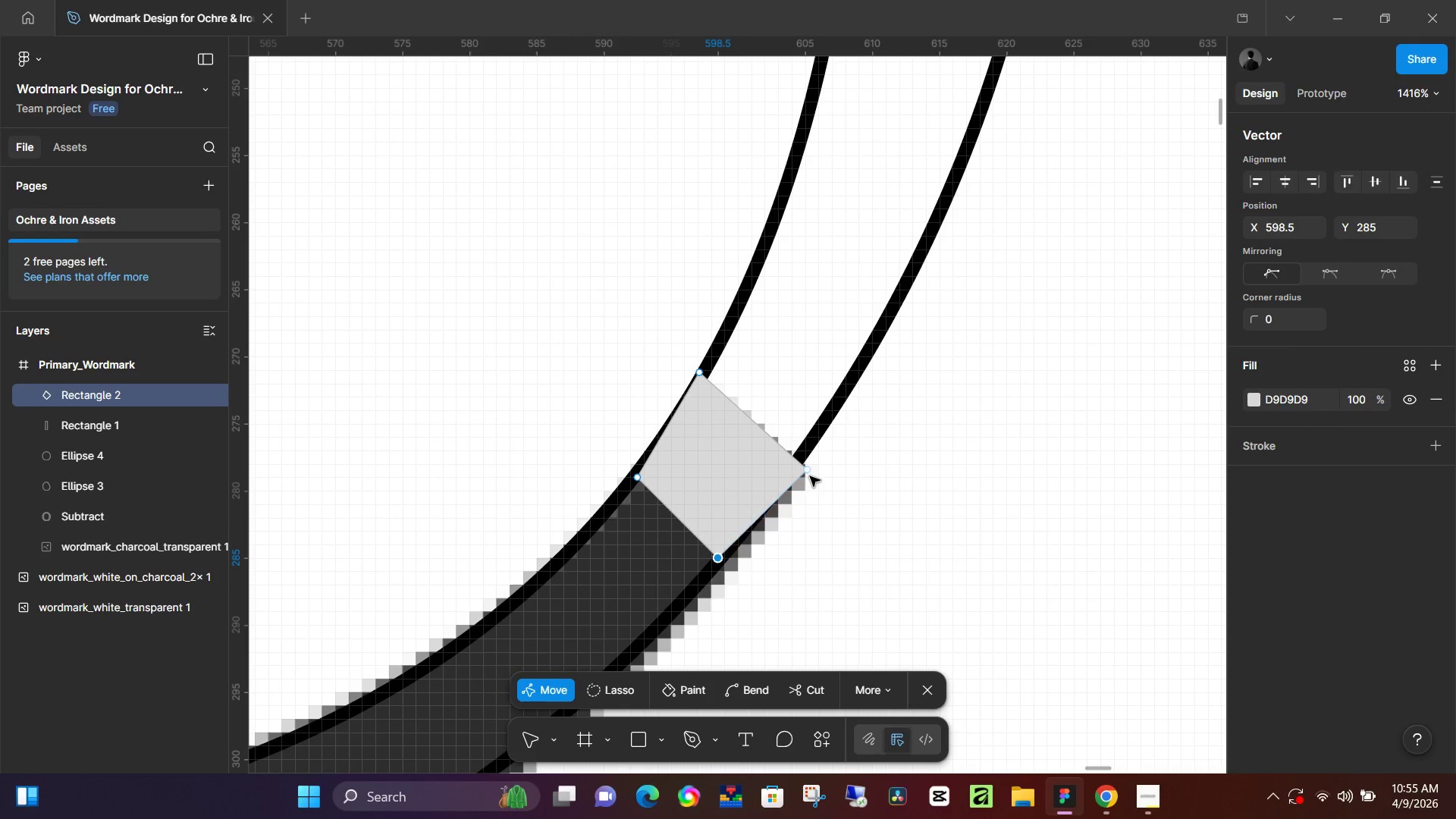 
left_click_drag(start_coordinate=[810, 474], to_coordinate=[808, 462])
 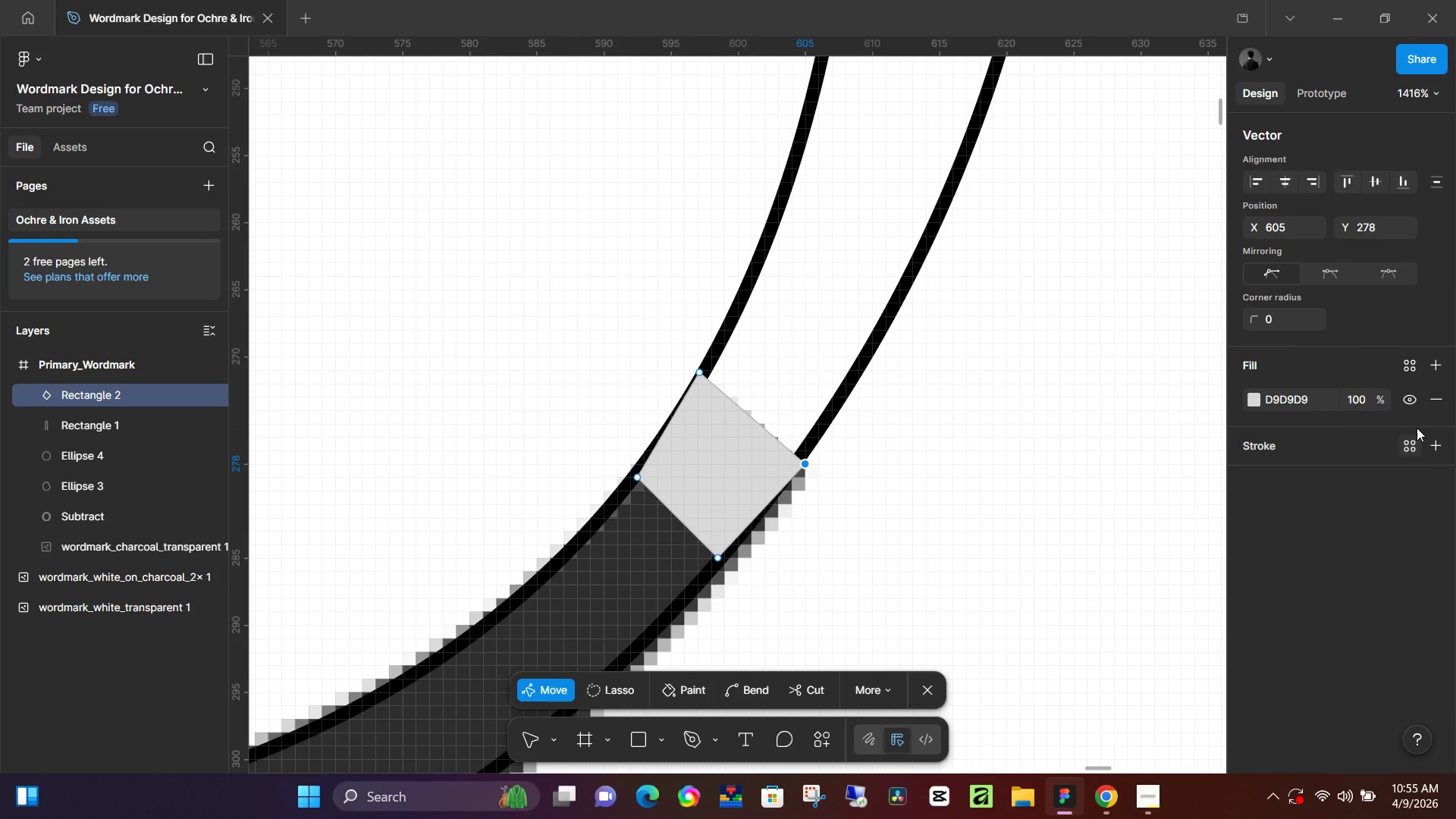 
left_click([1441, 403])
 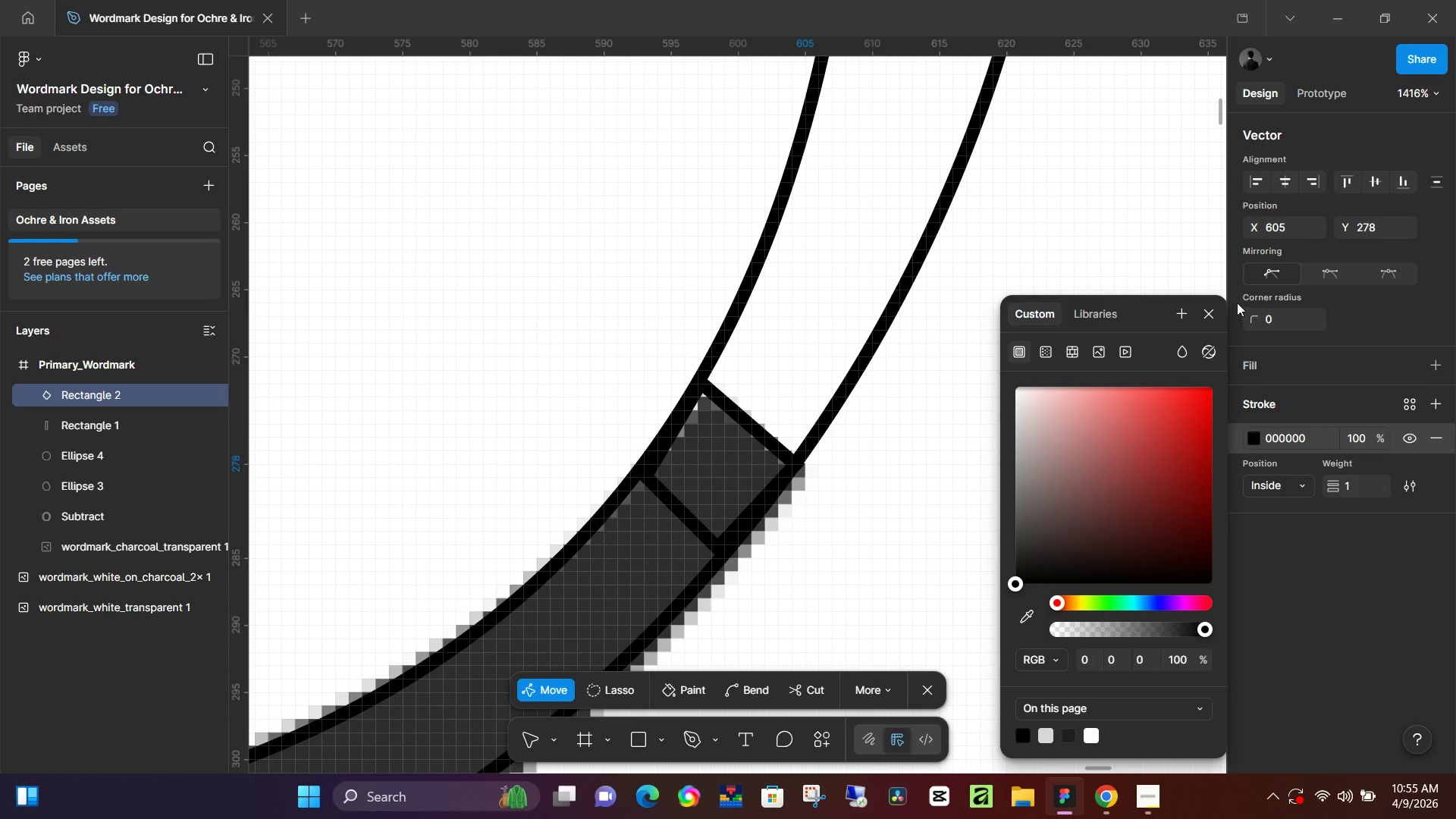 
hold_key(key=ControlLeft, duration=1.16)
scroll: coordinate [699, 502], scroll_direction: down, amount: 6.0
 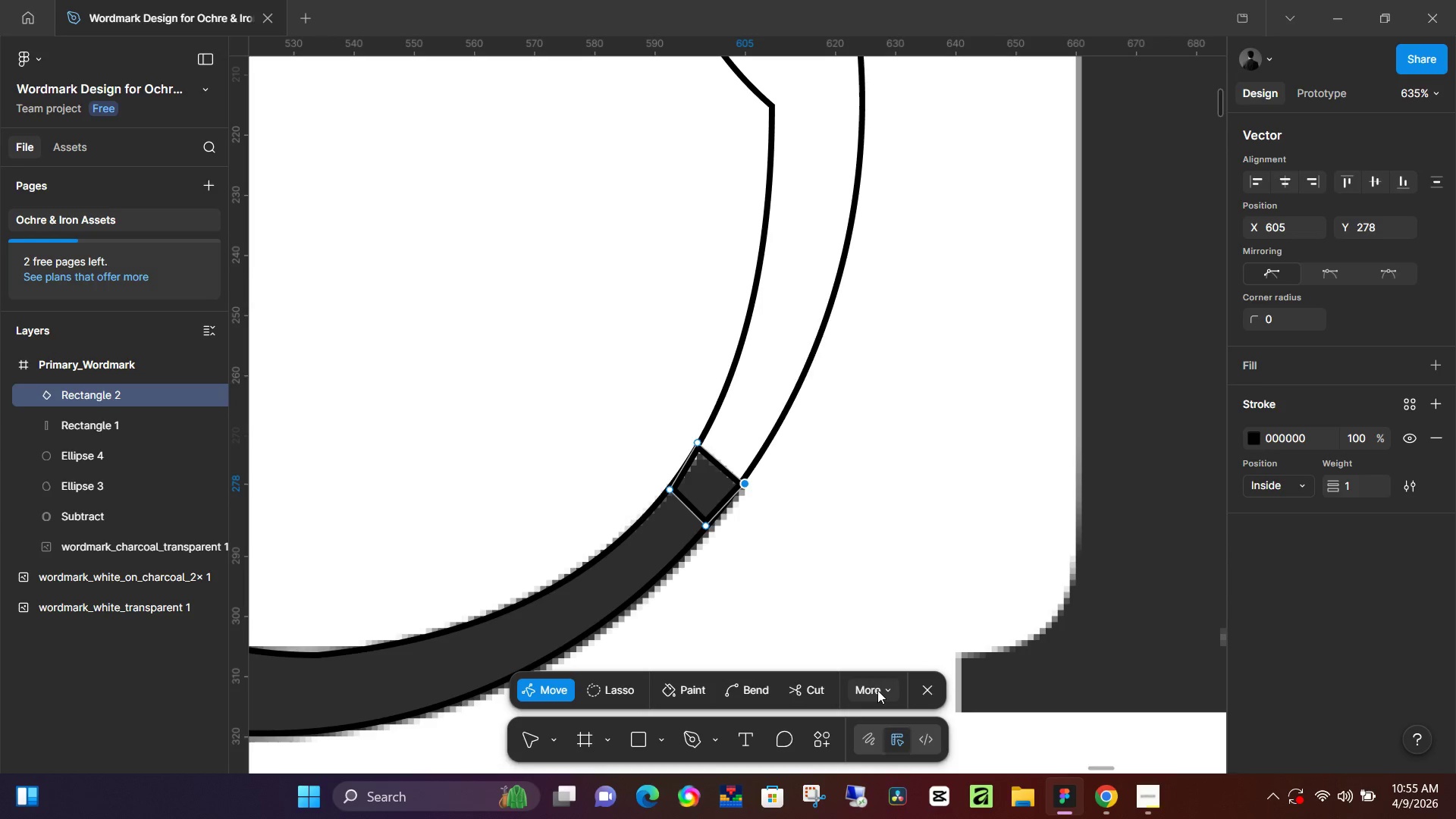 
left_click([880, 689])
 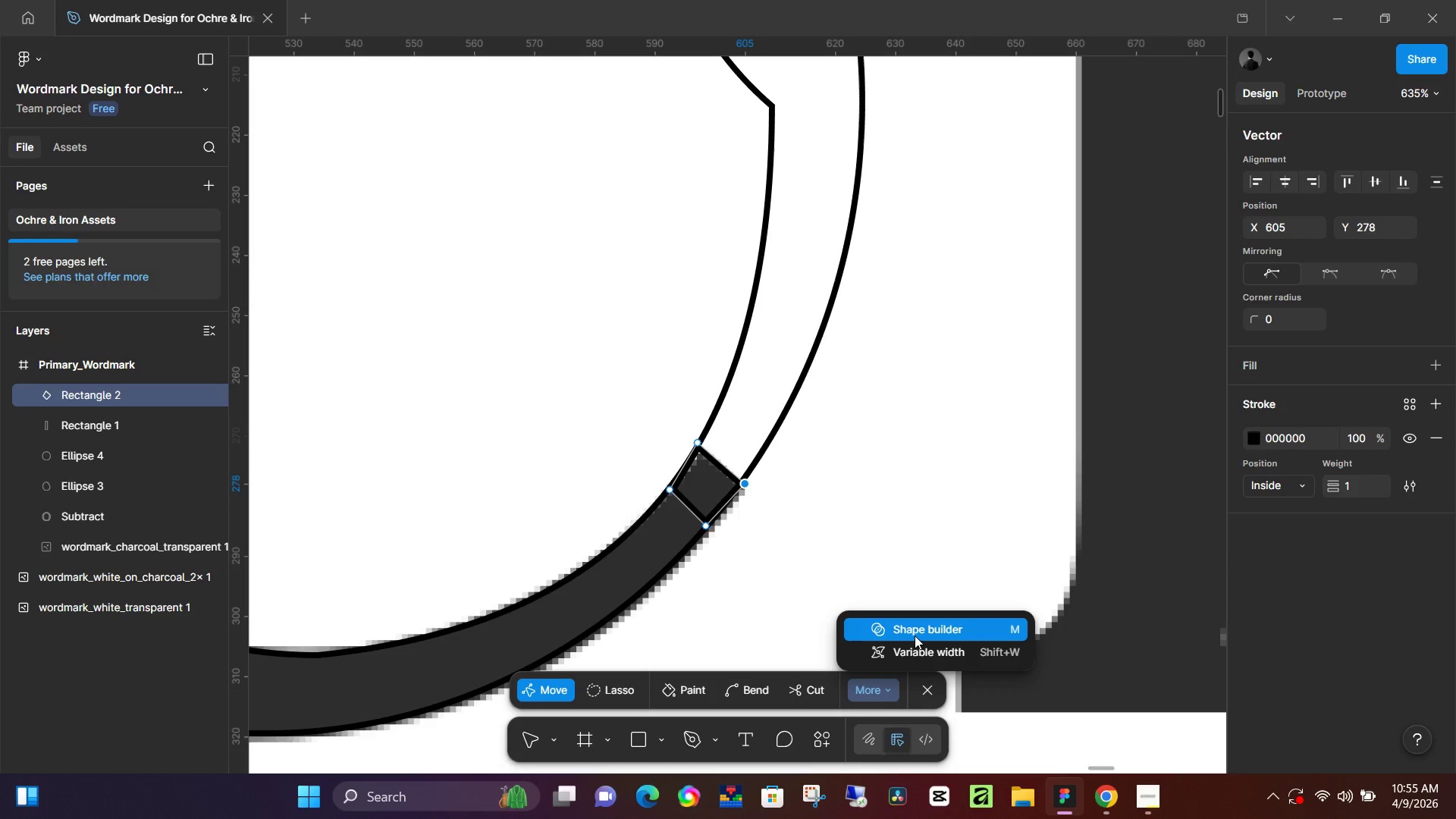 
left_click([915, 635])
 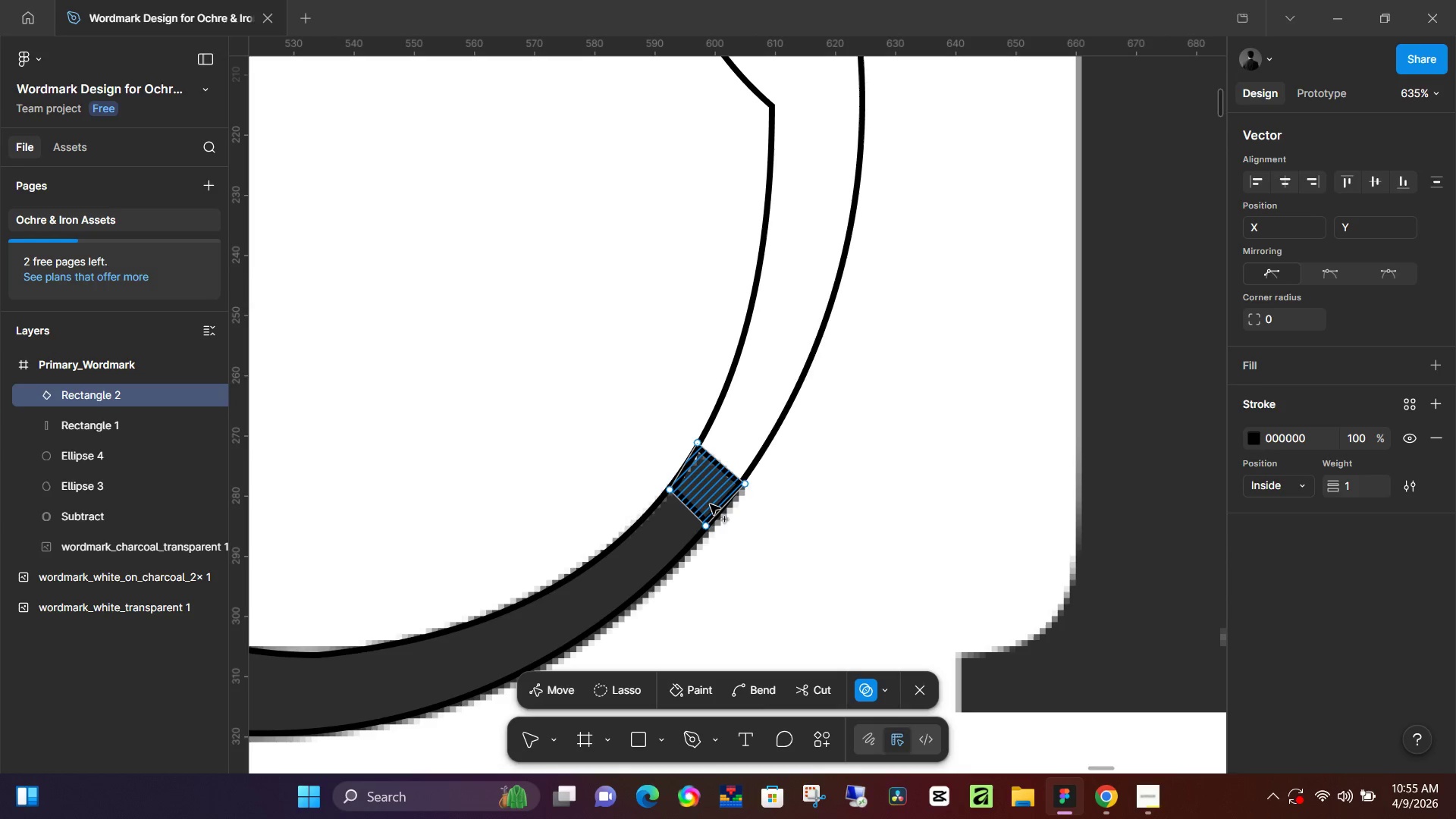 
left_click([710, 504])
 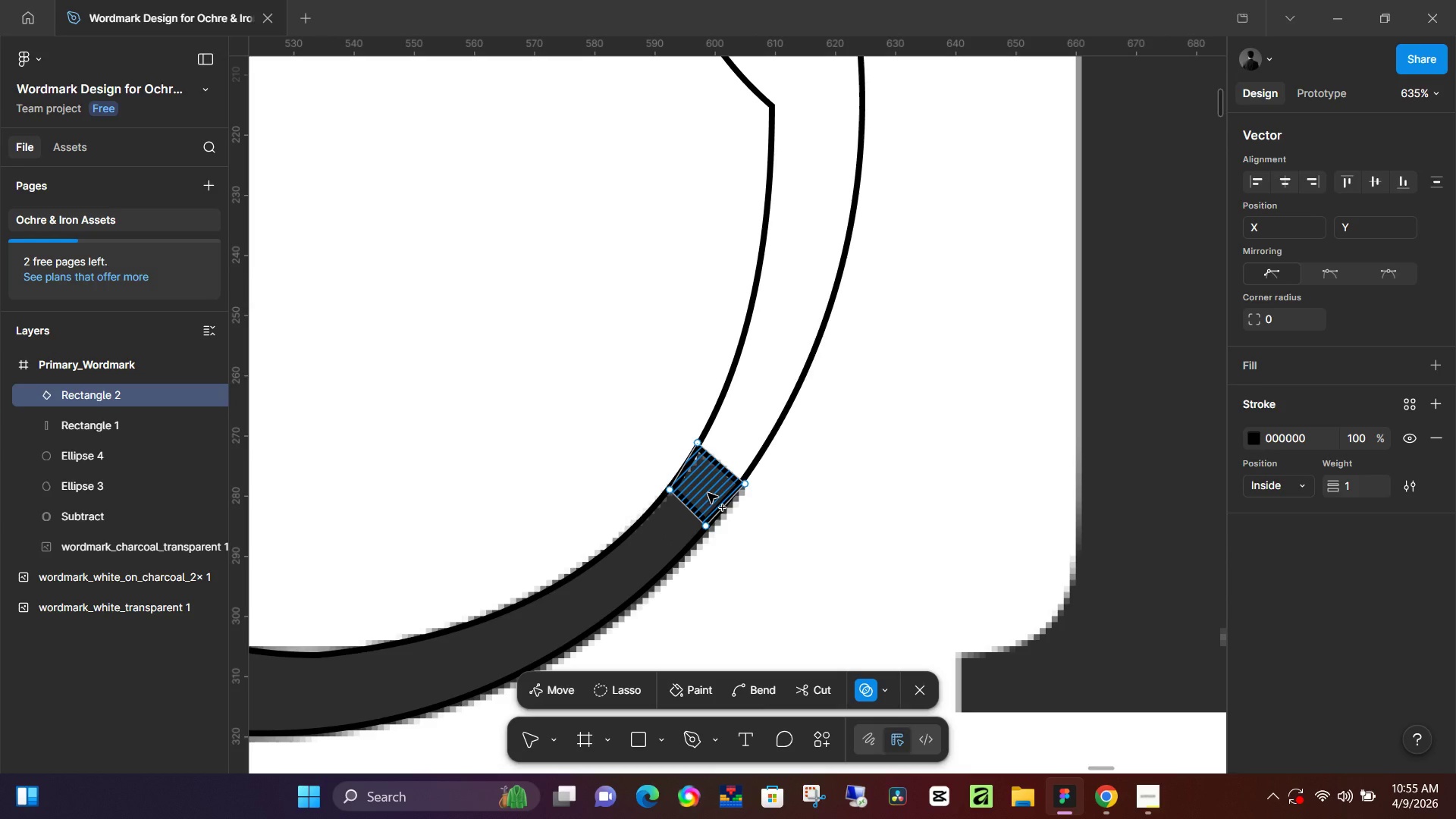 
left_click_drag(start_coordinate=[706, 494], to_coordinate=[661, 529])
 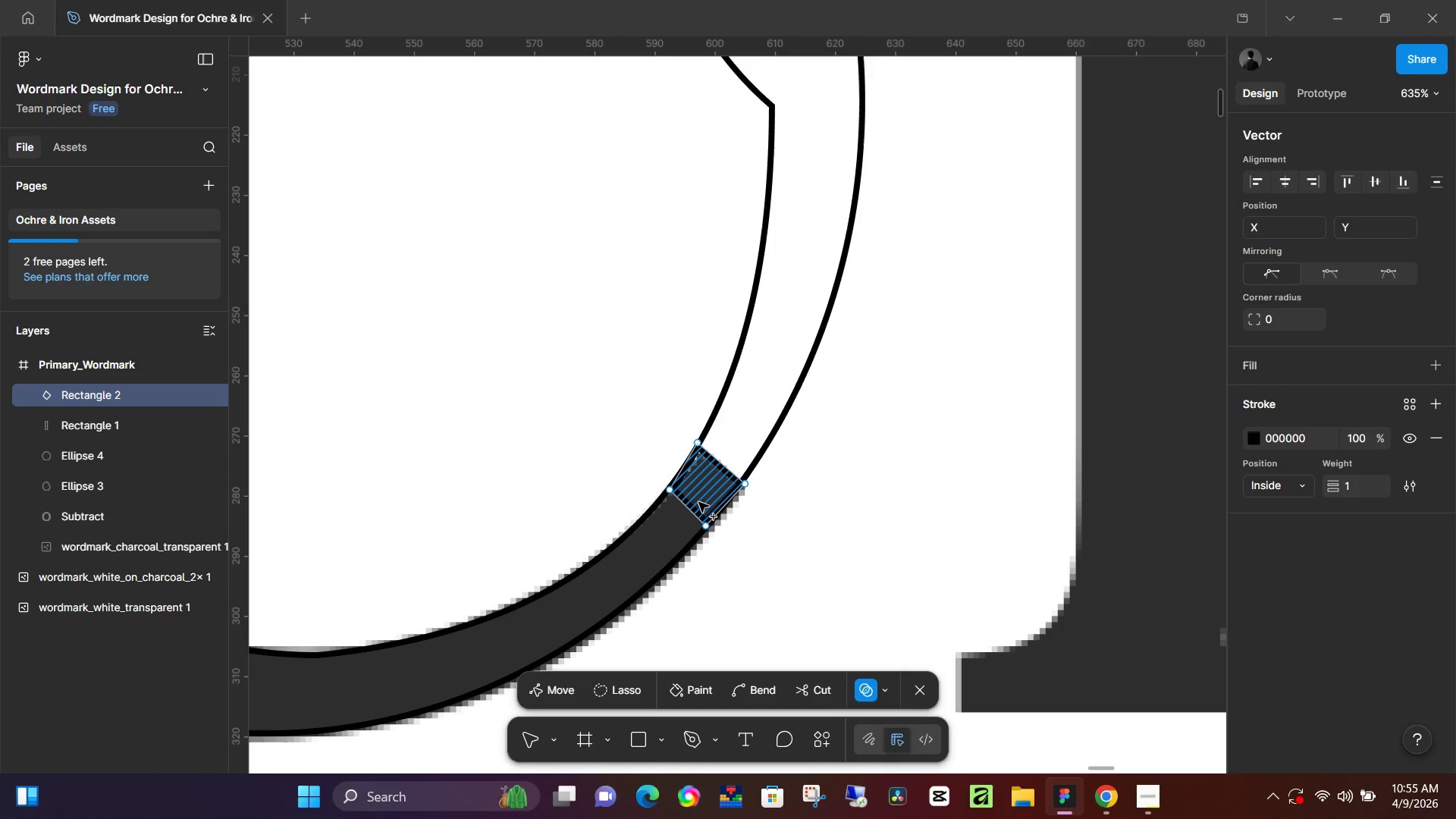 
left_click_drag(start_coordinate=[698, 502], to_coordinate=[644, 542])
 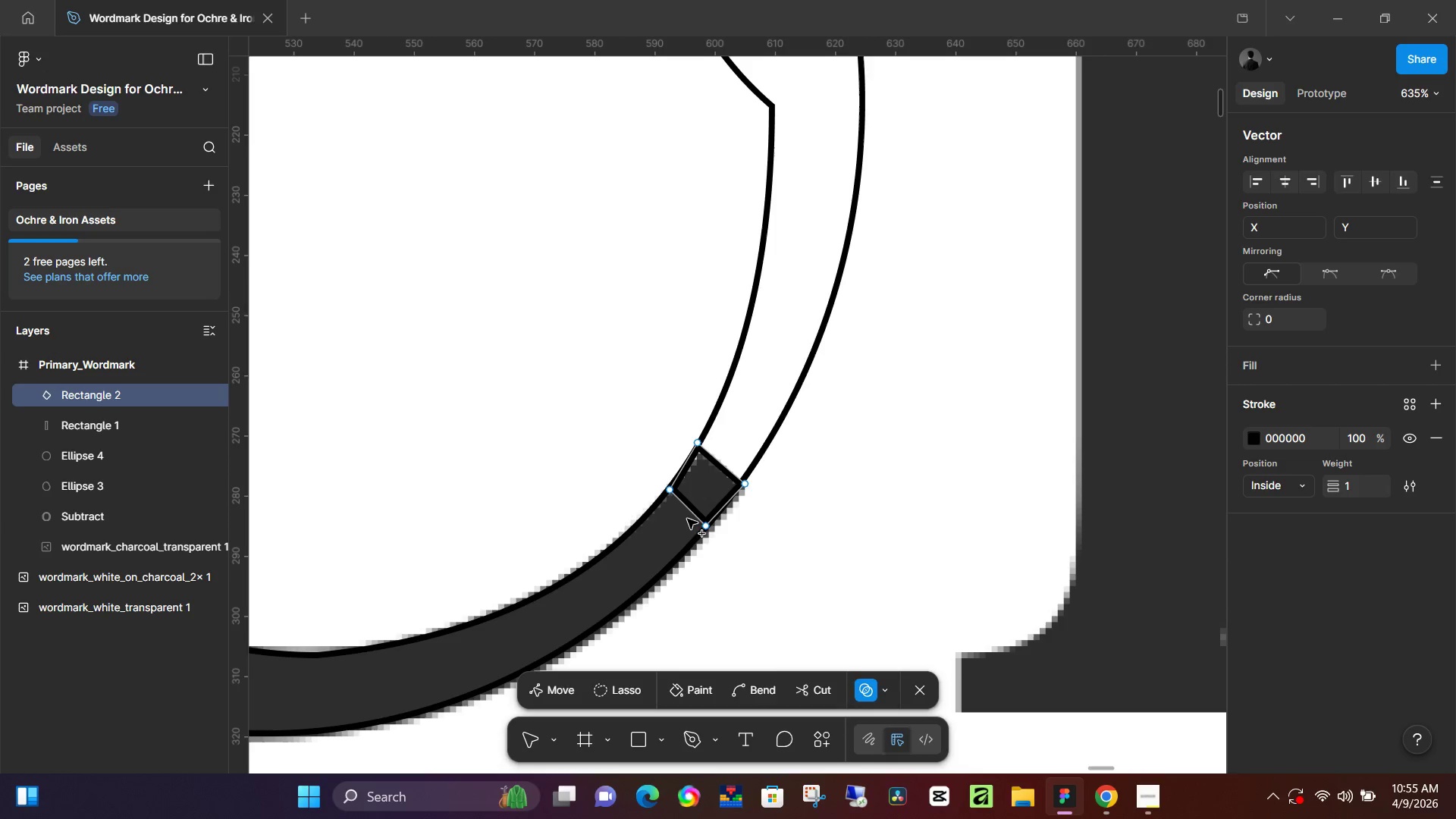 
hold_key(key=ControlLeft, duration=0.58)
 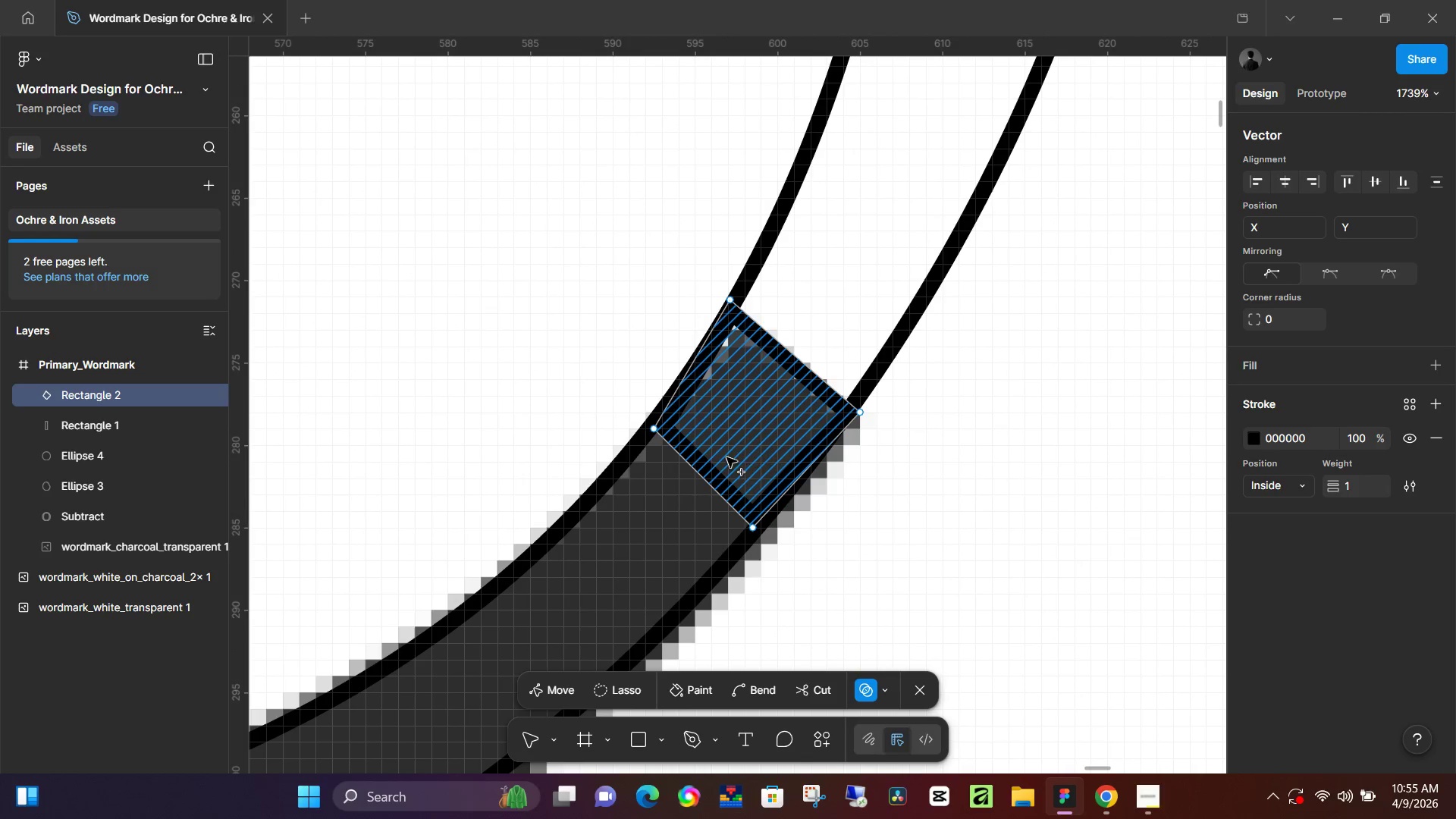 
left_click_drag(start_coordinate=[688, 520], to_coordinate=[743, 447])
 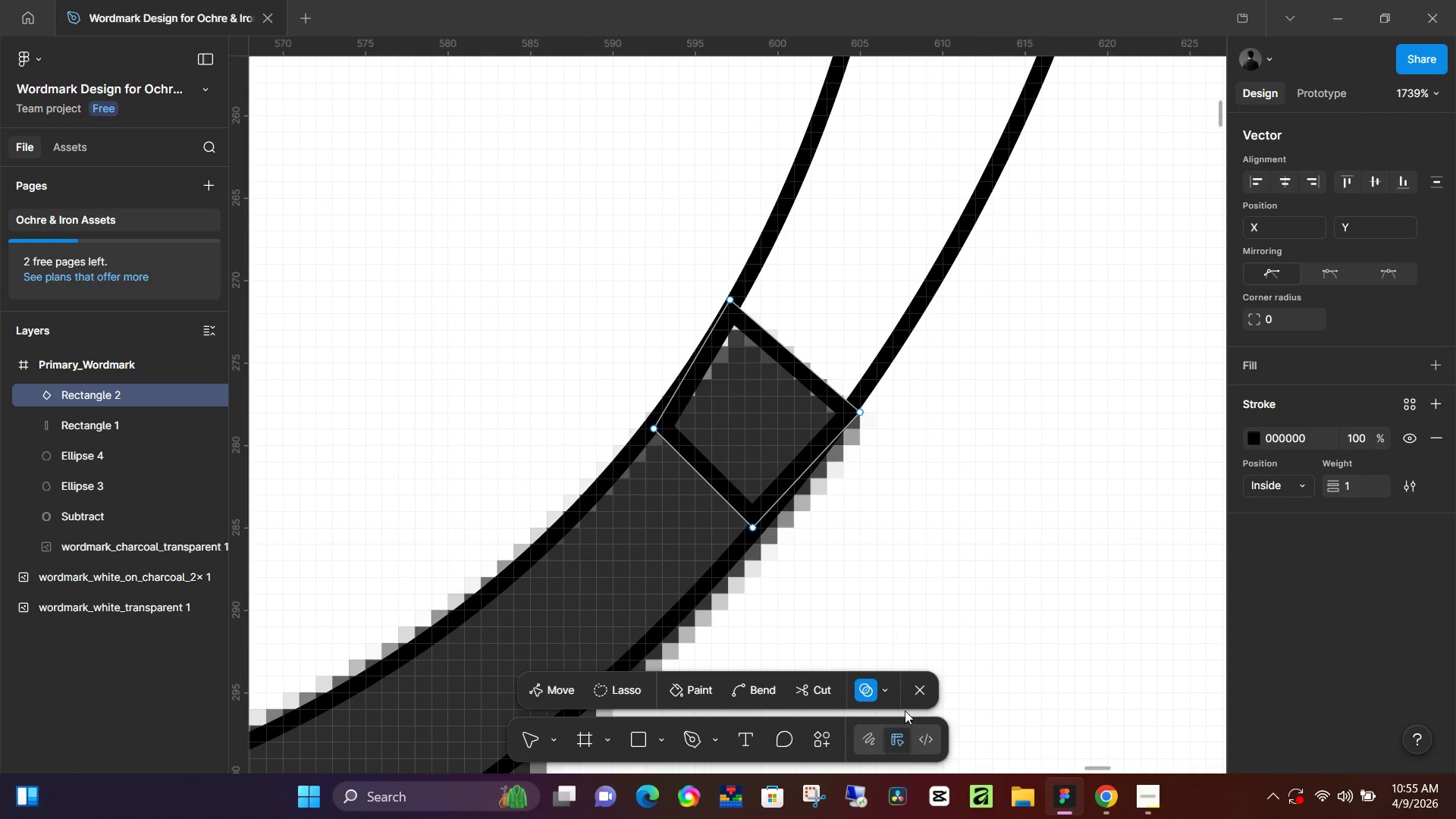 
scroll: coordinate [686, 526], scroll_direction: up, amount: 8.0
 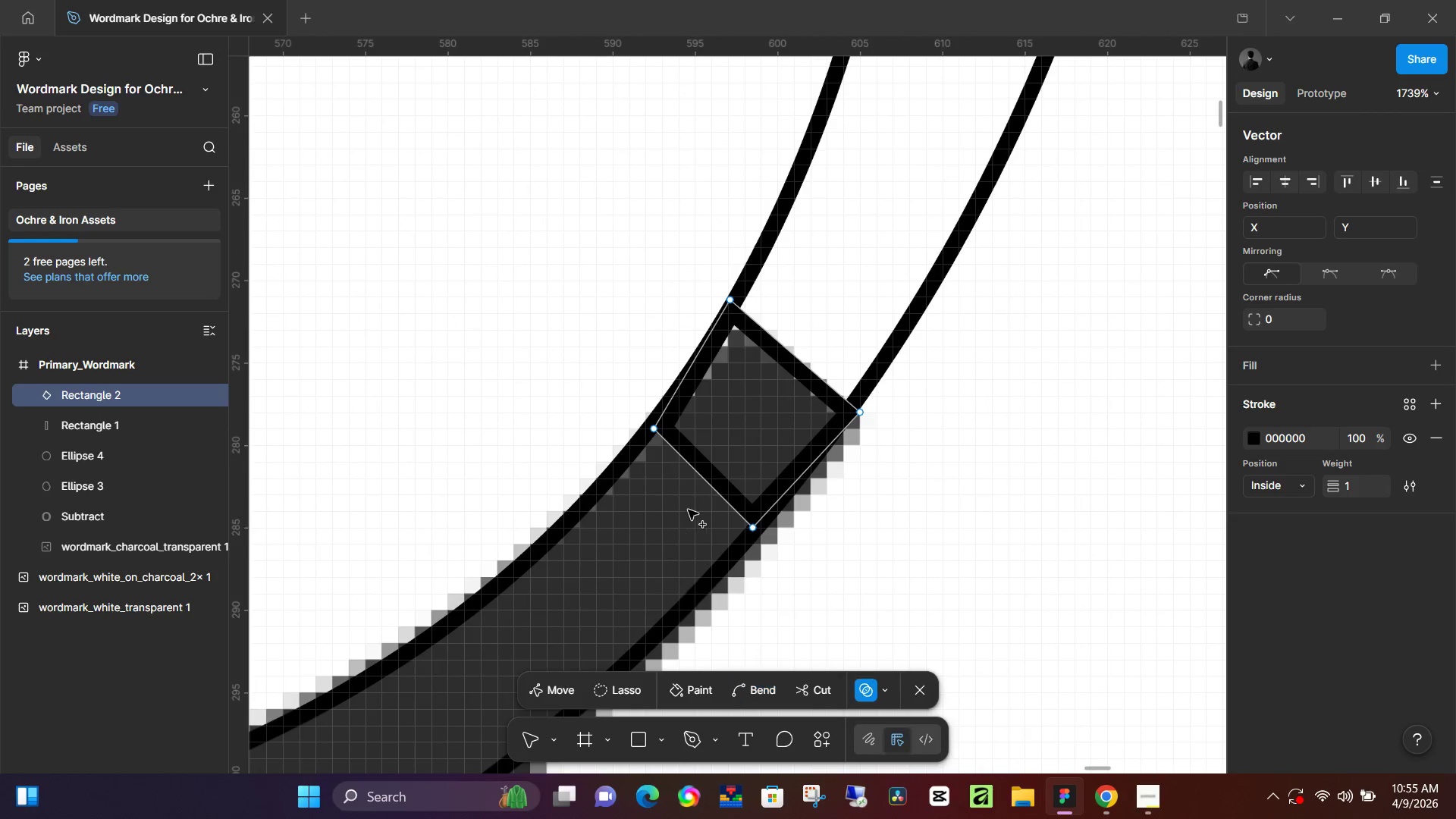 
left_click([890, 686])
 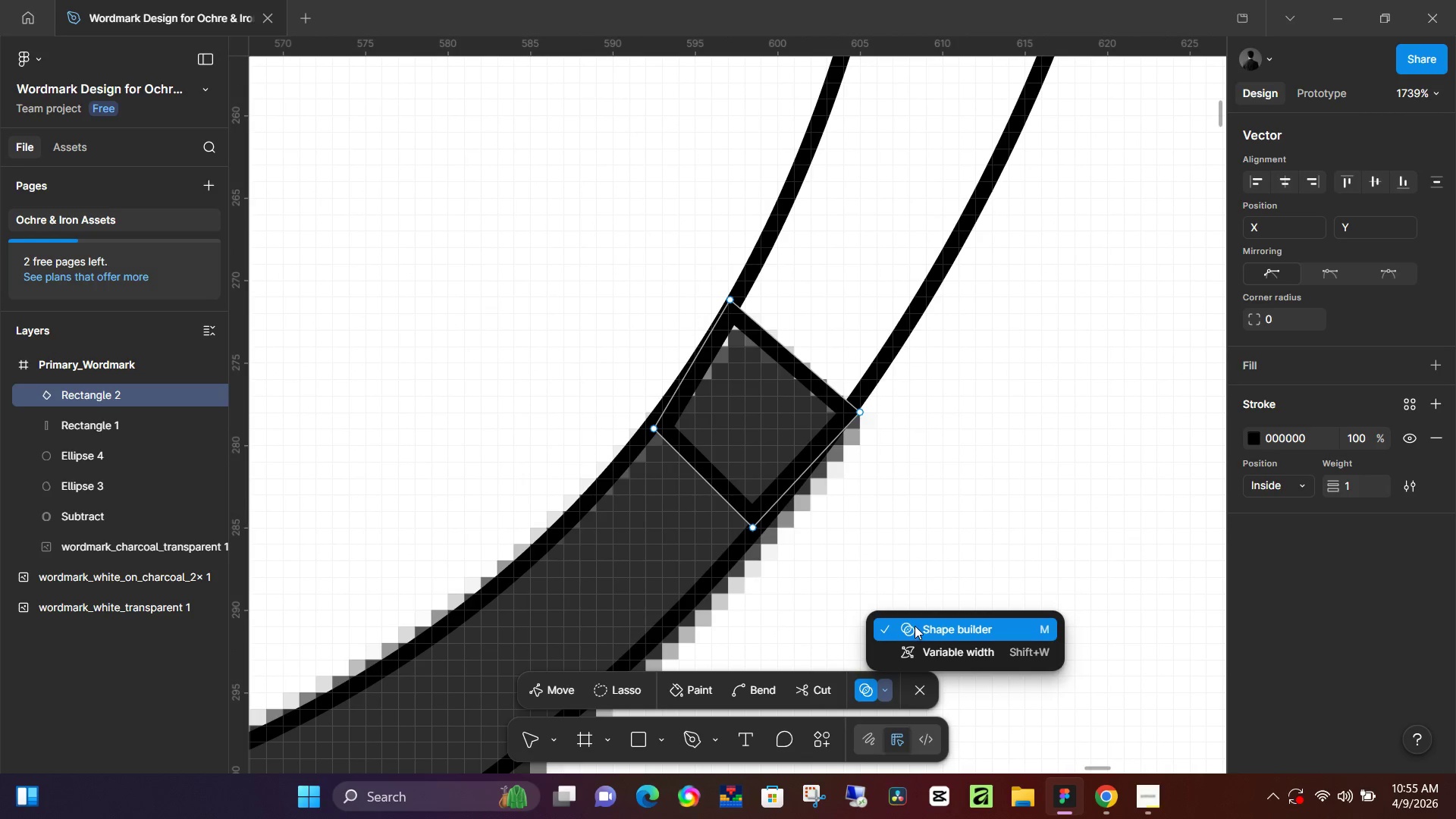 
left_click([915, 626])
 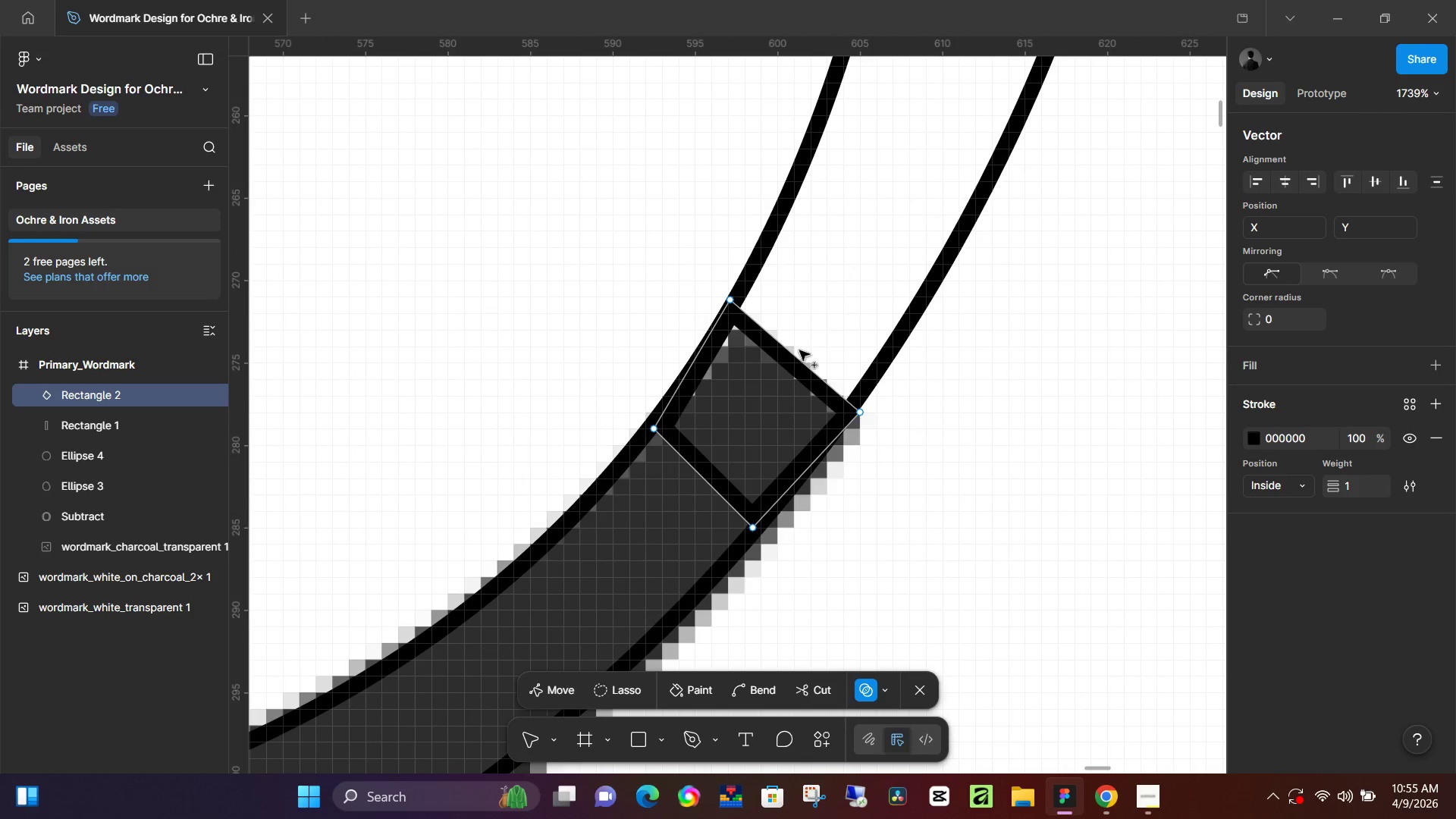 
hold_key(key=ControlLeft, duration=0.52)
scroll: coordinate [676, 447], scroll_direction: down, amount: 5.0
 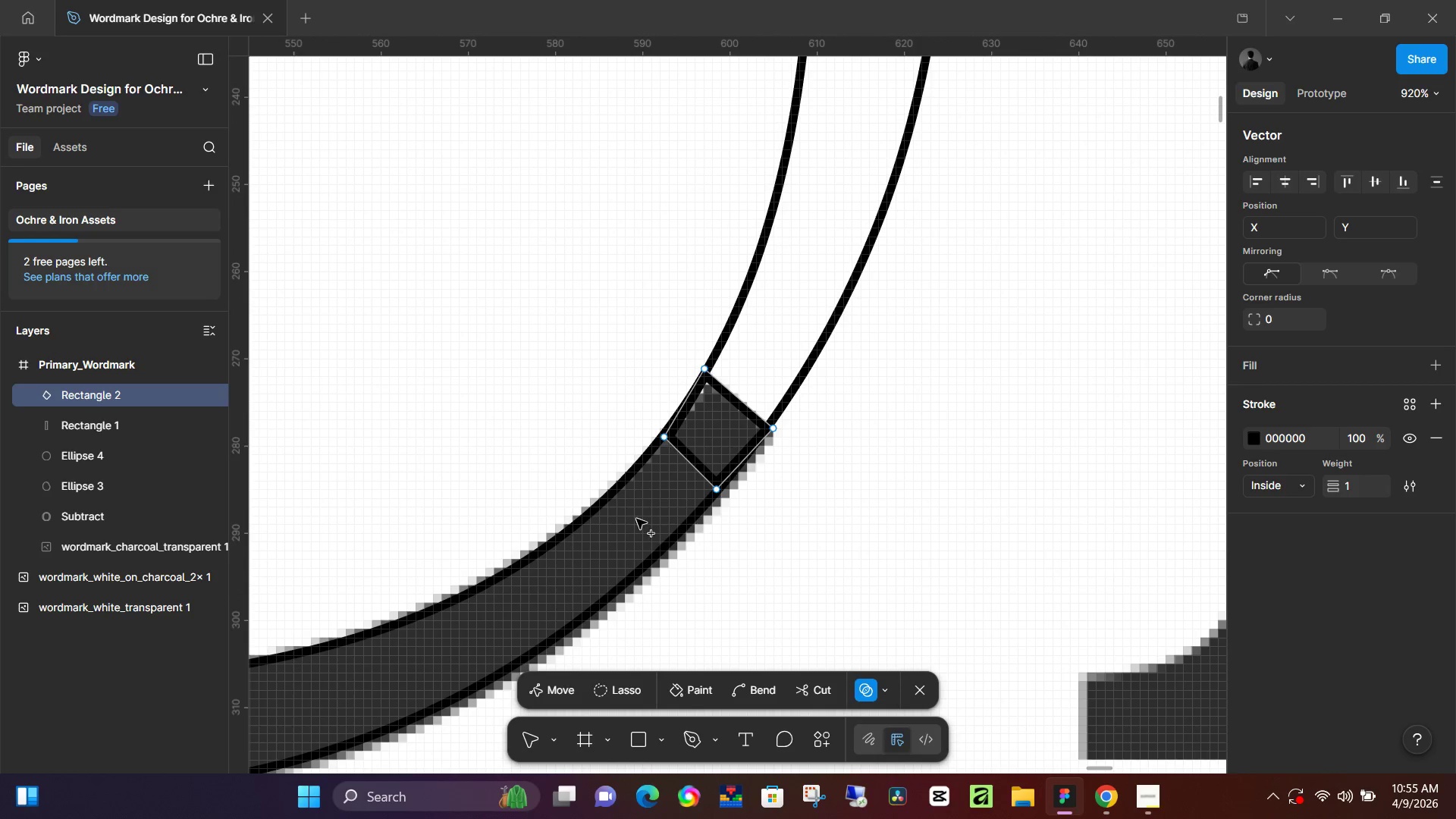 
left_click_drag(start_coordinate=[664, 479], to_coordinate=[640, 538])
 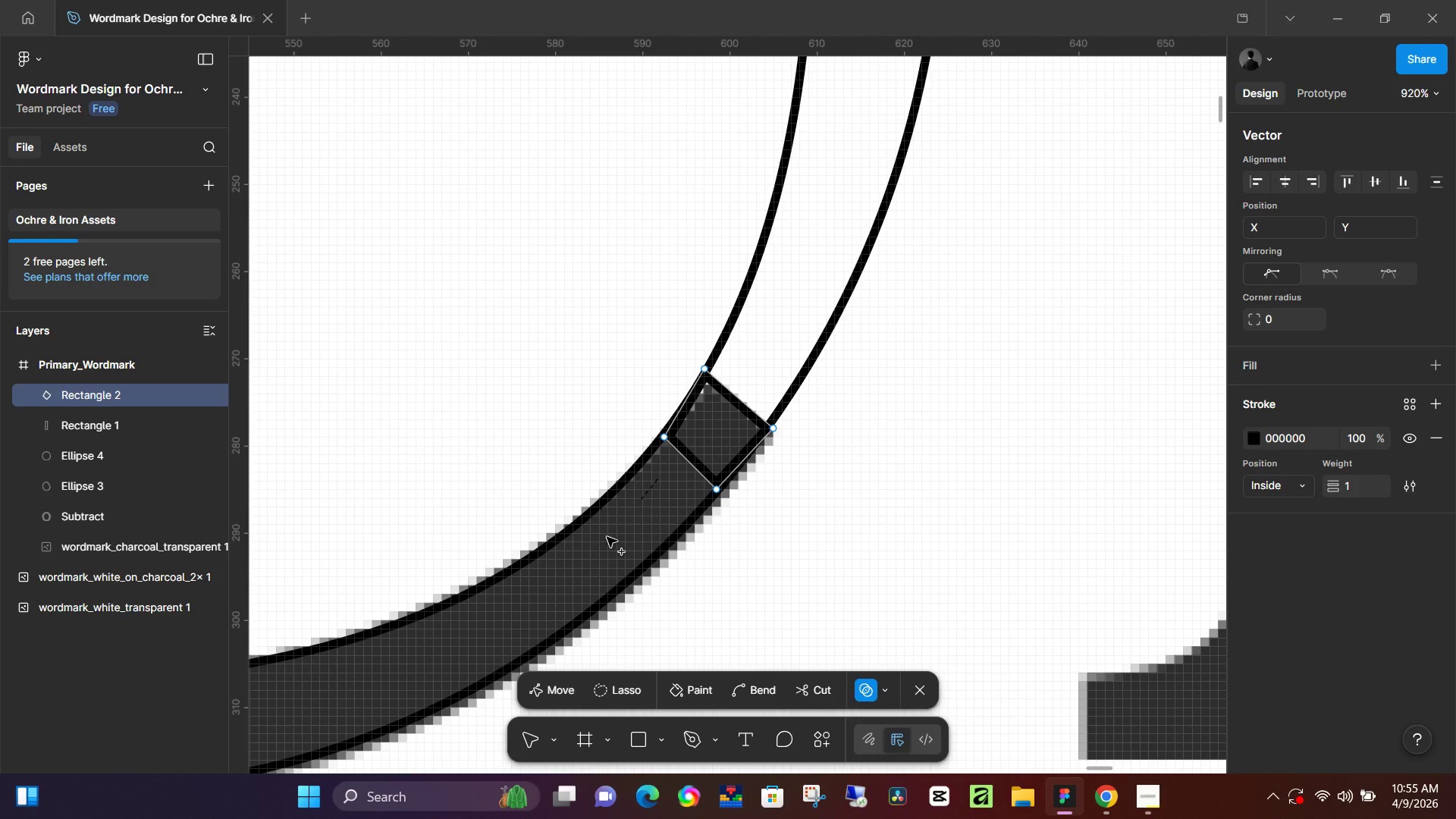 
left_click_drag(start_coordinate=[657, 479], to_coordinate=[576, 564])
 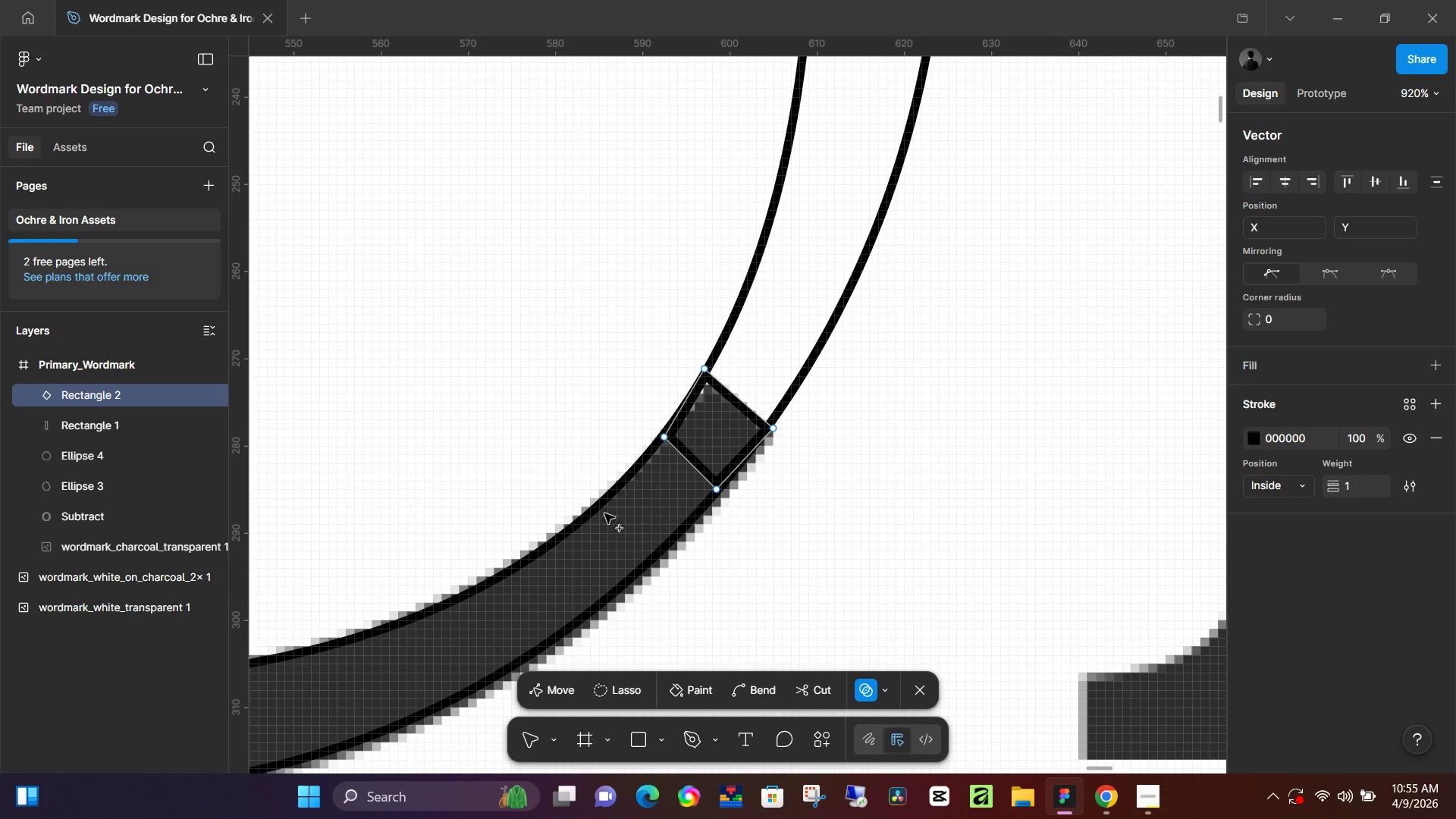 
left_click_drag(start_coordinate=[604, 501], to_coordinate=[639, 609])
 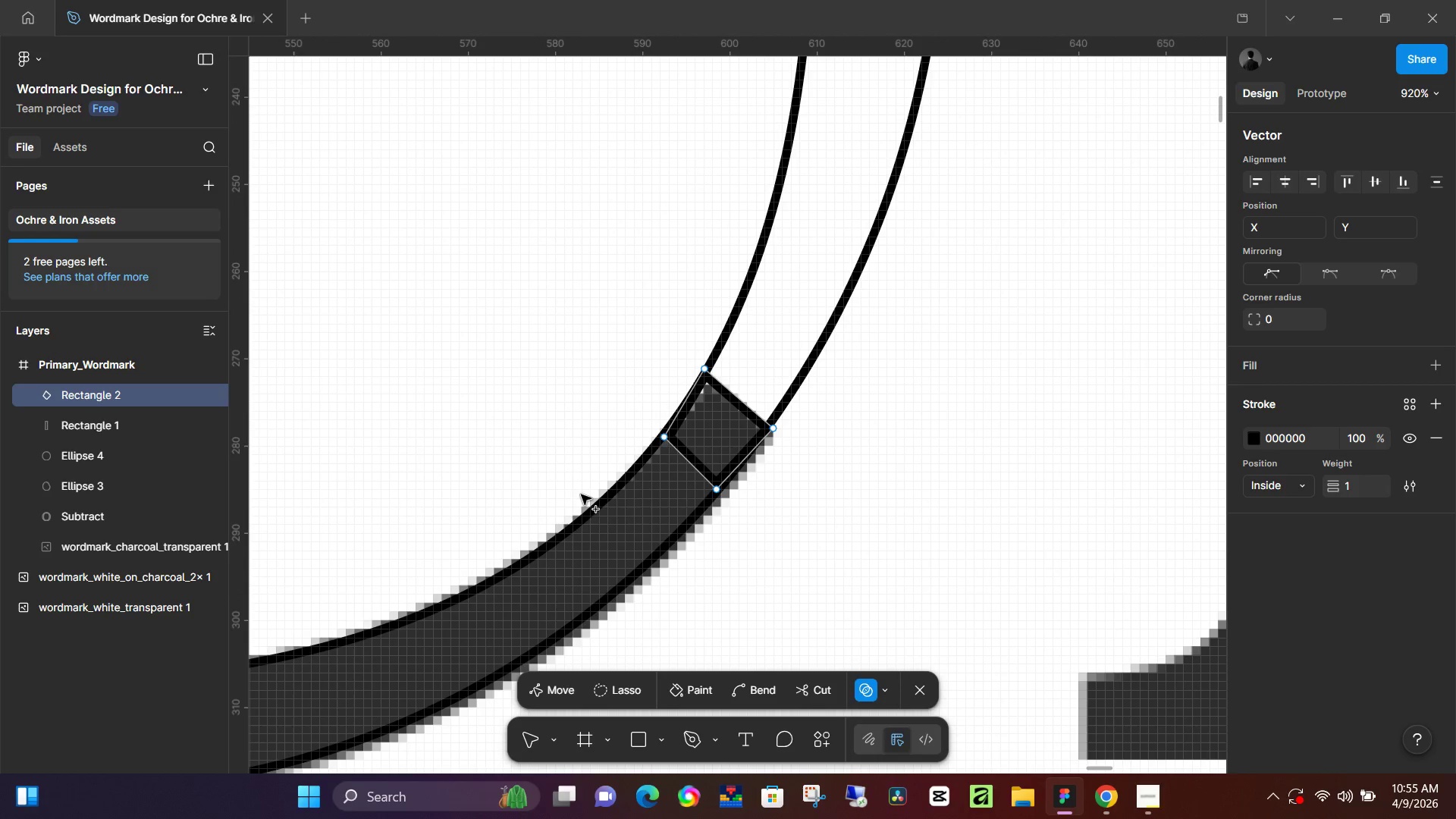 
left_click_drag(start_coordinate=[581, 494], to_coordinate=[610, 594])
 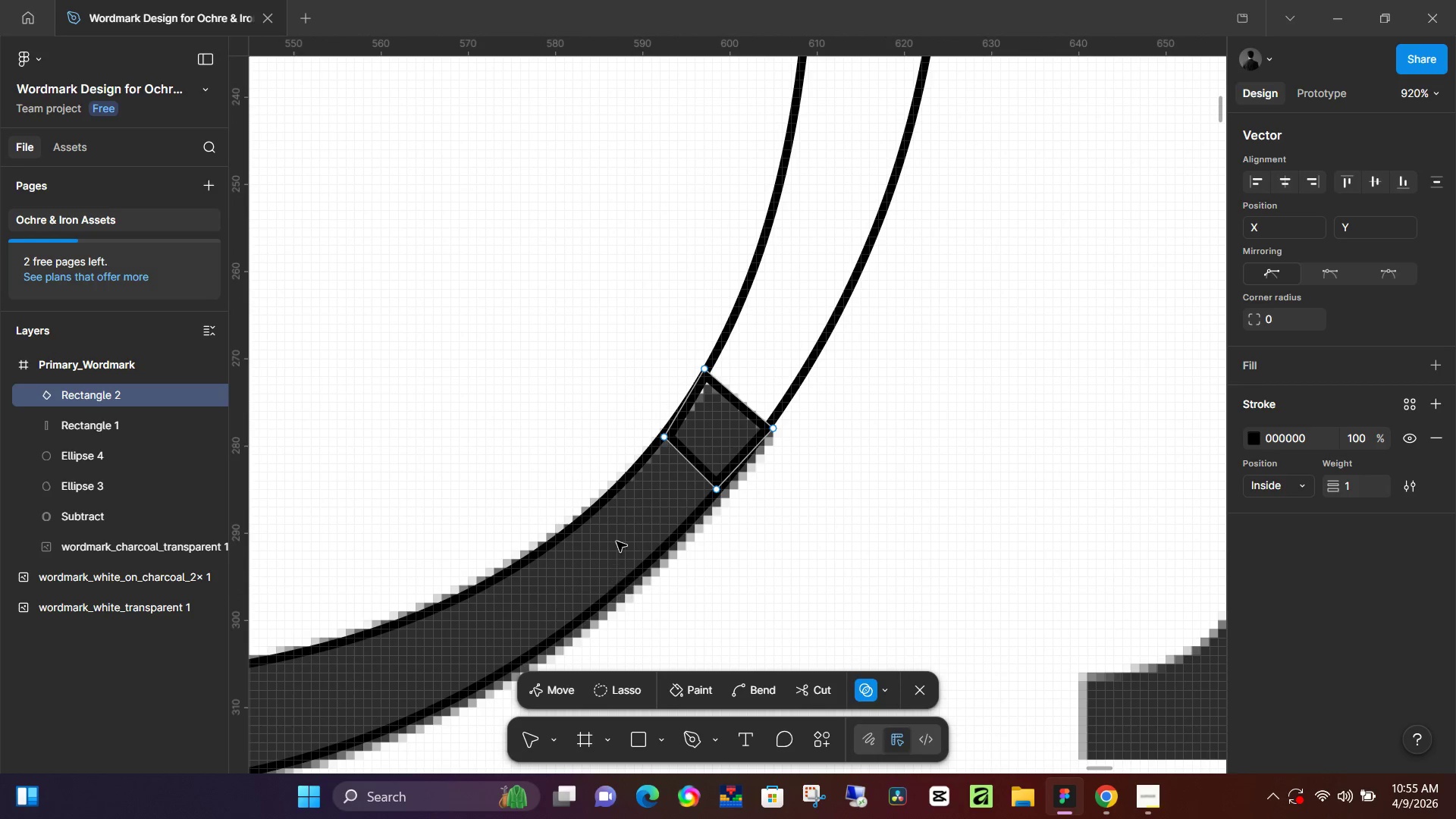 
hold_key(key=ControlLeft, duration=0.91)
scroll: coordinate [621, 518], scroll_direction: down, amount: 12.0
 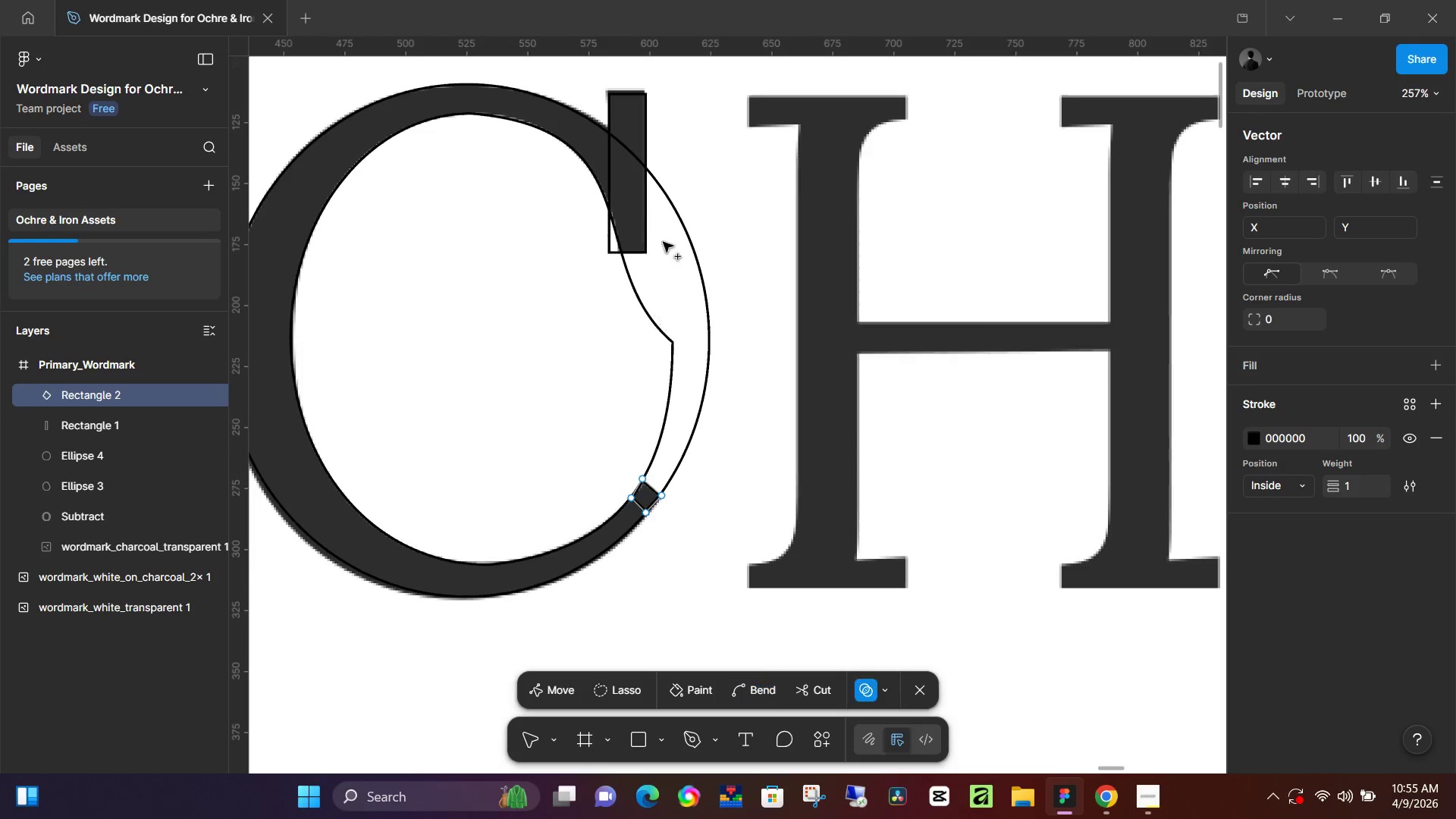 
left_click([663, 242])
 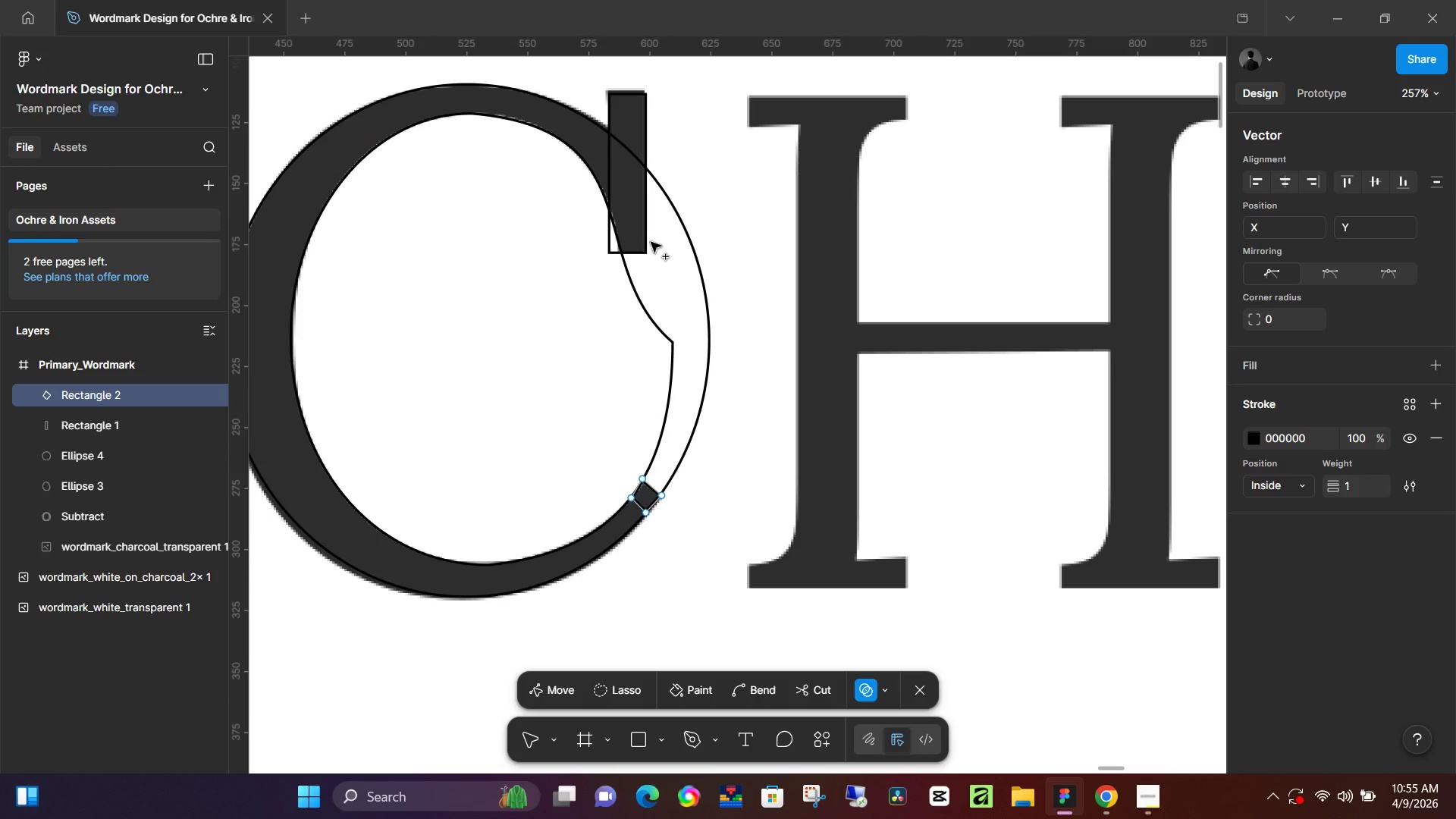 
left_click([648, 241])
 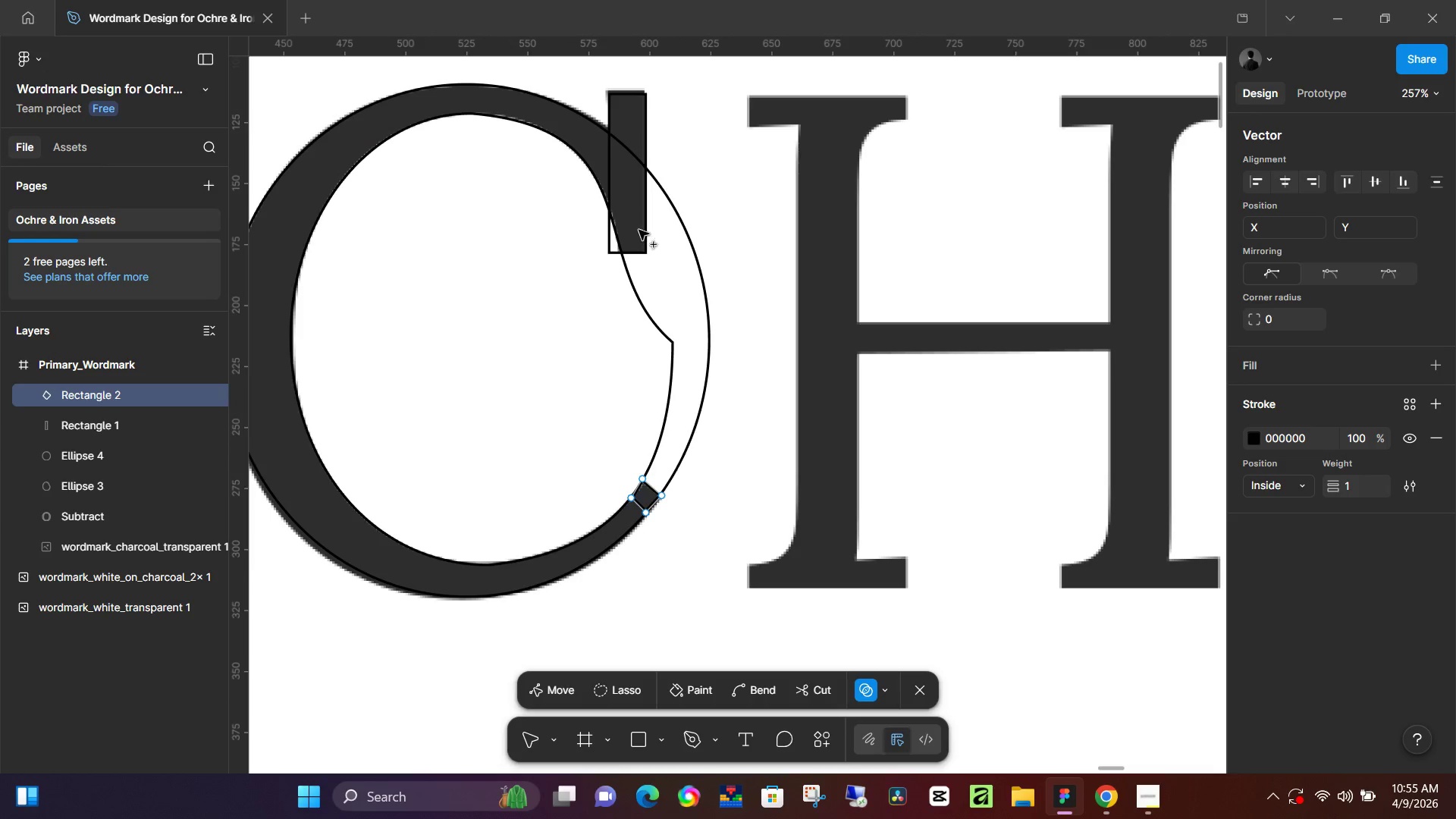 
double_click([639, 230])
 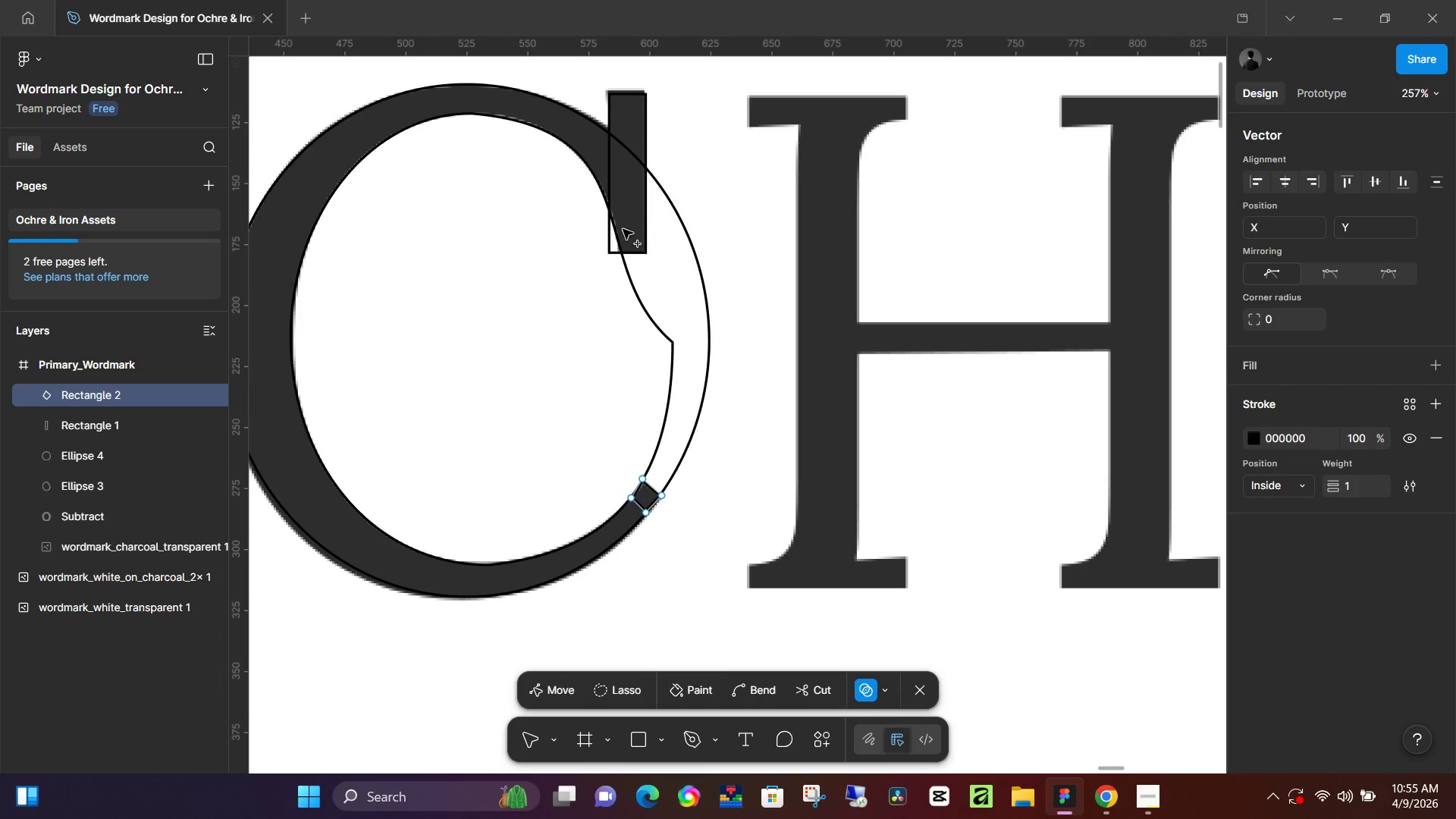 
triple_click([620, 231])
 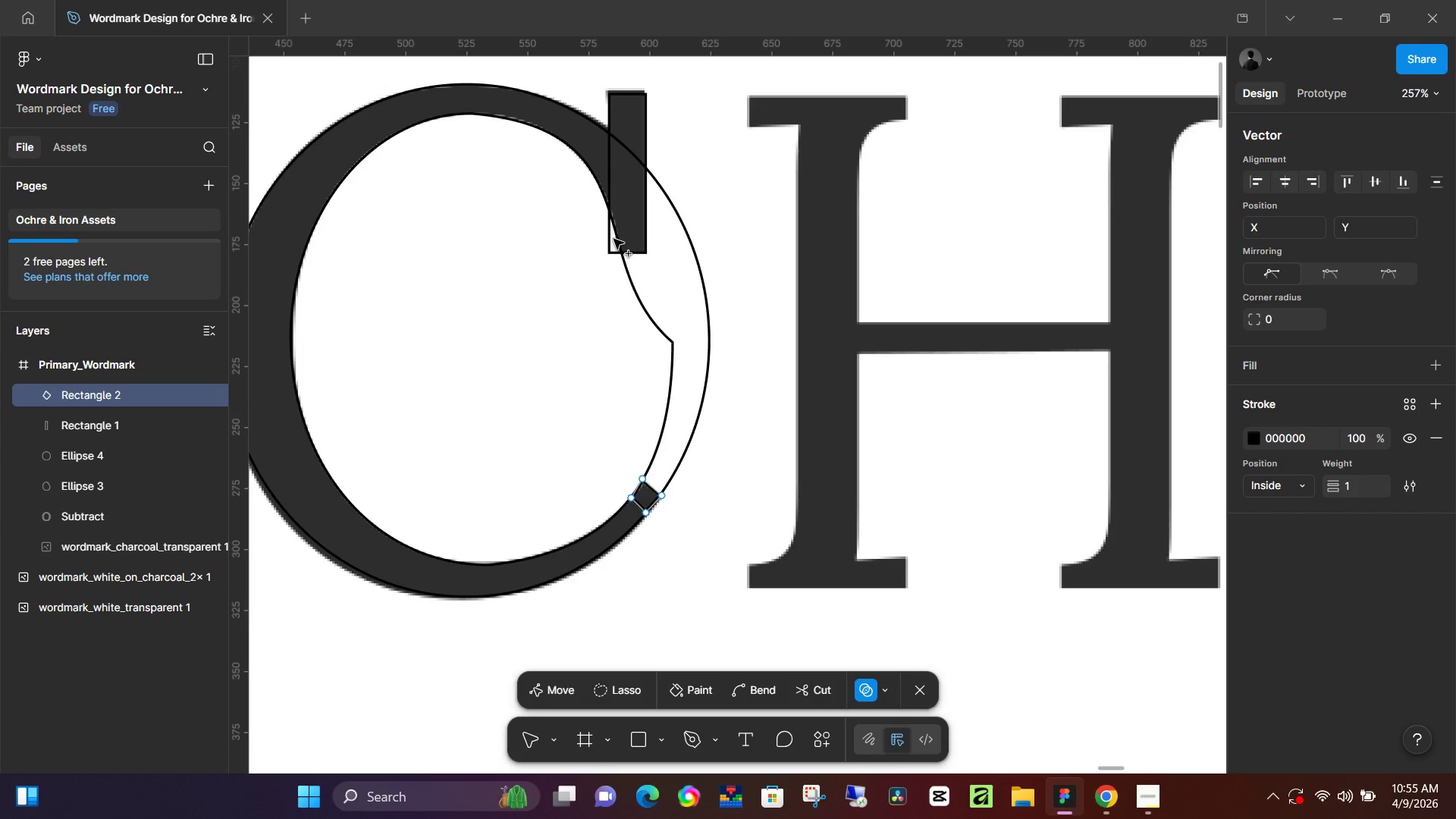 
triple_click([613, 240])
 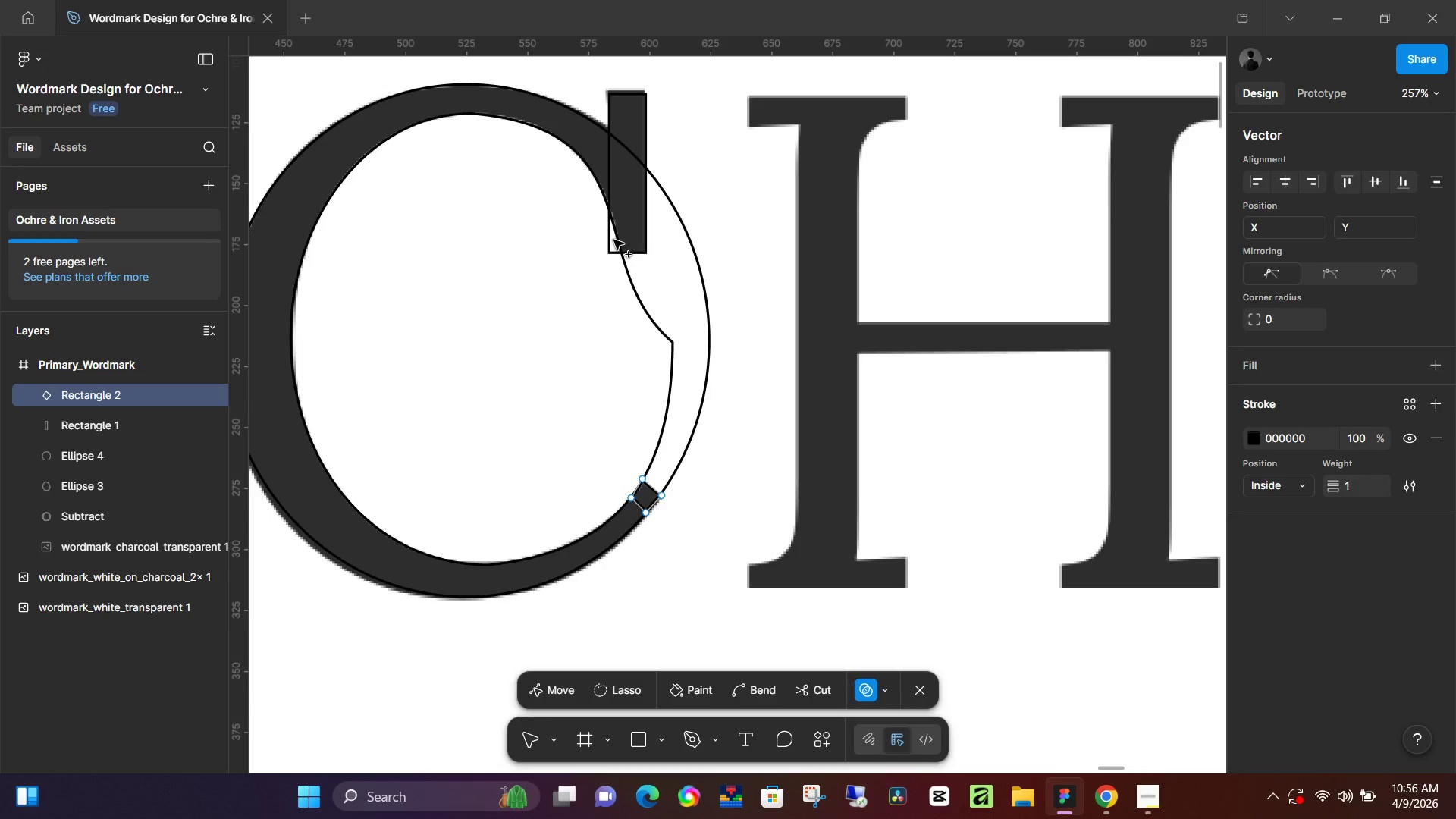 
triple_click([613, 240])
 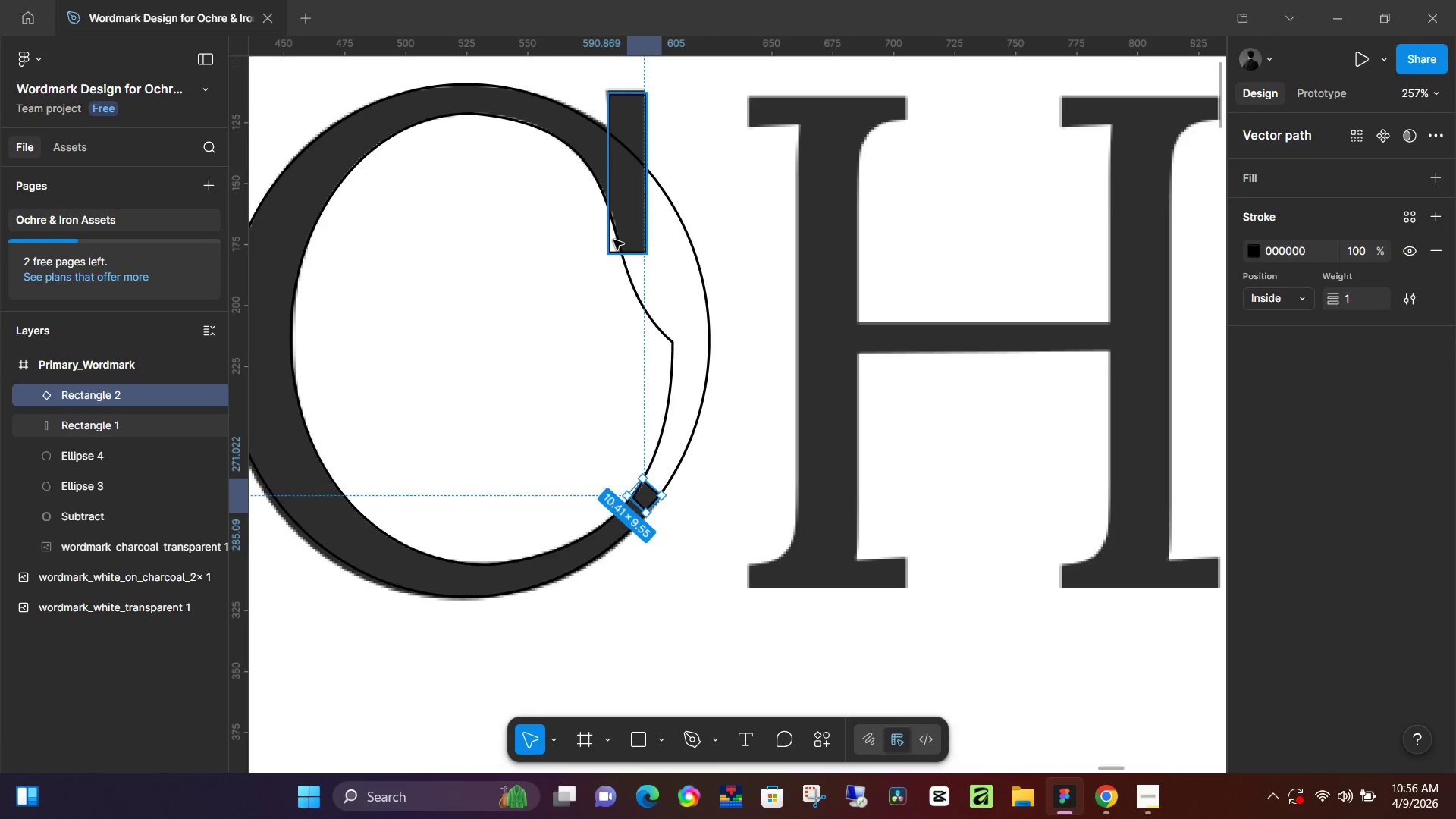 
triple_click([613, 240])
 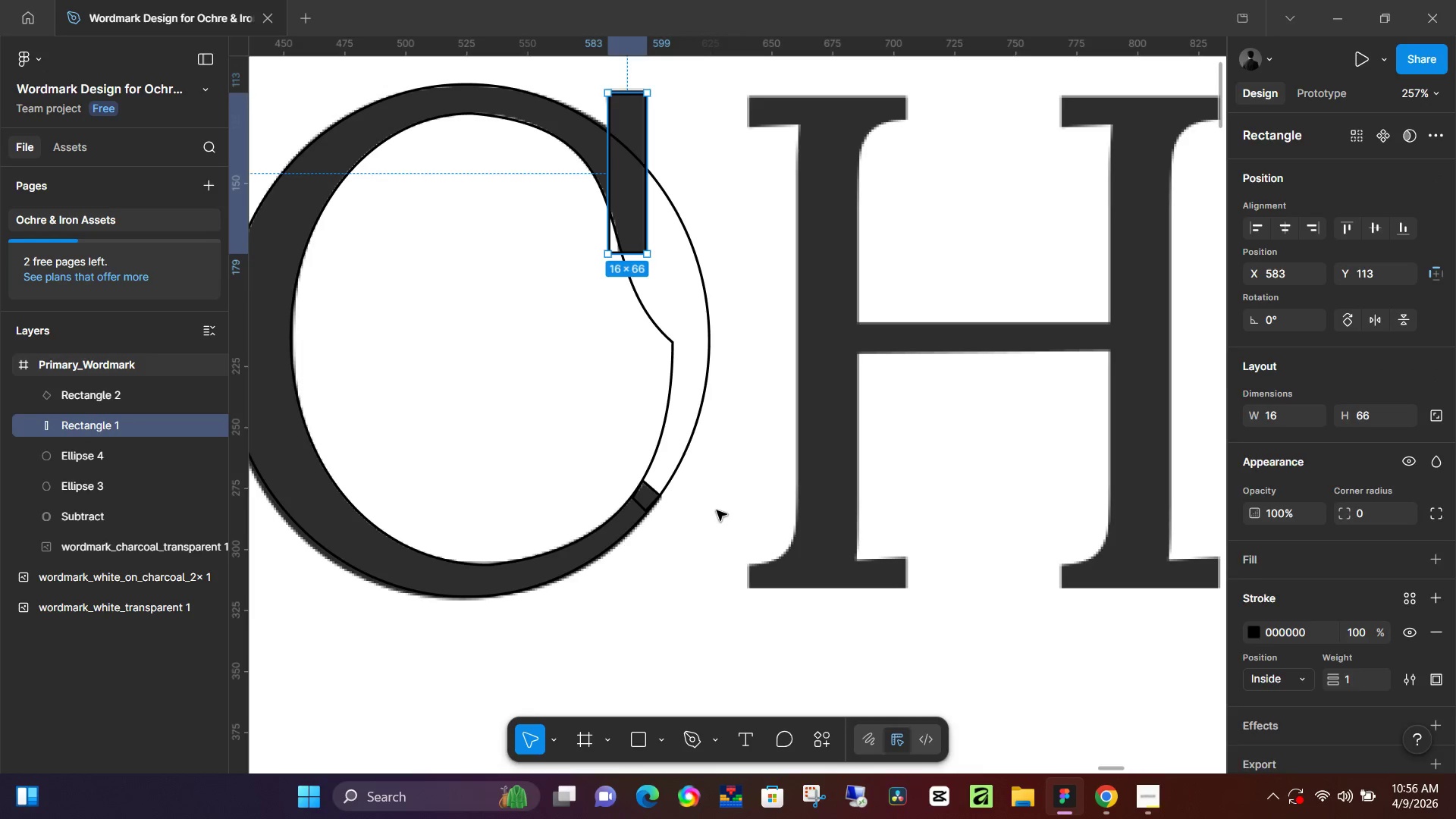 
double_click([651, 494])
 